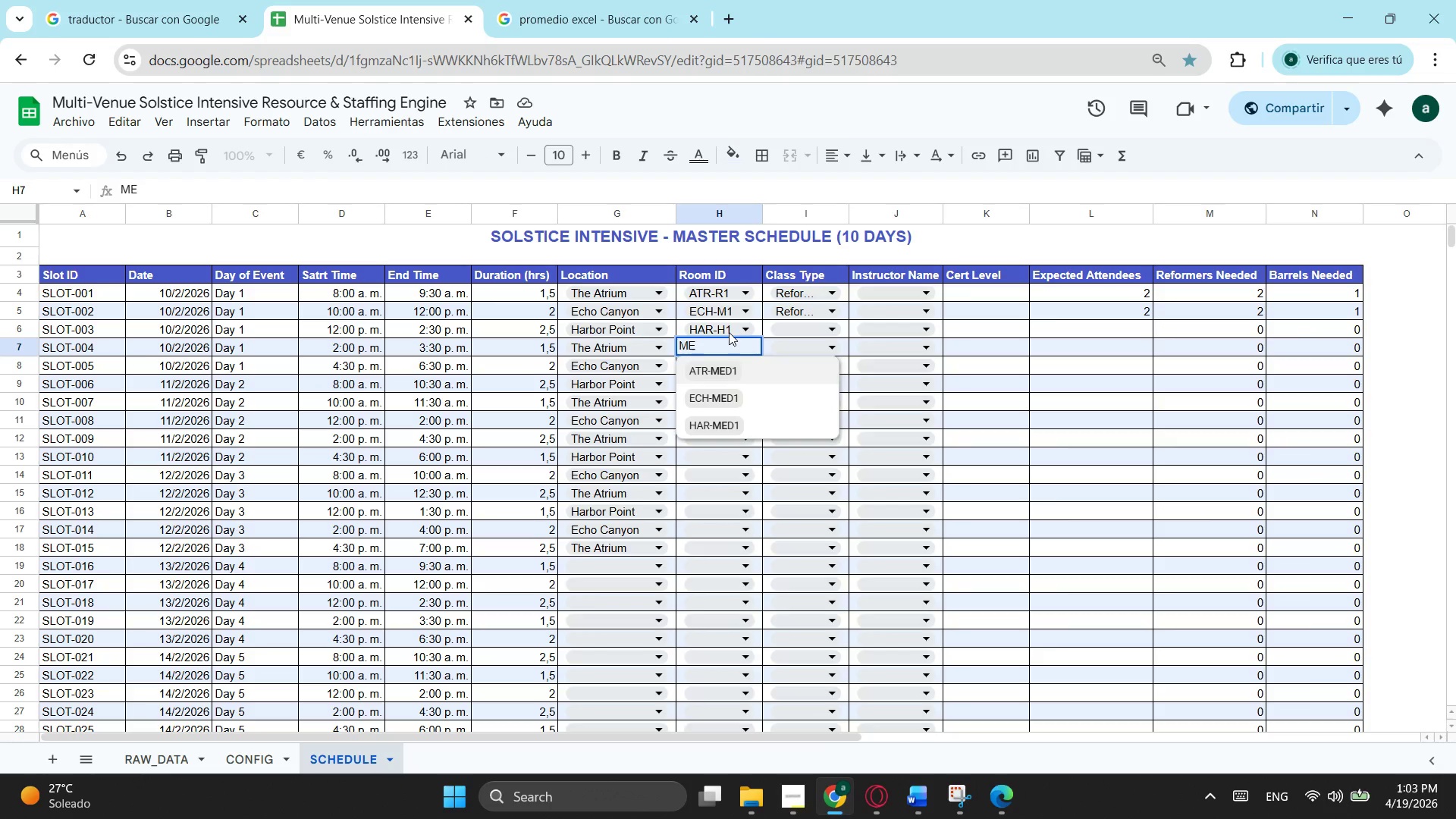 
key(ArrowDown)
 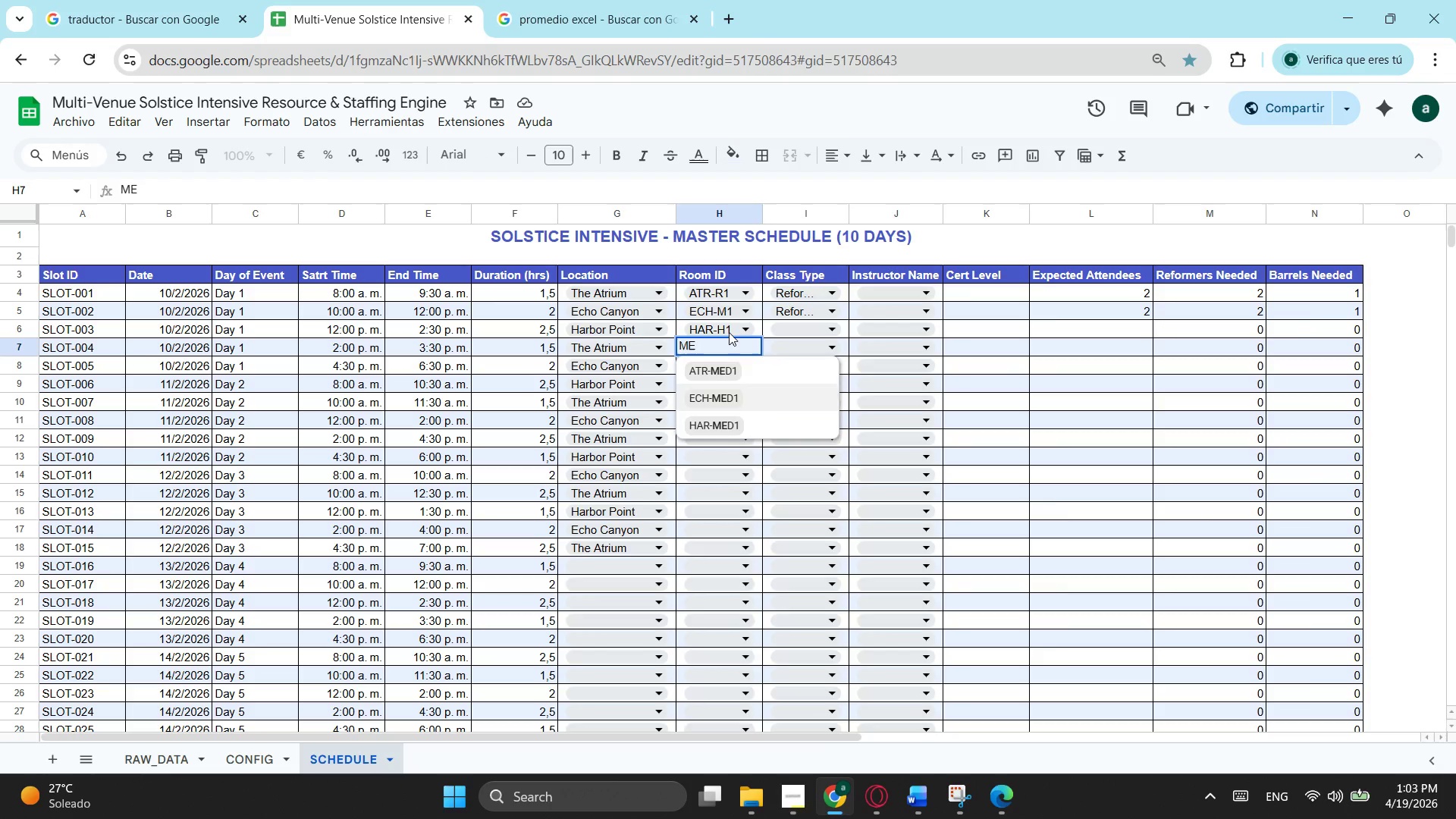 
key(ArrowUp)
 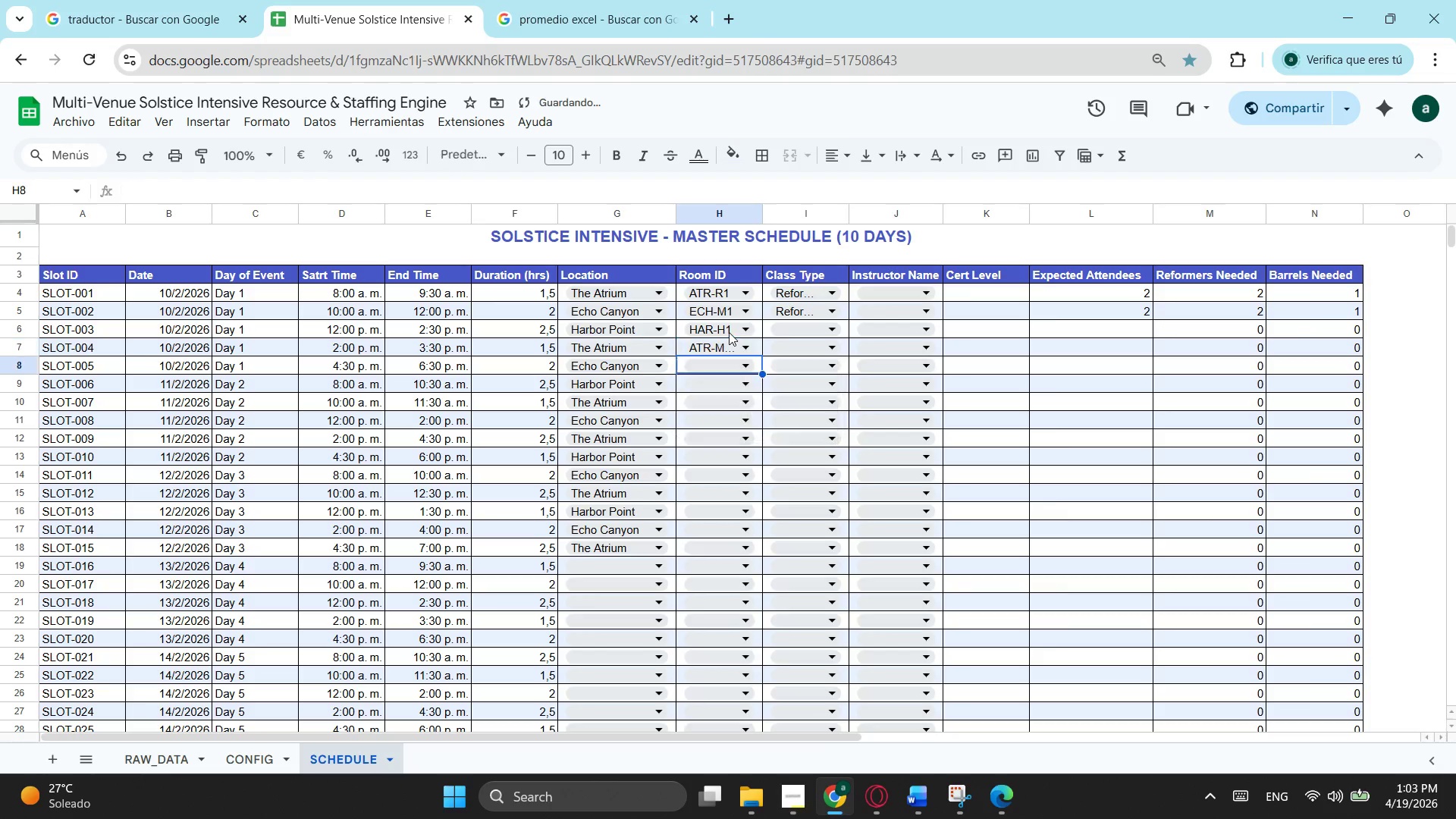 
key(Enter)
 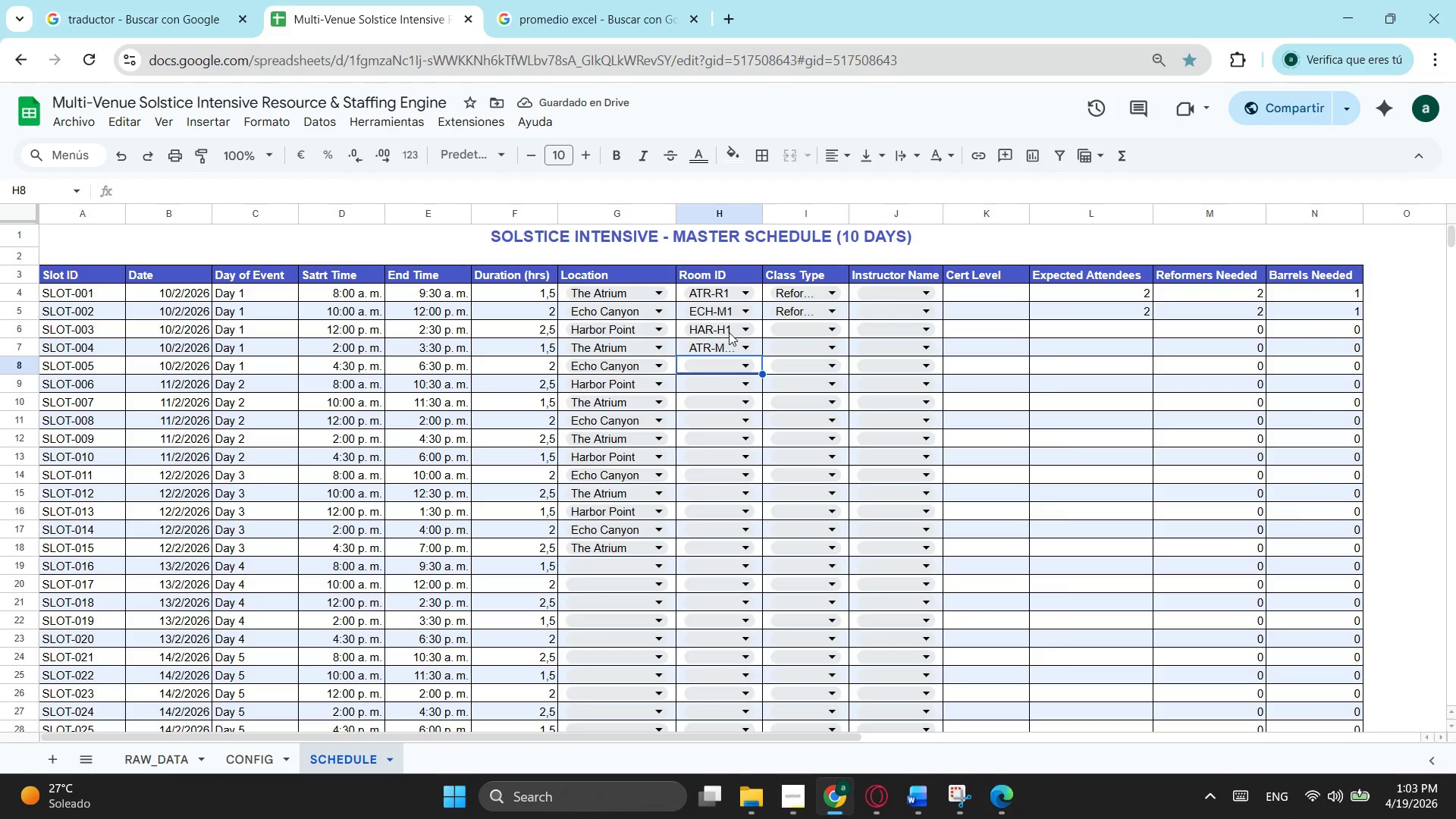 
type(R1)
 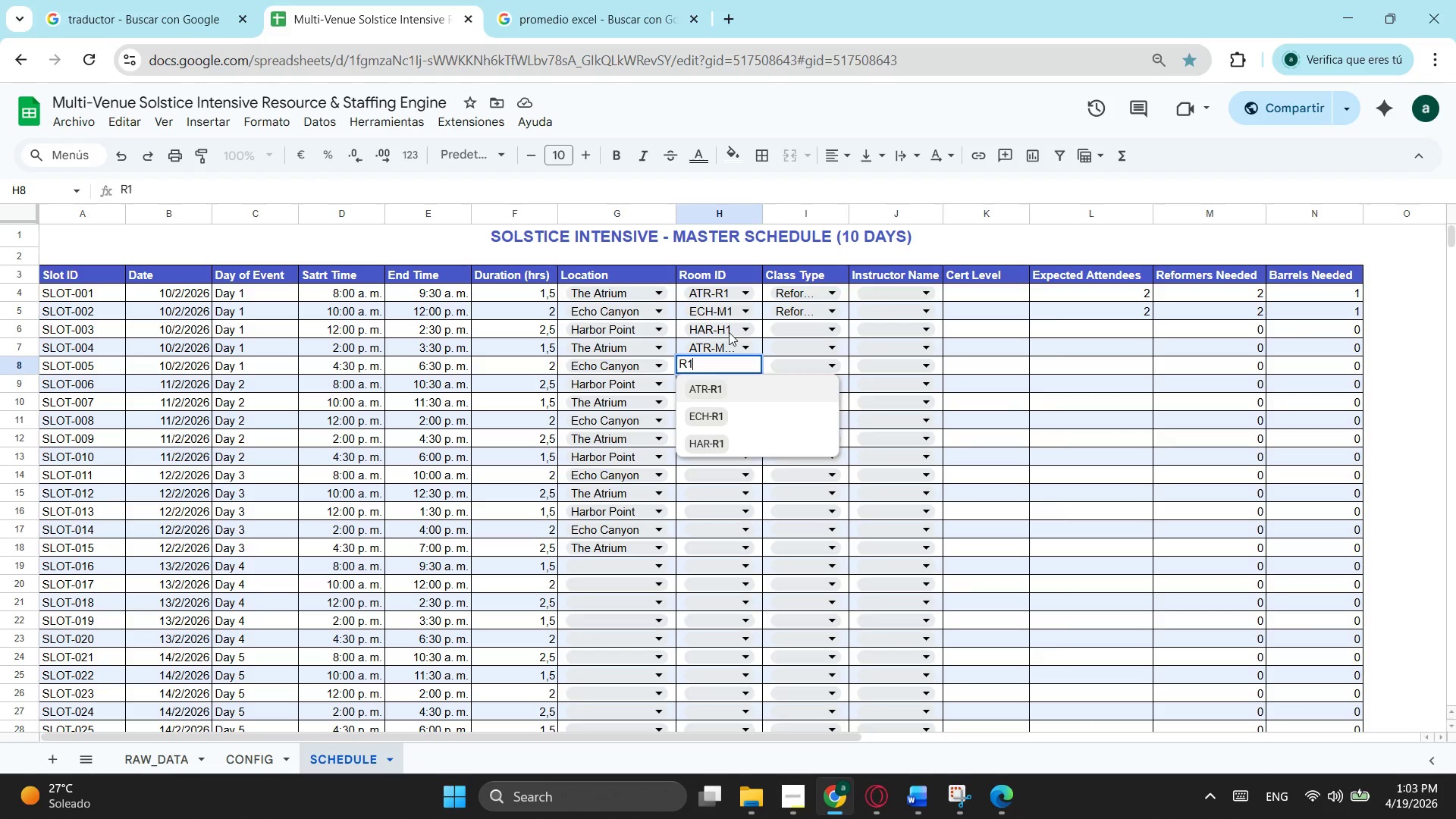 
key(ArrowDown)
 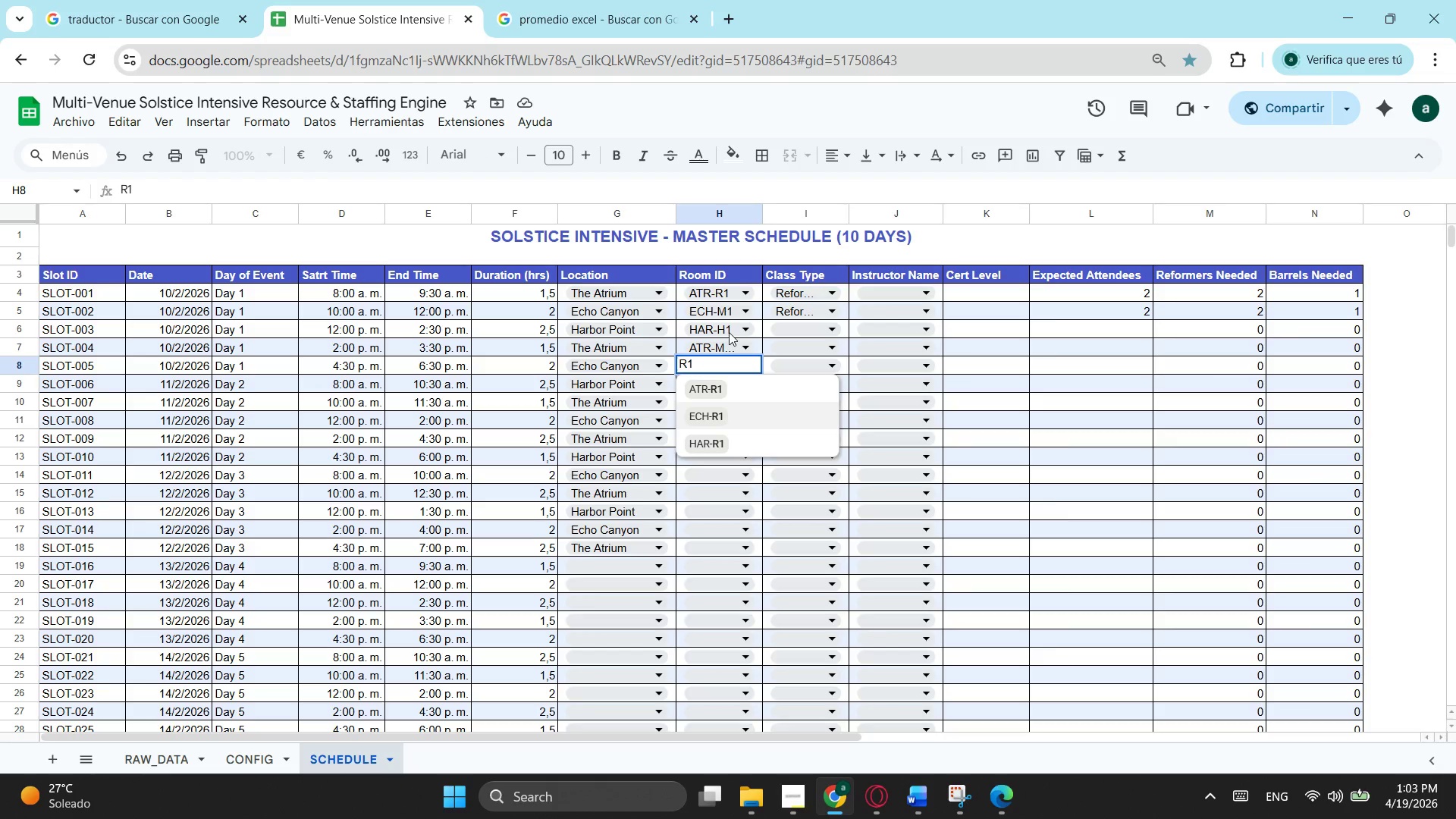 
key(Enter)
 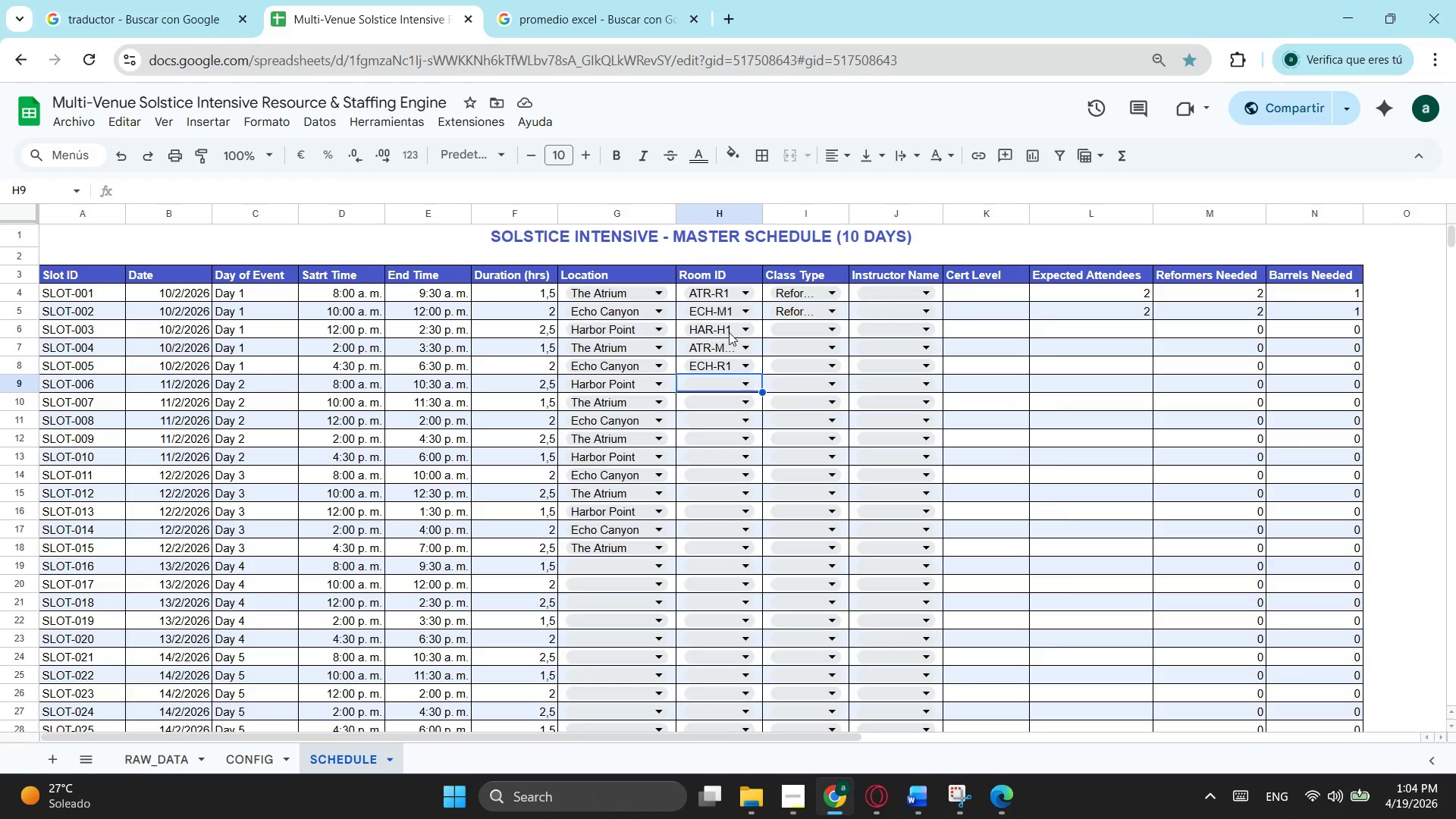 
wait(10.34)
 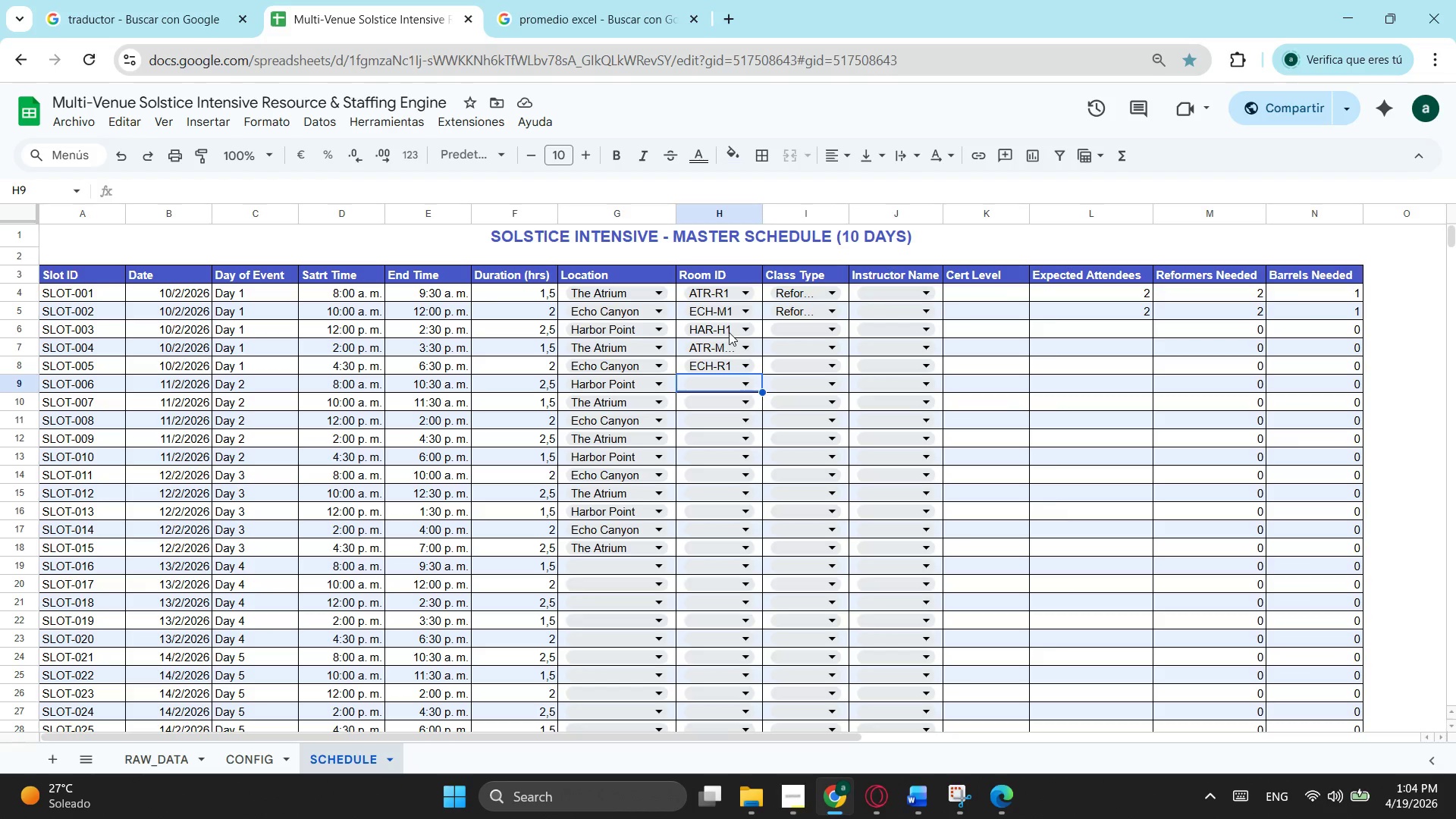 
key(H)
 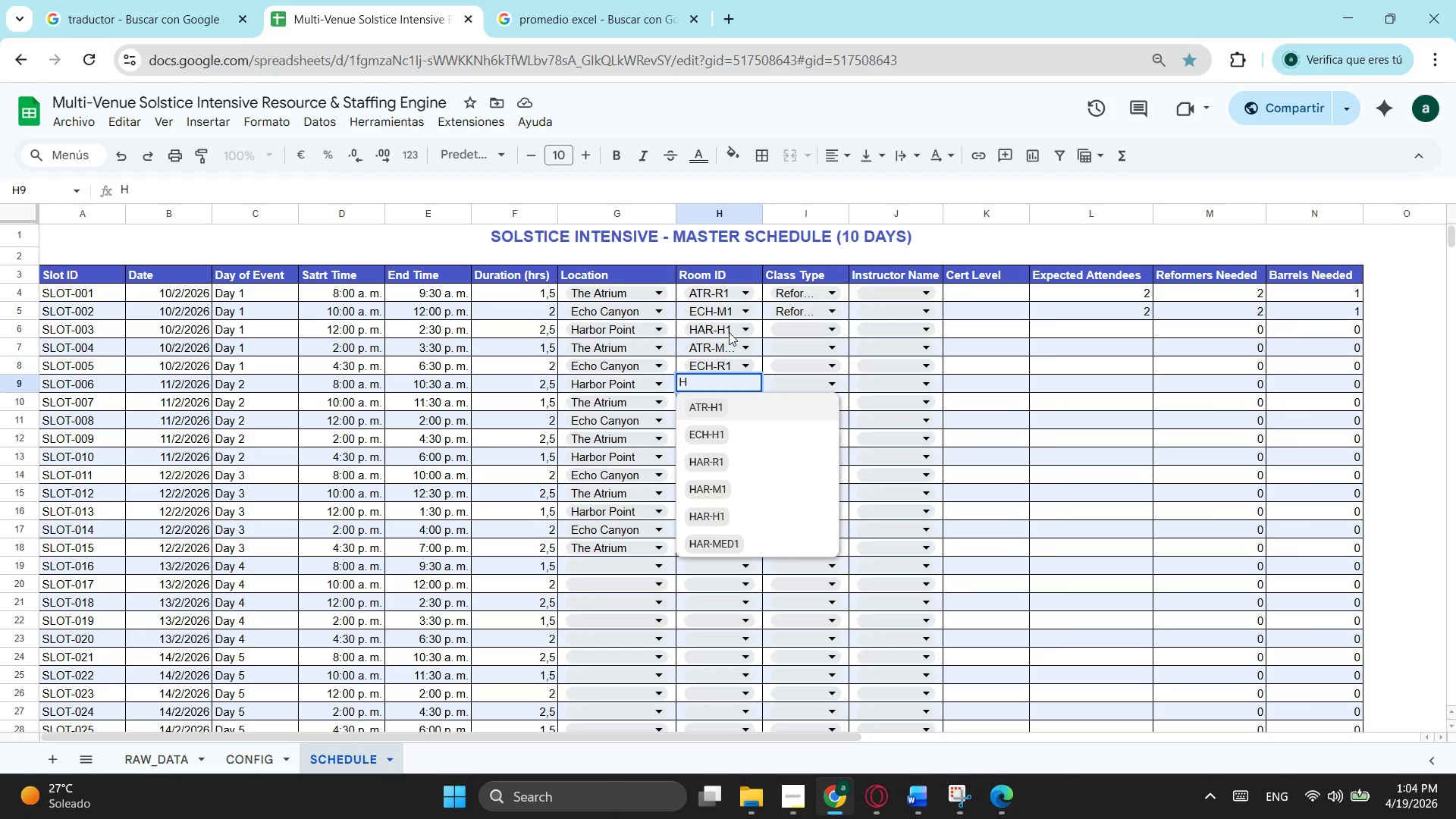 
key(Backspace)
type(M1)
 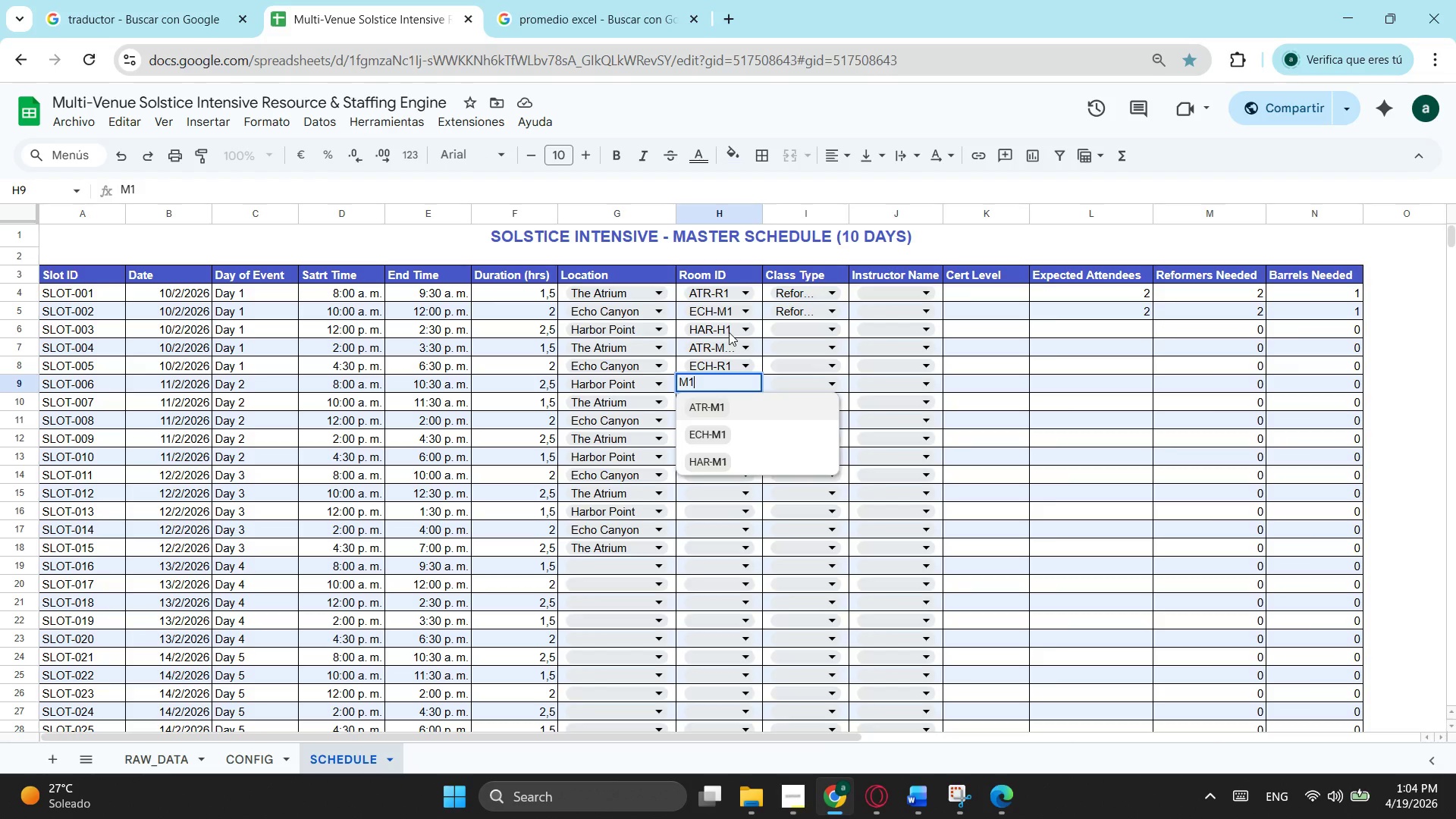 
key(ArrowDown)
 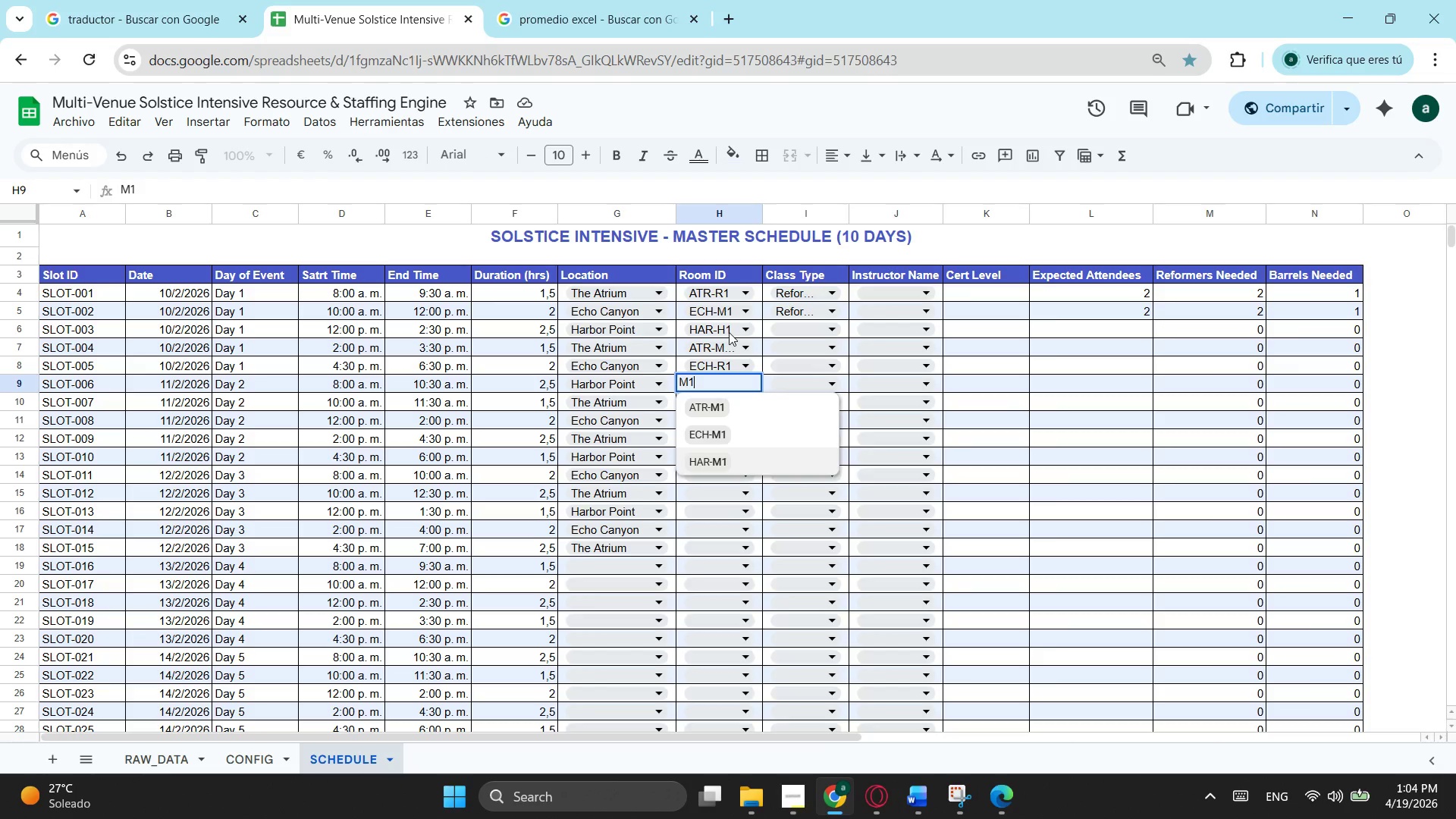 
key(ArrowDown)
 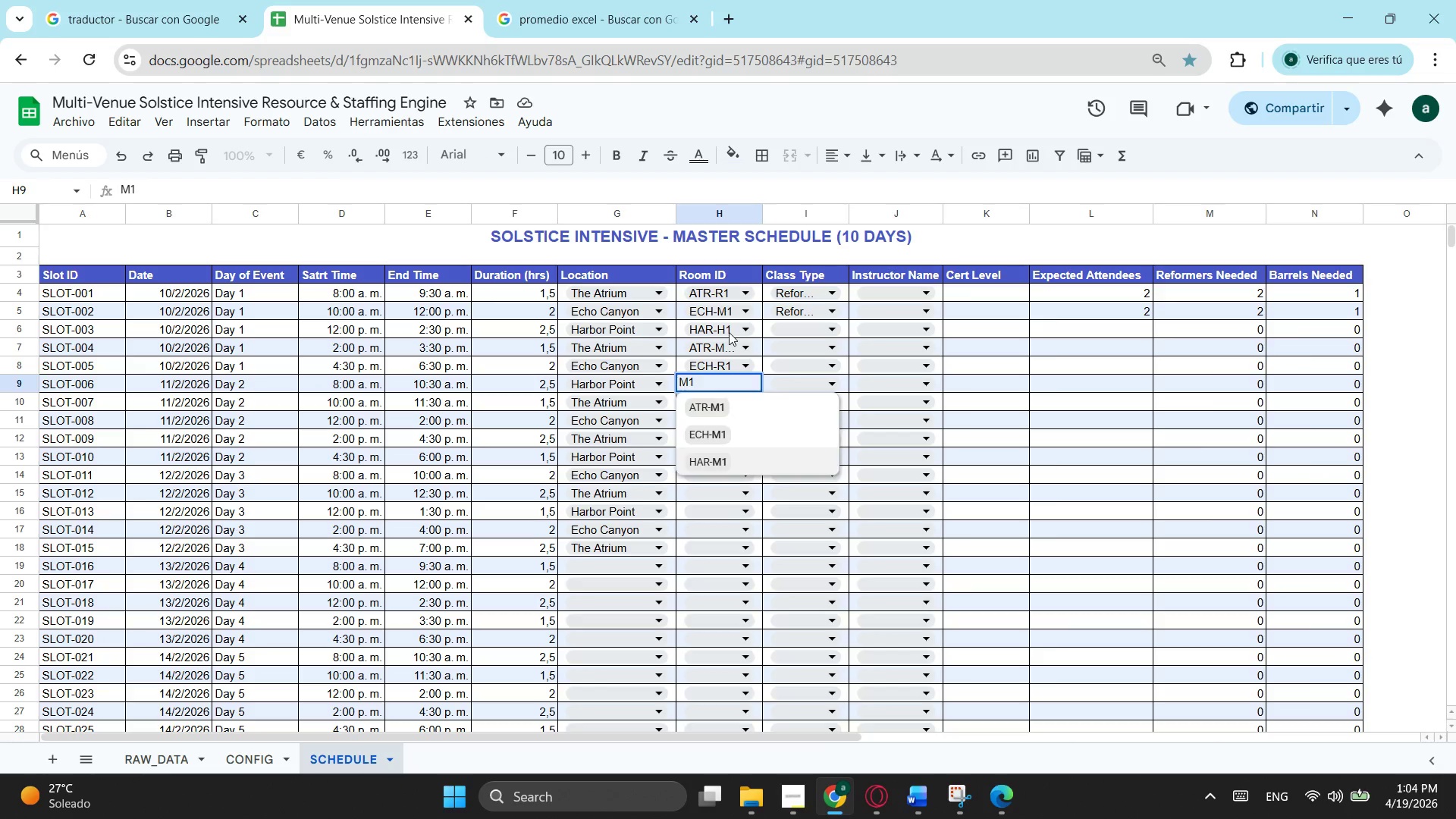 
key(Enter)
 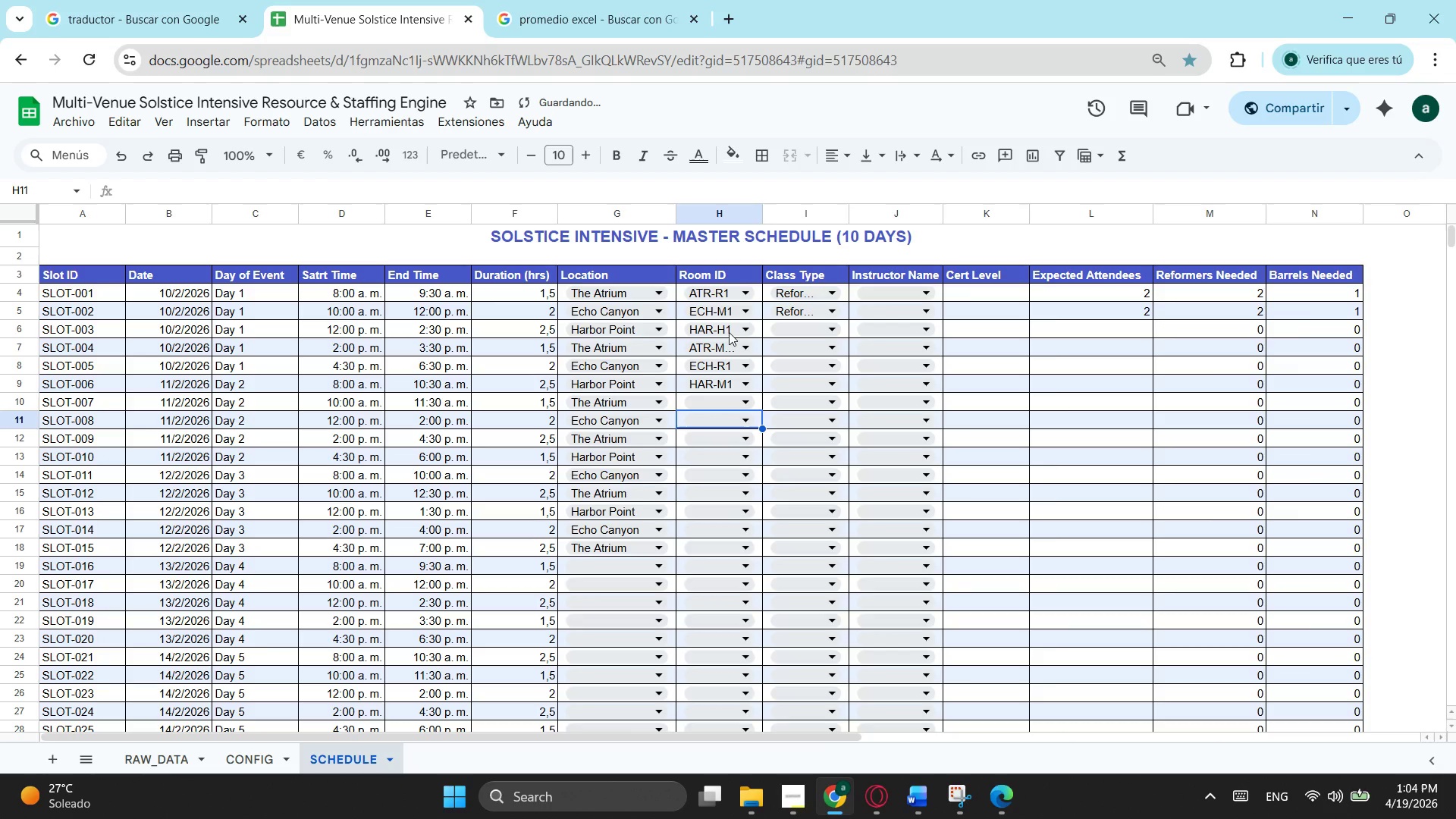 
key(ArrowDown)
 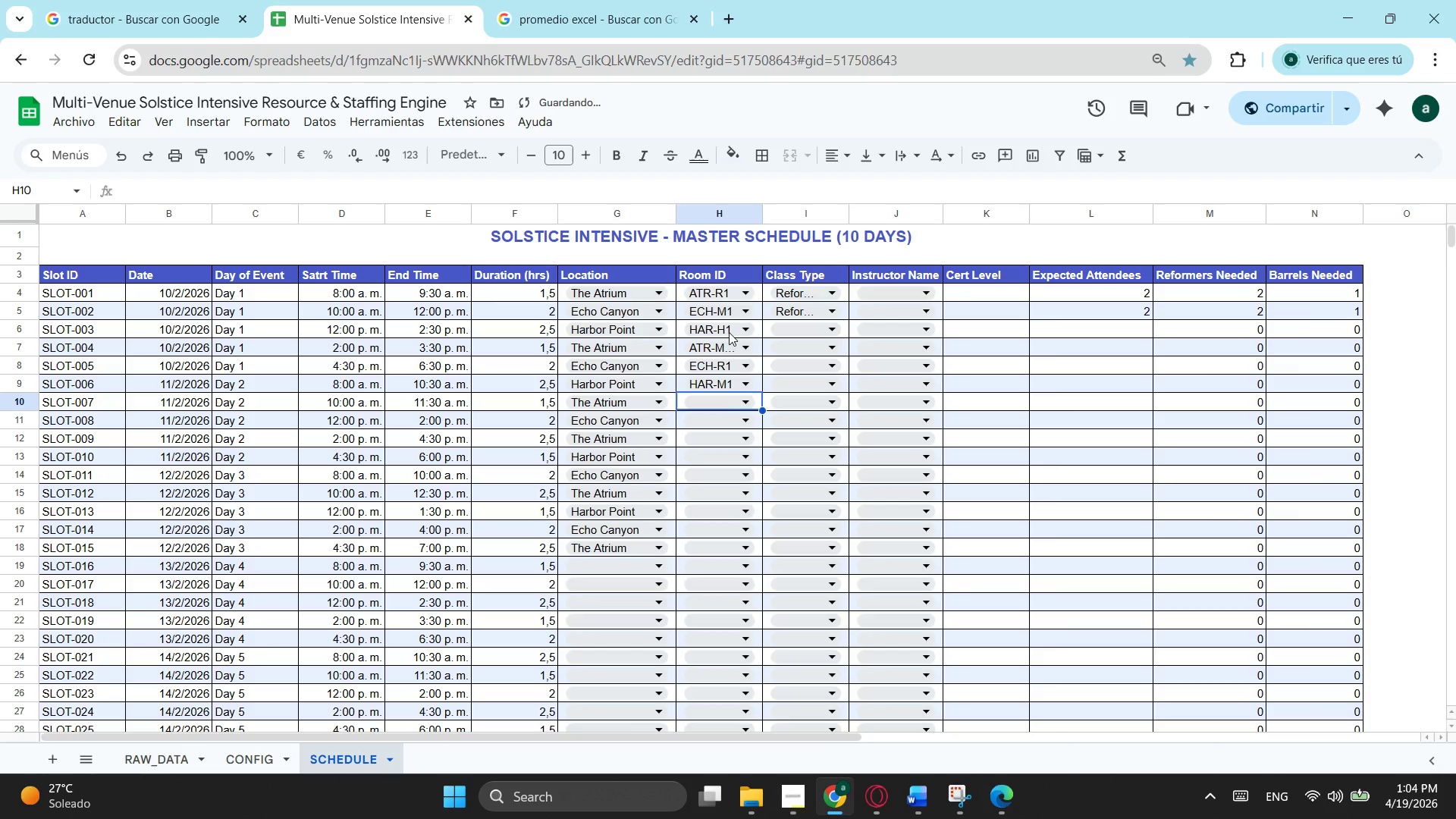 
key(ArrowUp)
 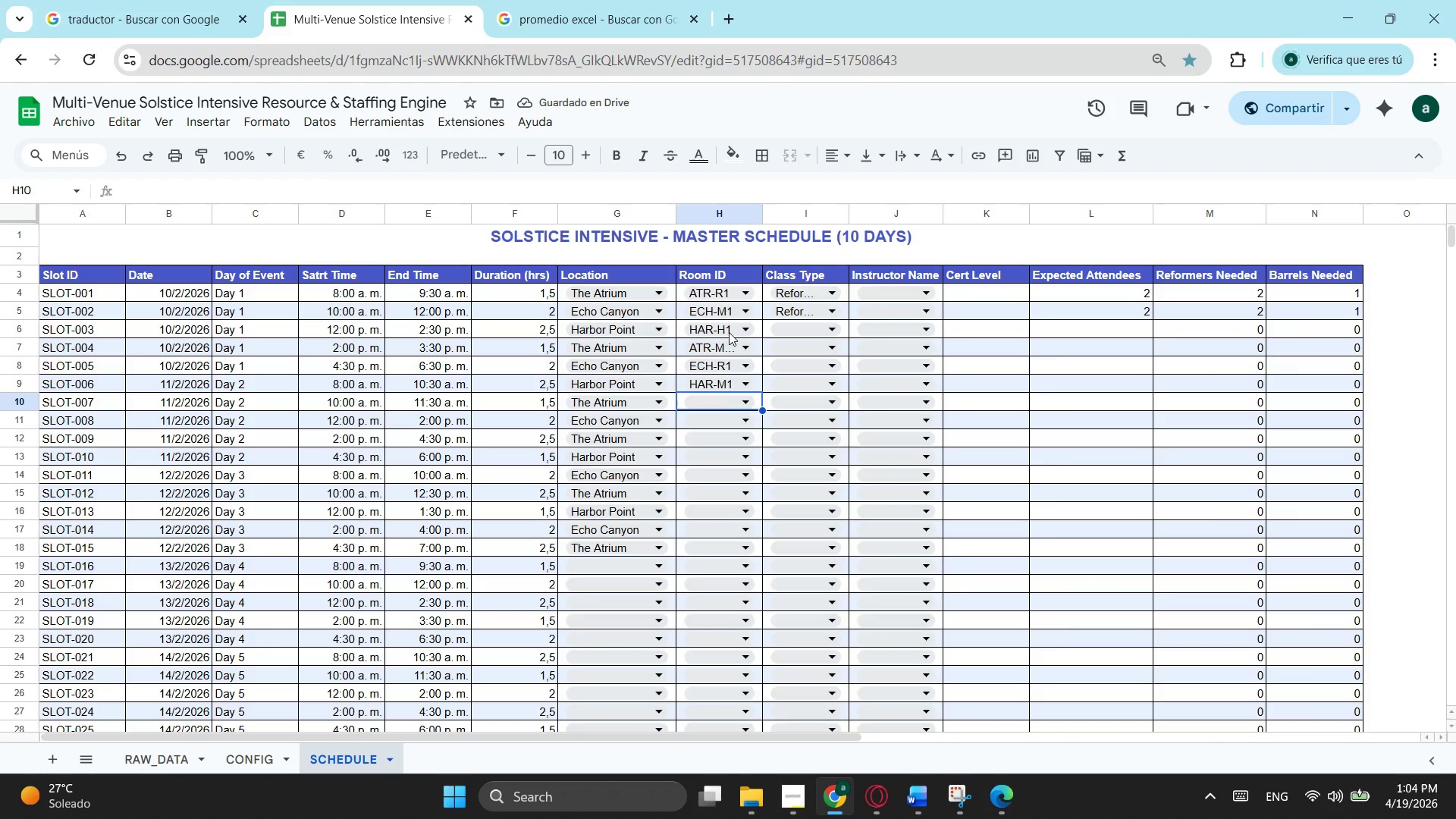 
type(H1)
 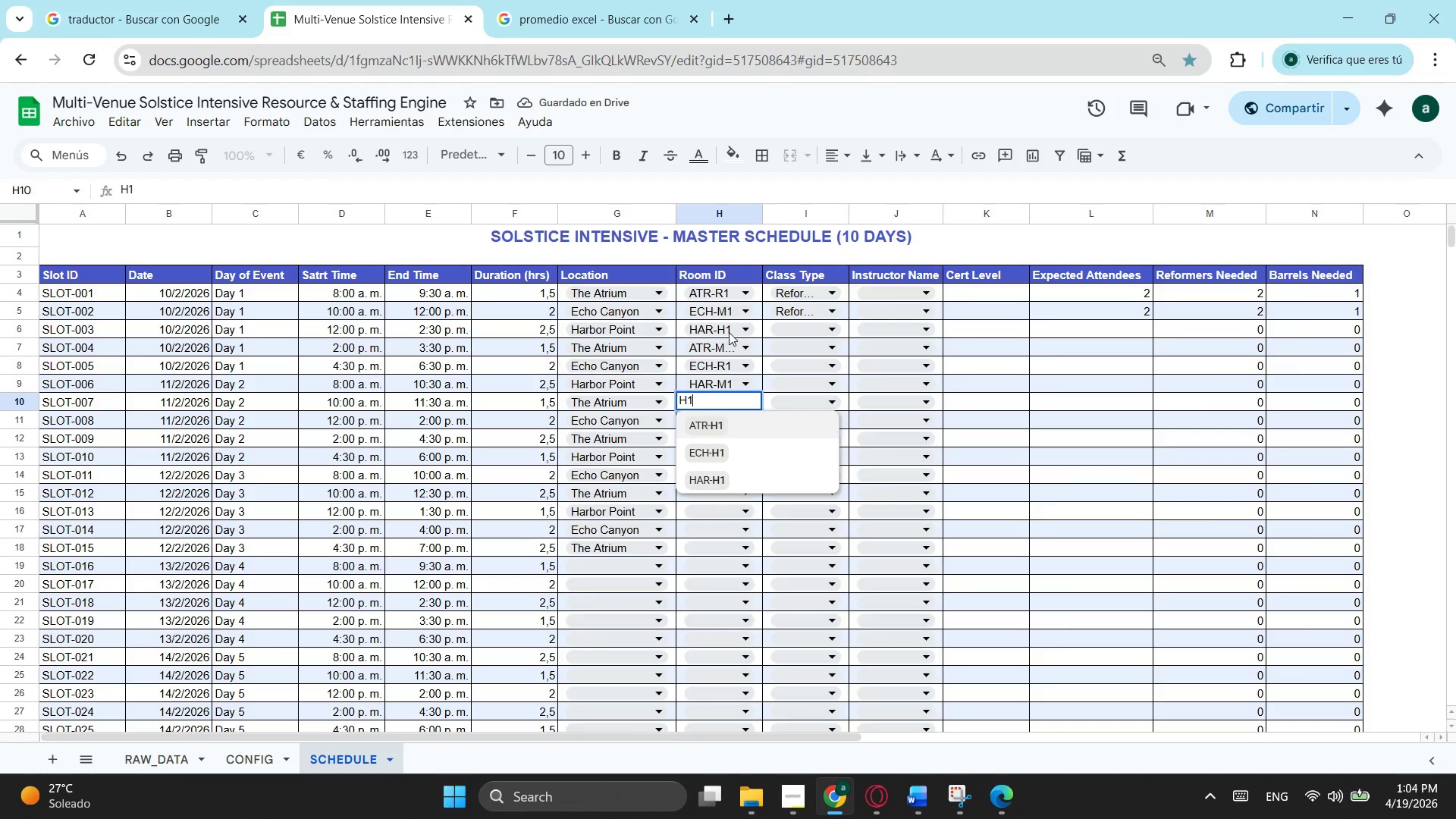 
key(Enter)
 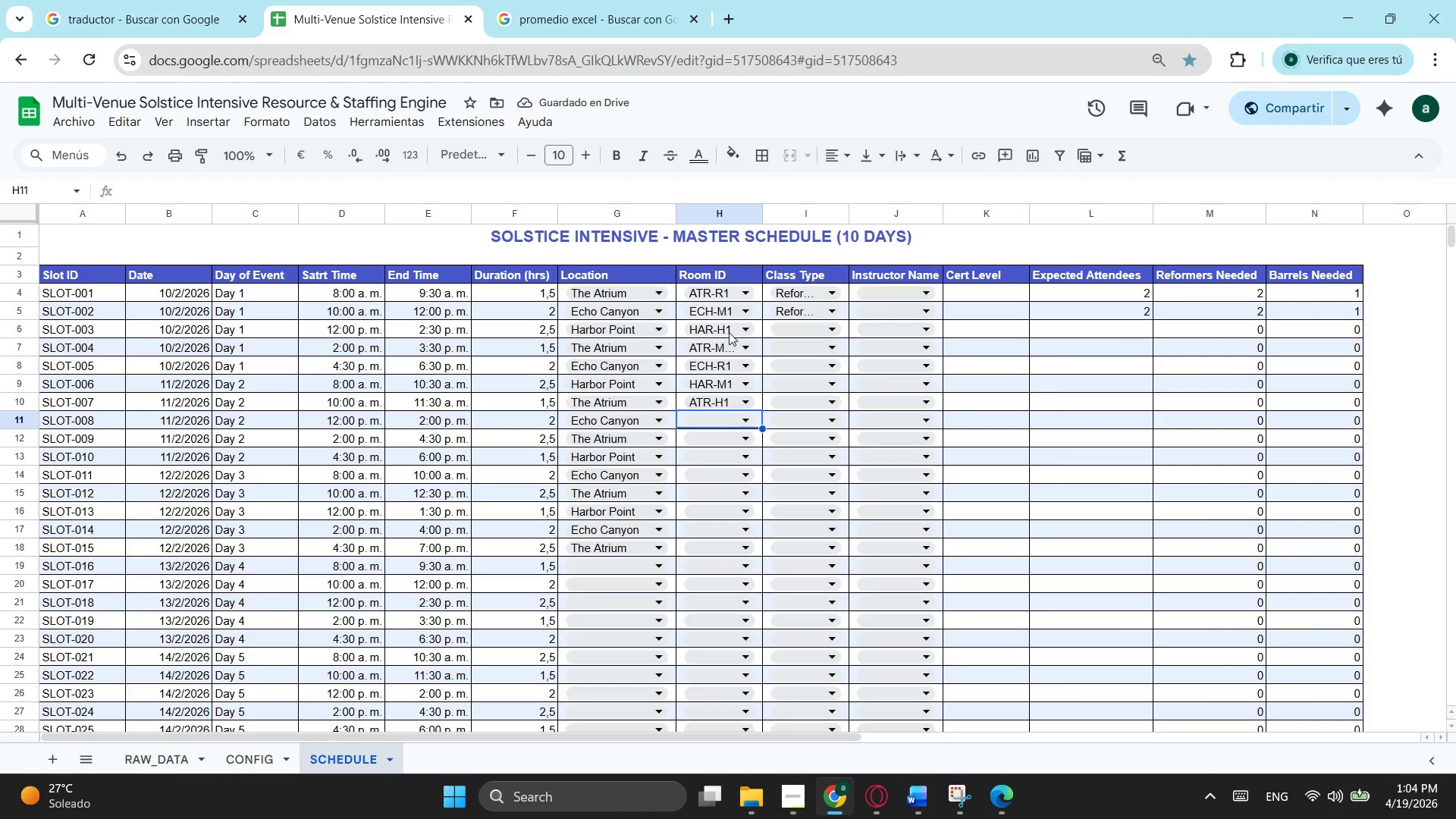 
type(D)
key(Backspace)
type(ME)
 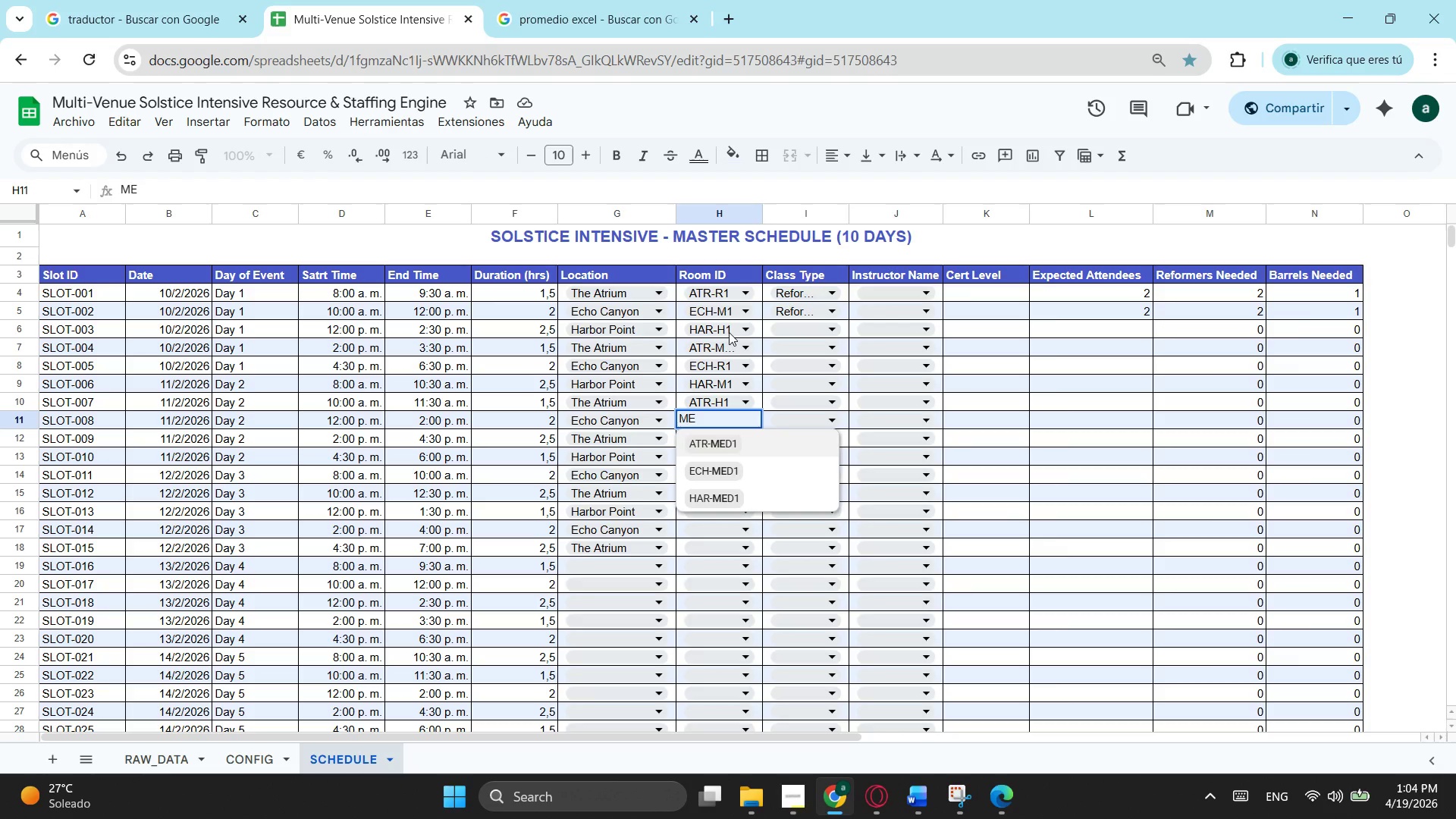 
key(ArrowDown)
 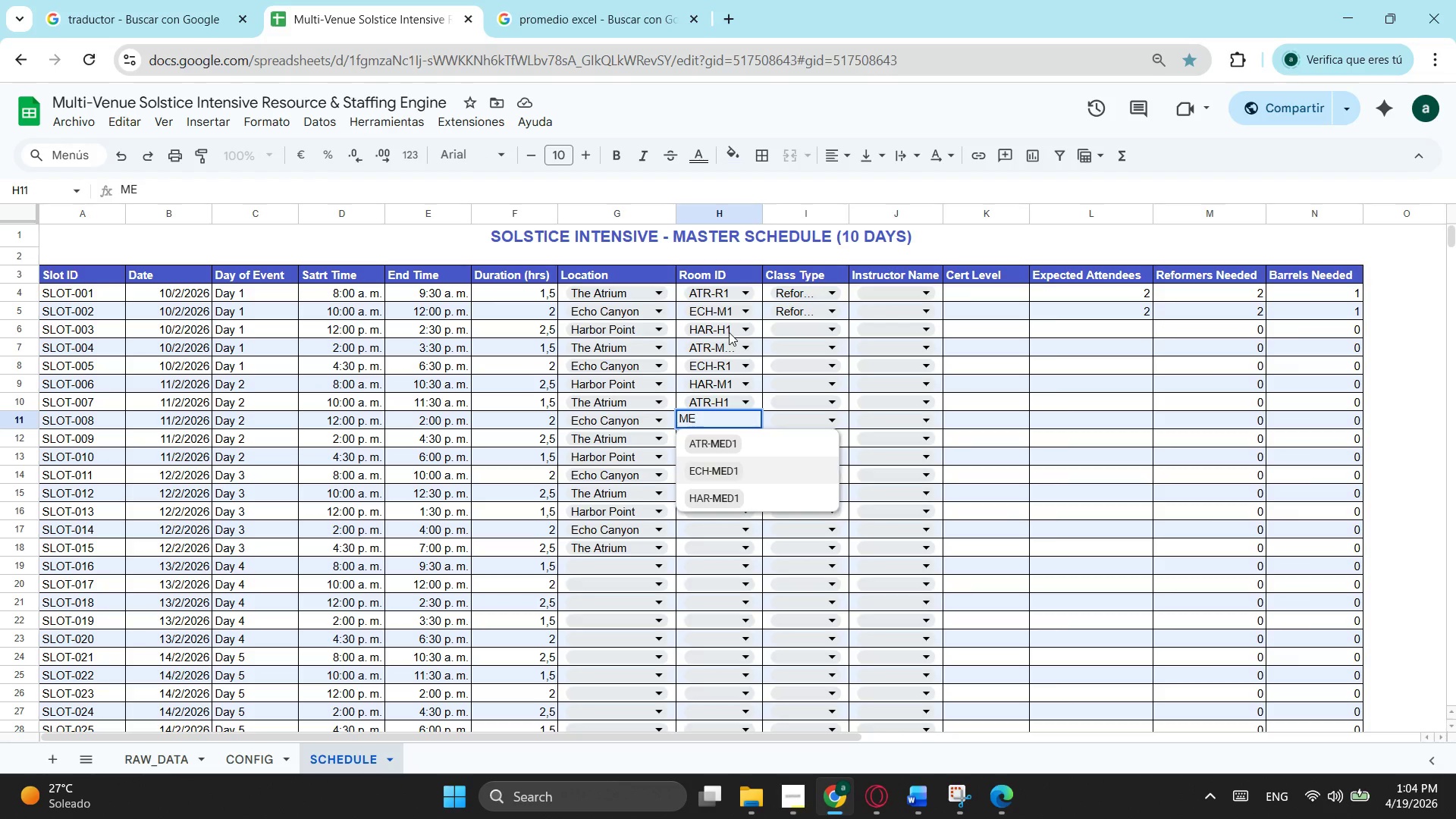 
key(Enter)
 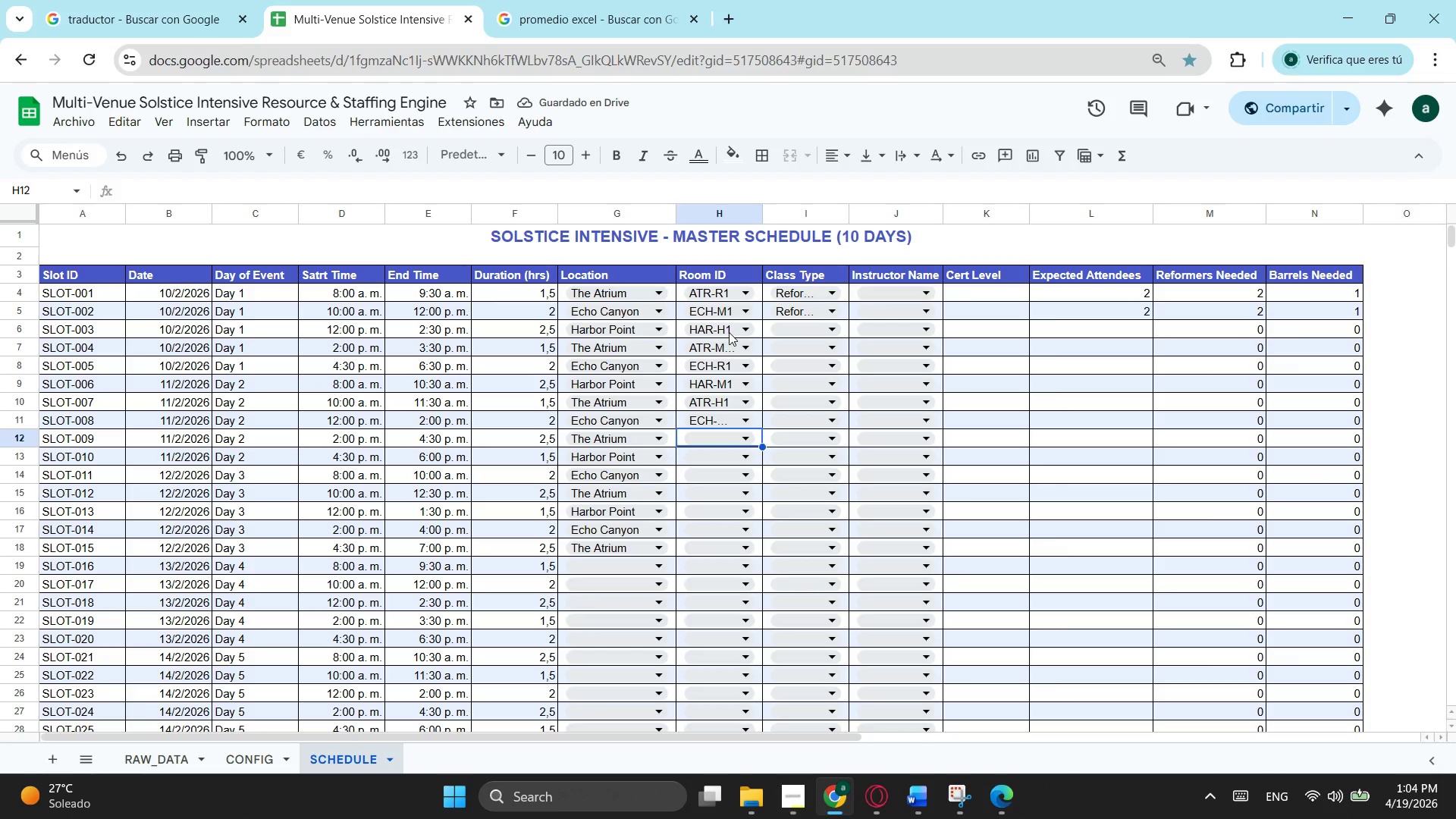 
wait(6.41)
 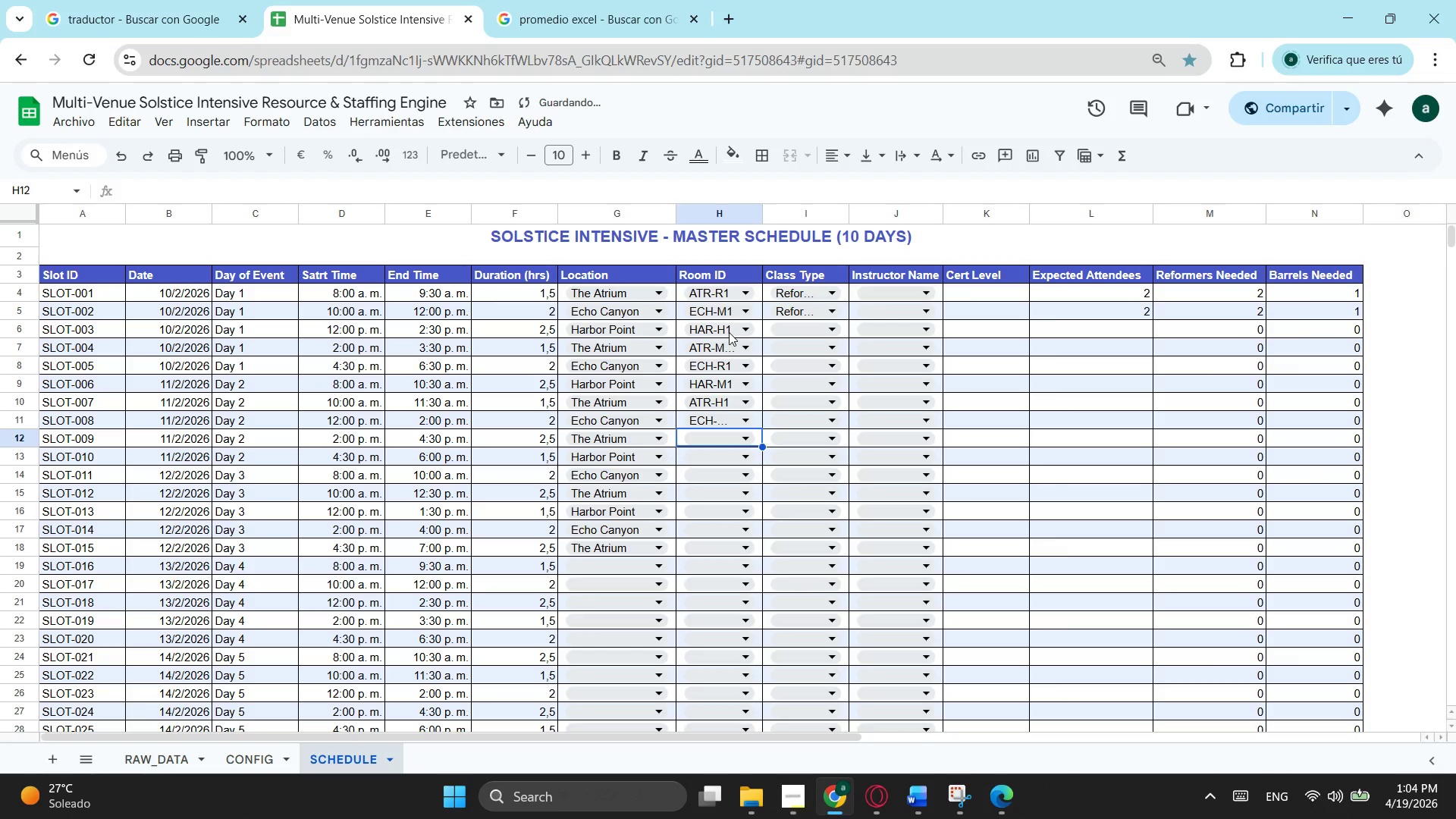 
type(R1)
 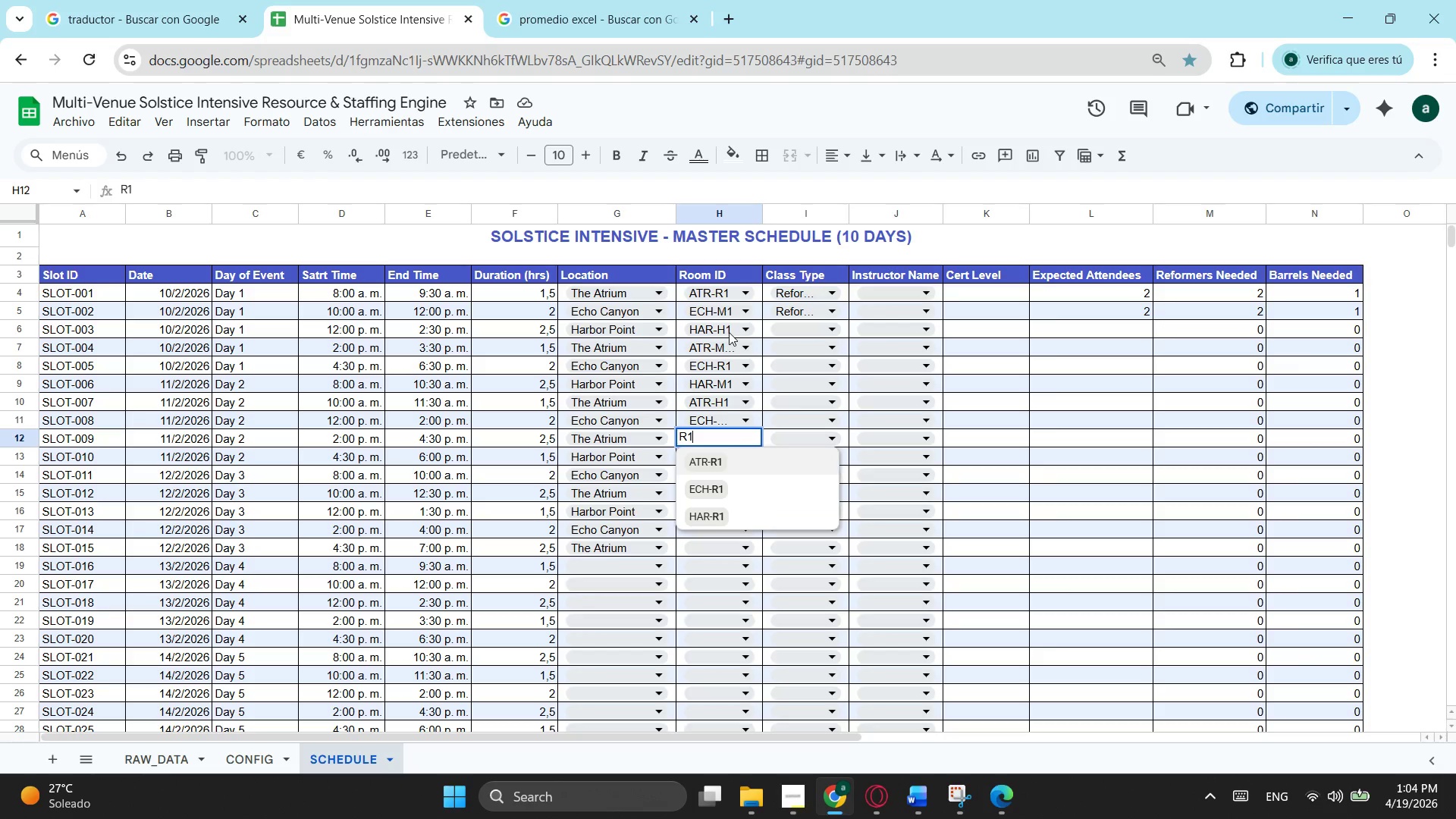 
key(ArrowDown)
 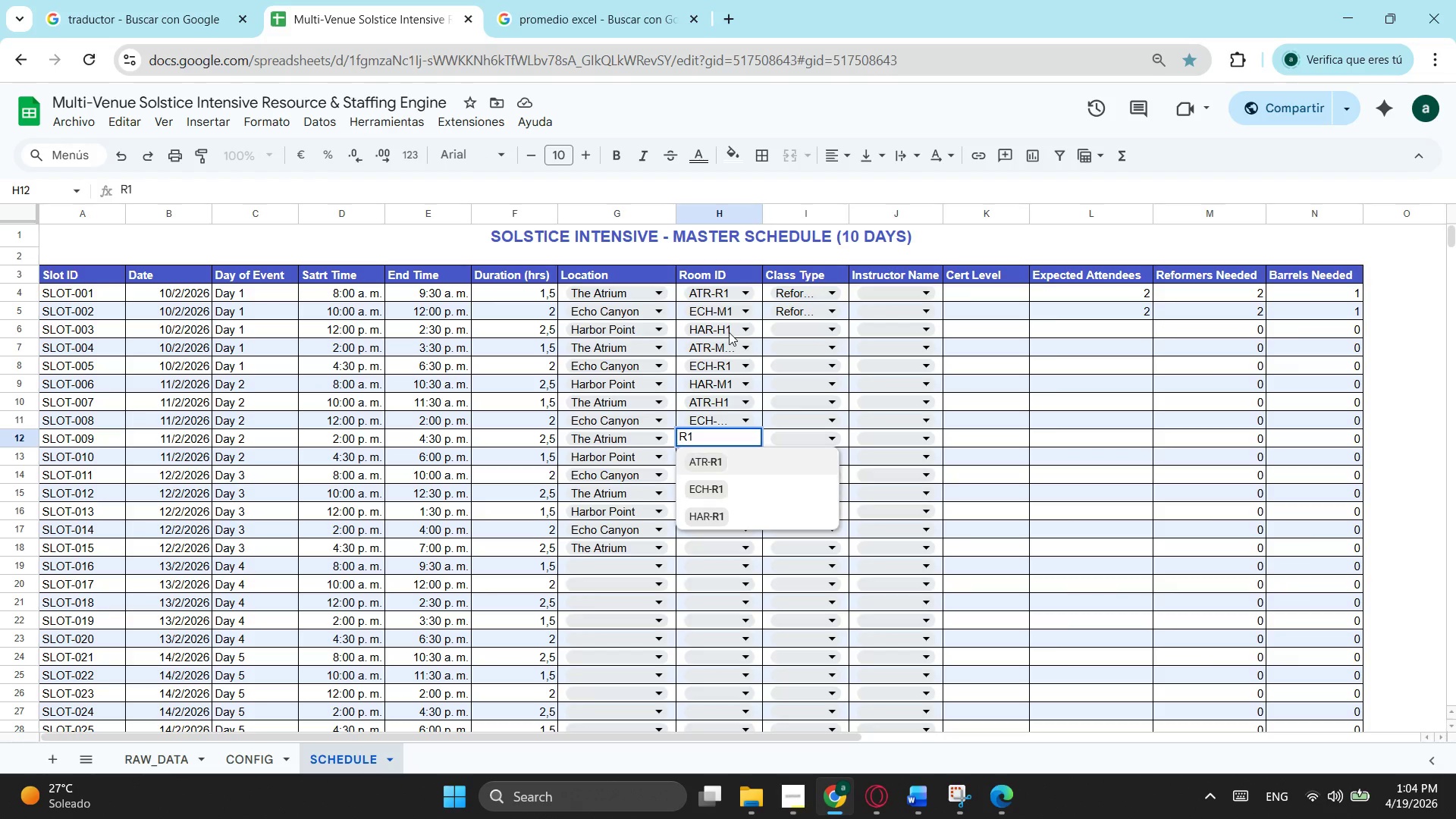 
key(ArrowUp)
 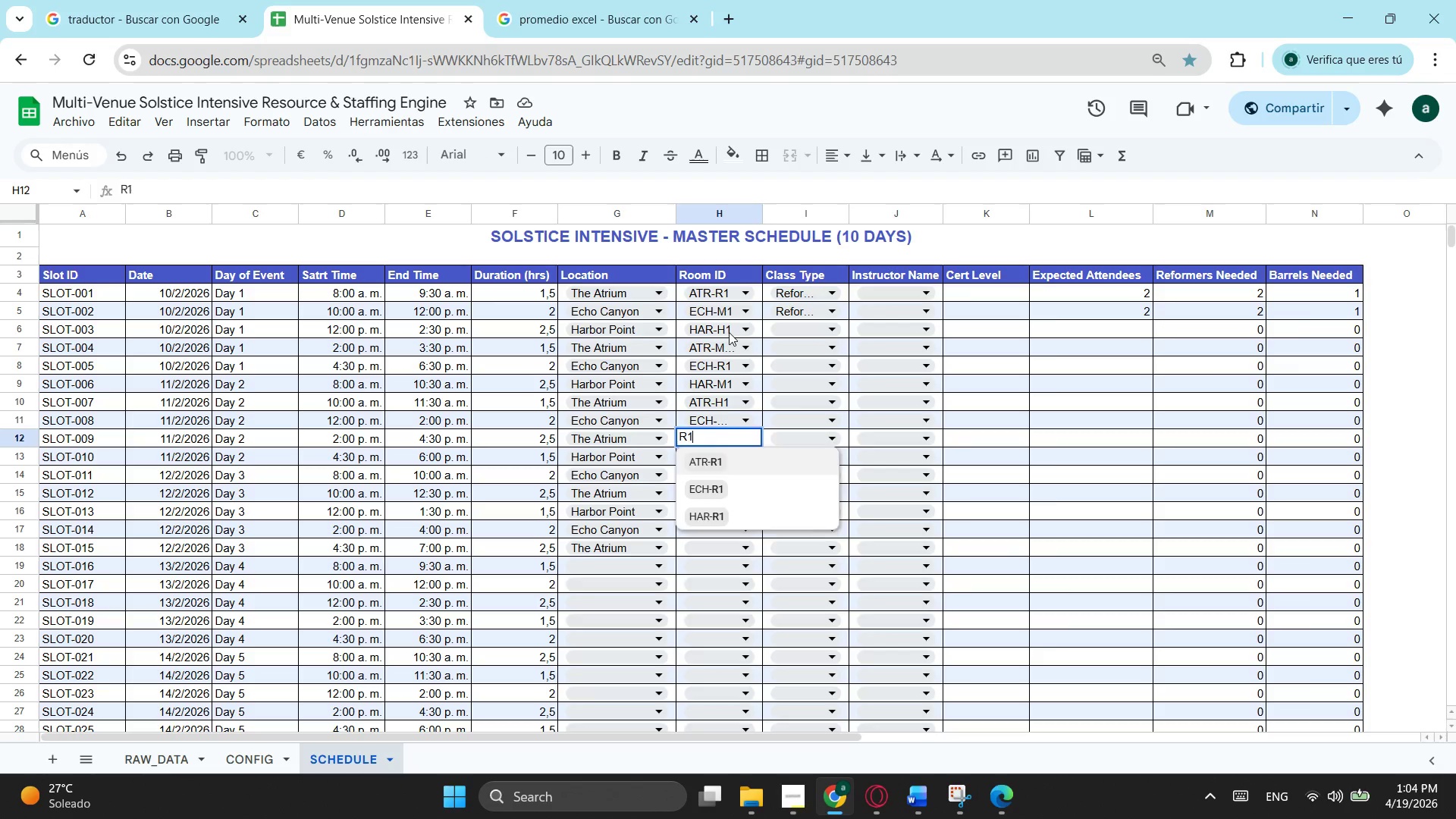 
key(Enter)
 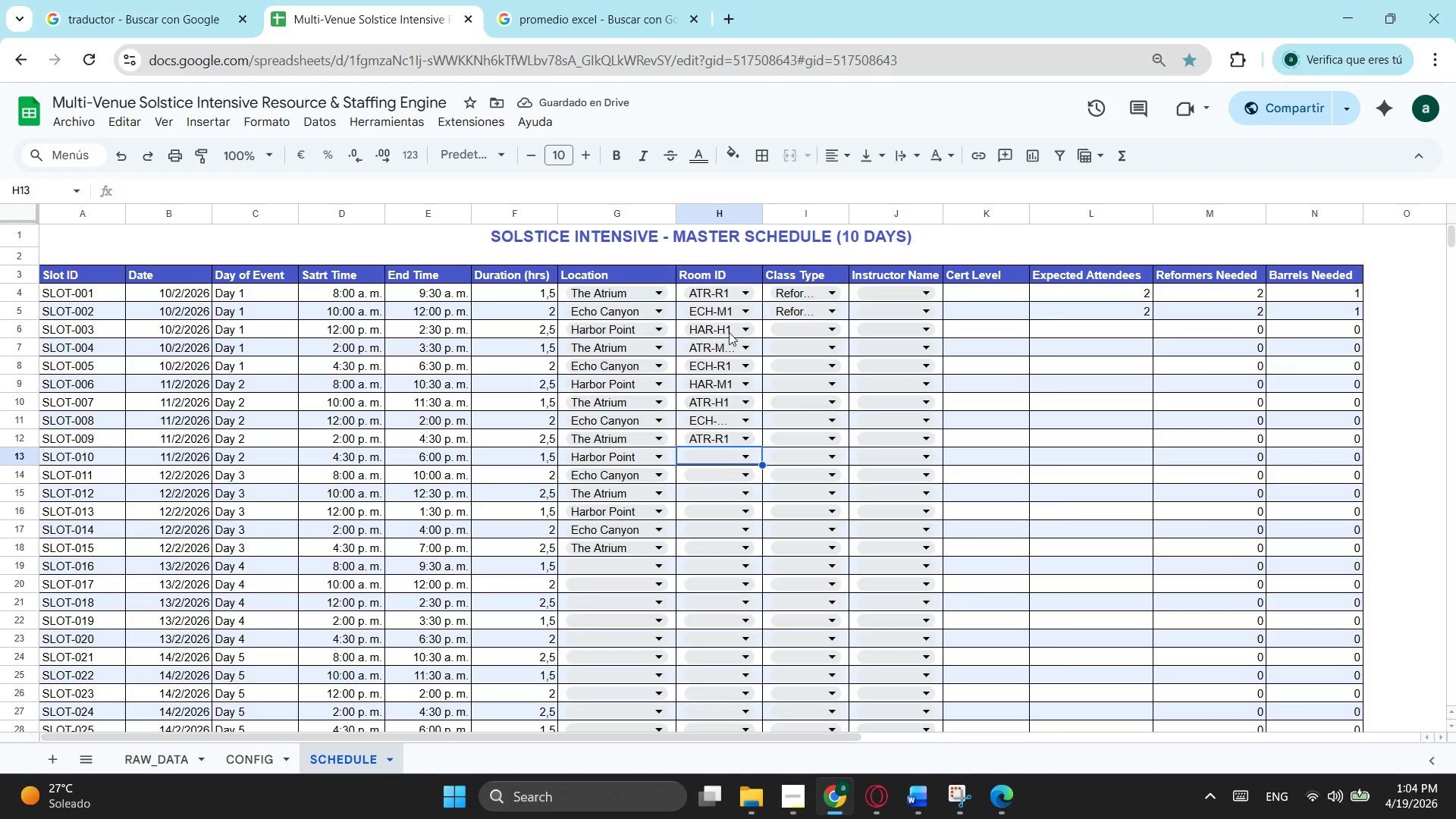 
key(H)
 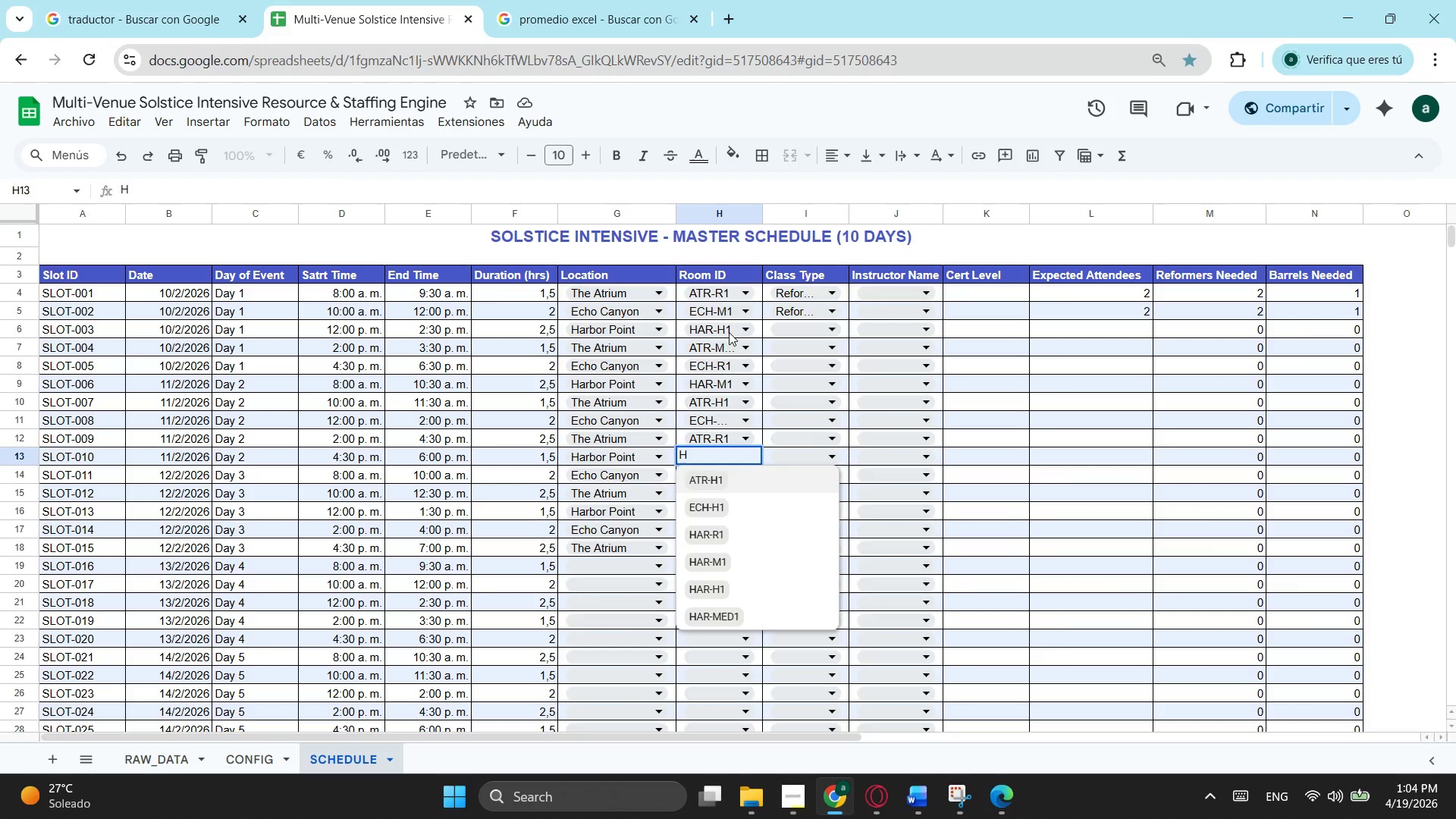 
key(Backspace)
type(R1)
 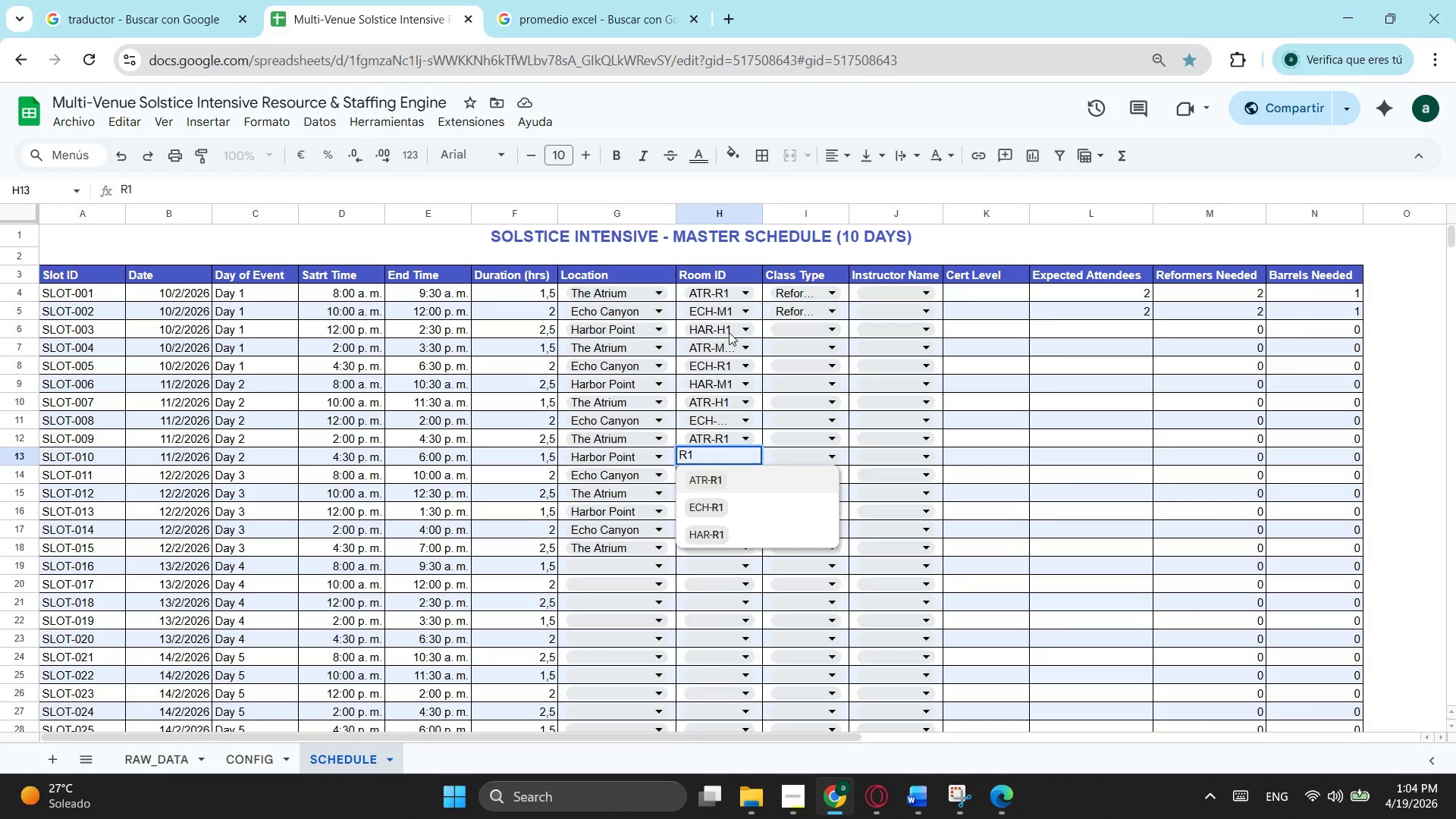 
key(ArrowDown)
 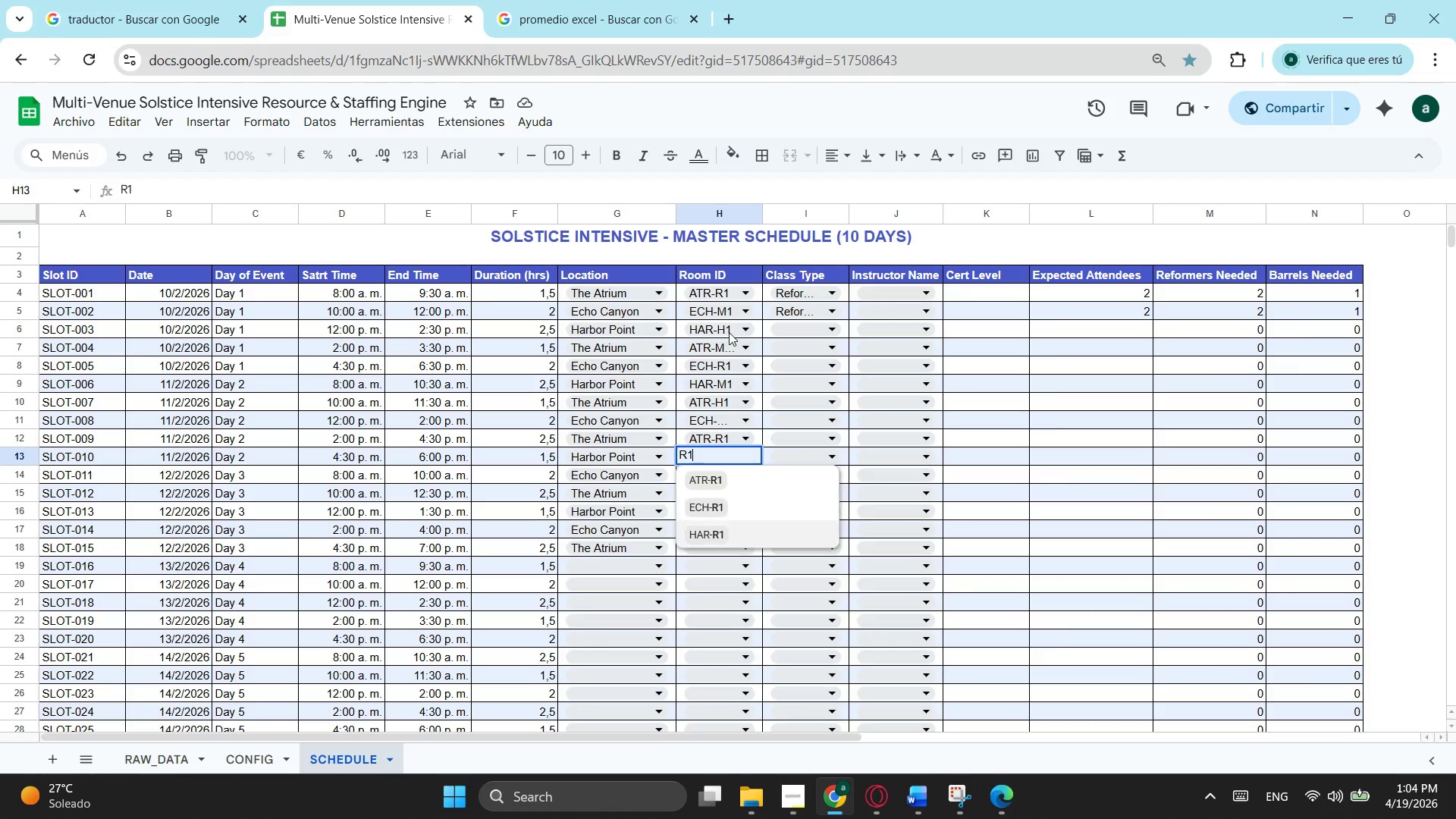 
key(ArrowDown)
 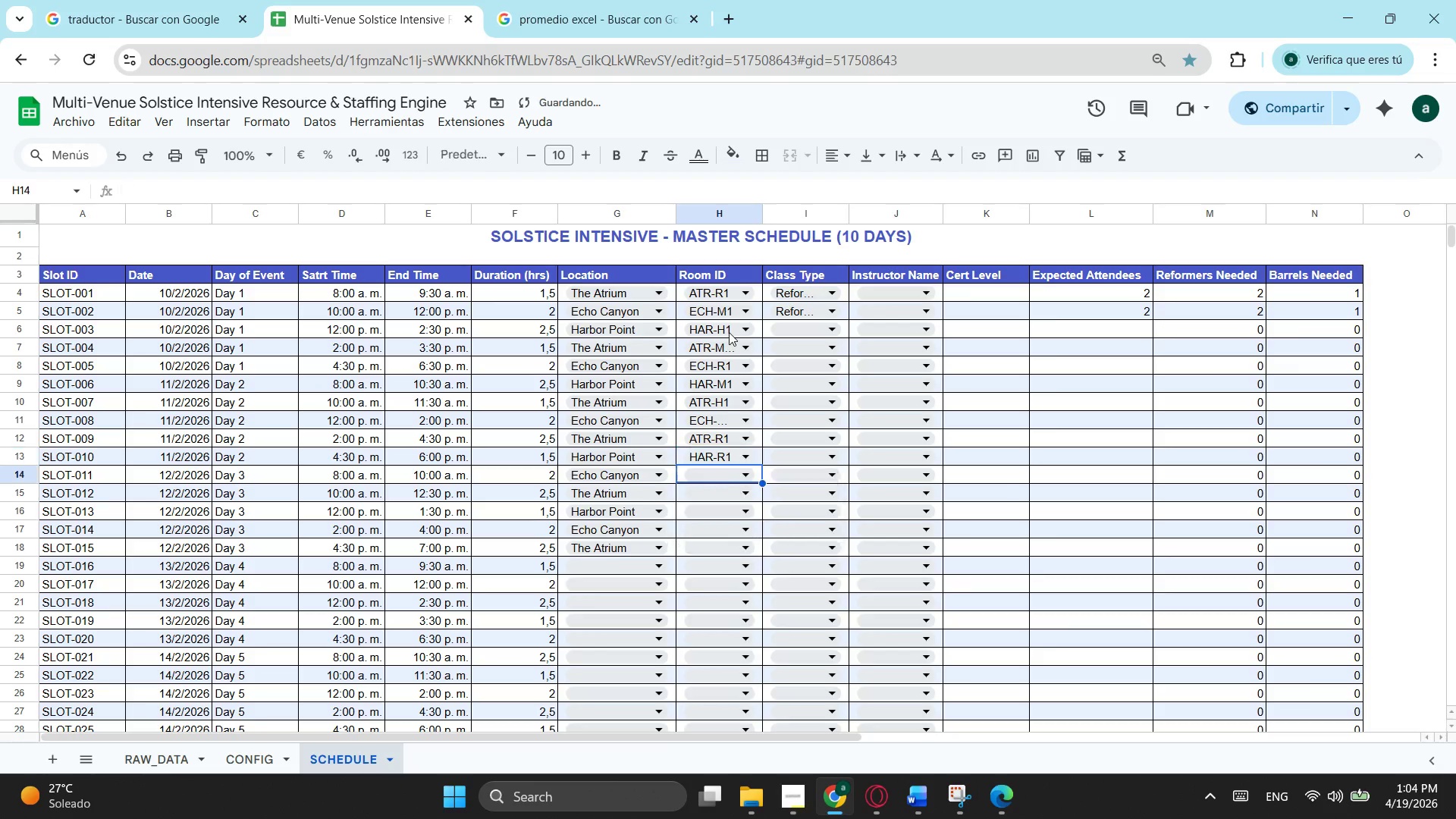 
key(Enter)
 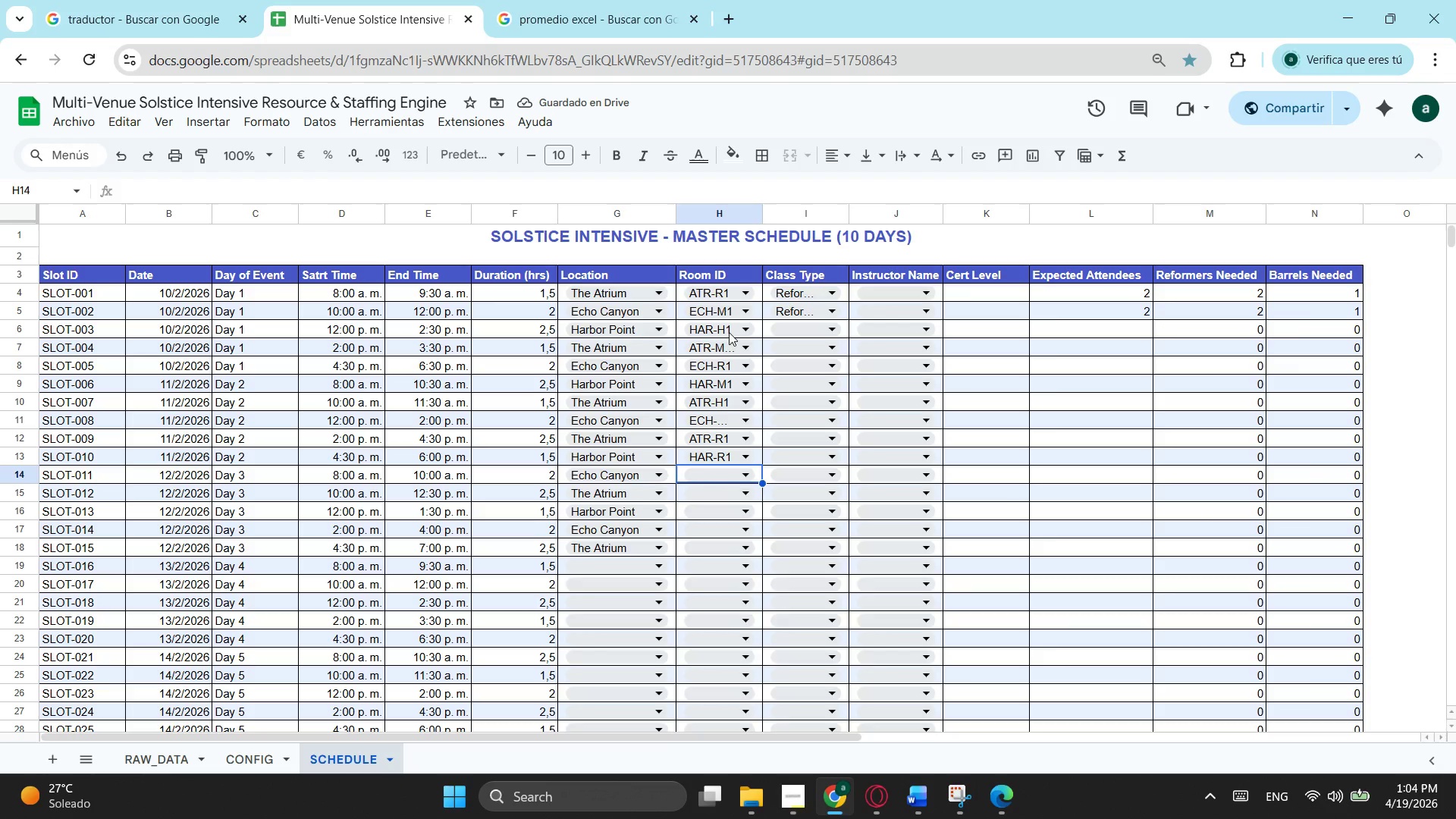 
type(M1)
 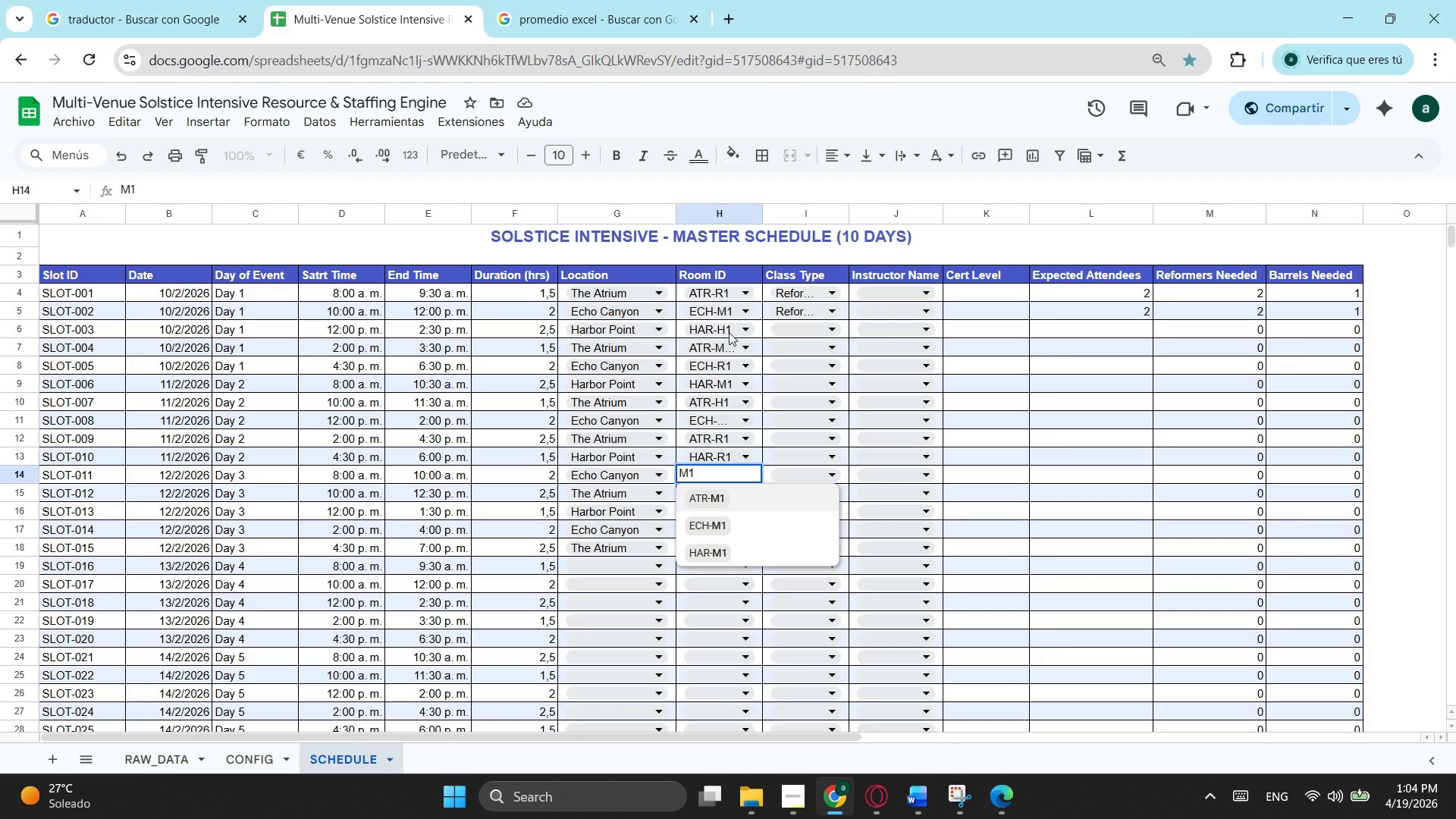 
key(ArrowDown)
 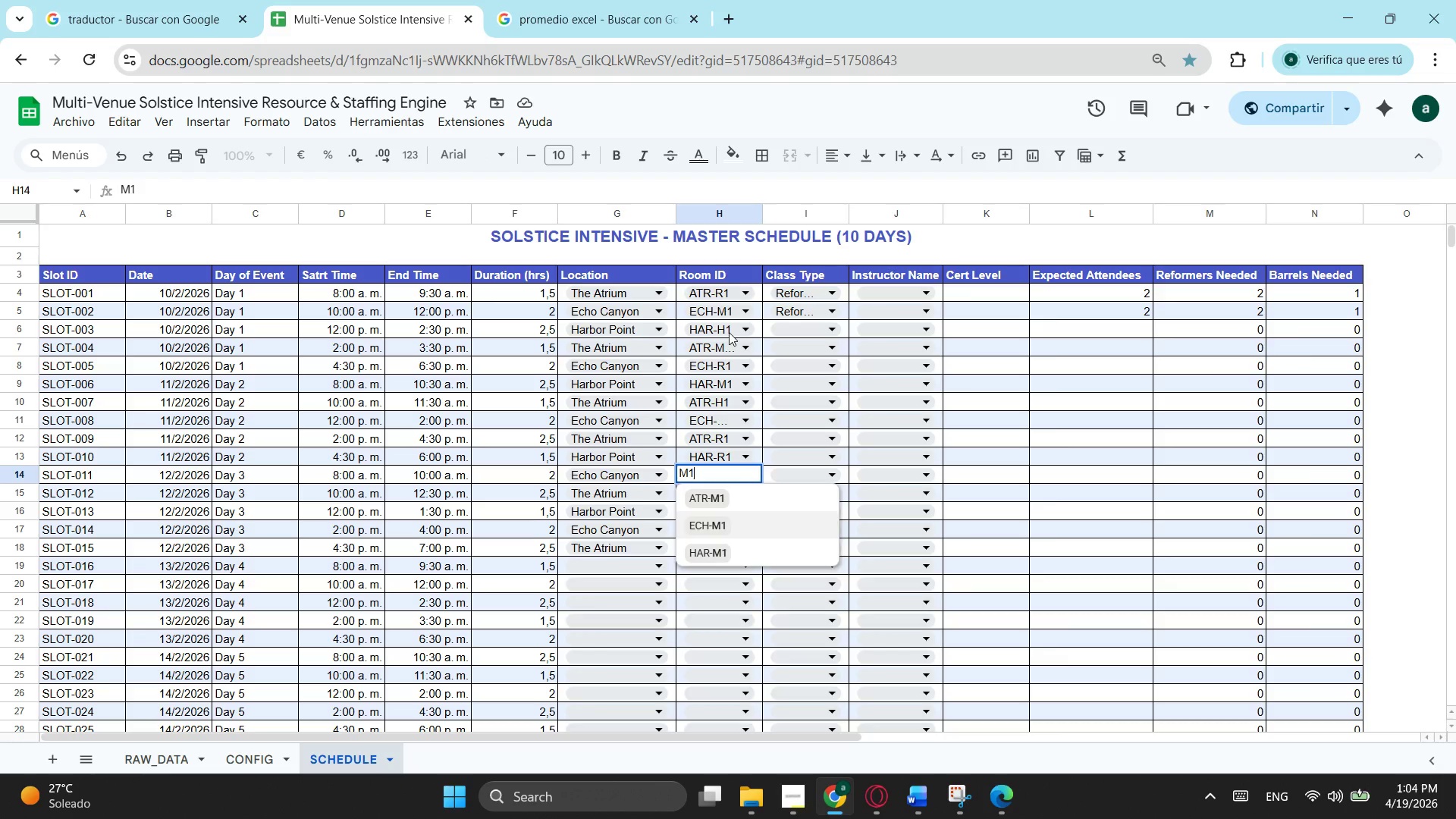 
key(Enter)
 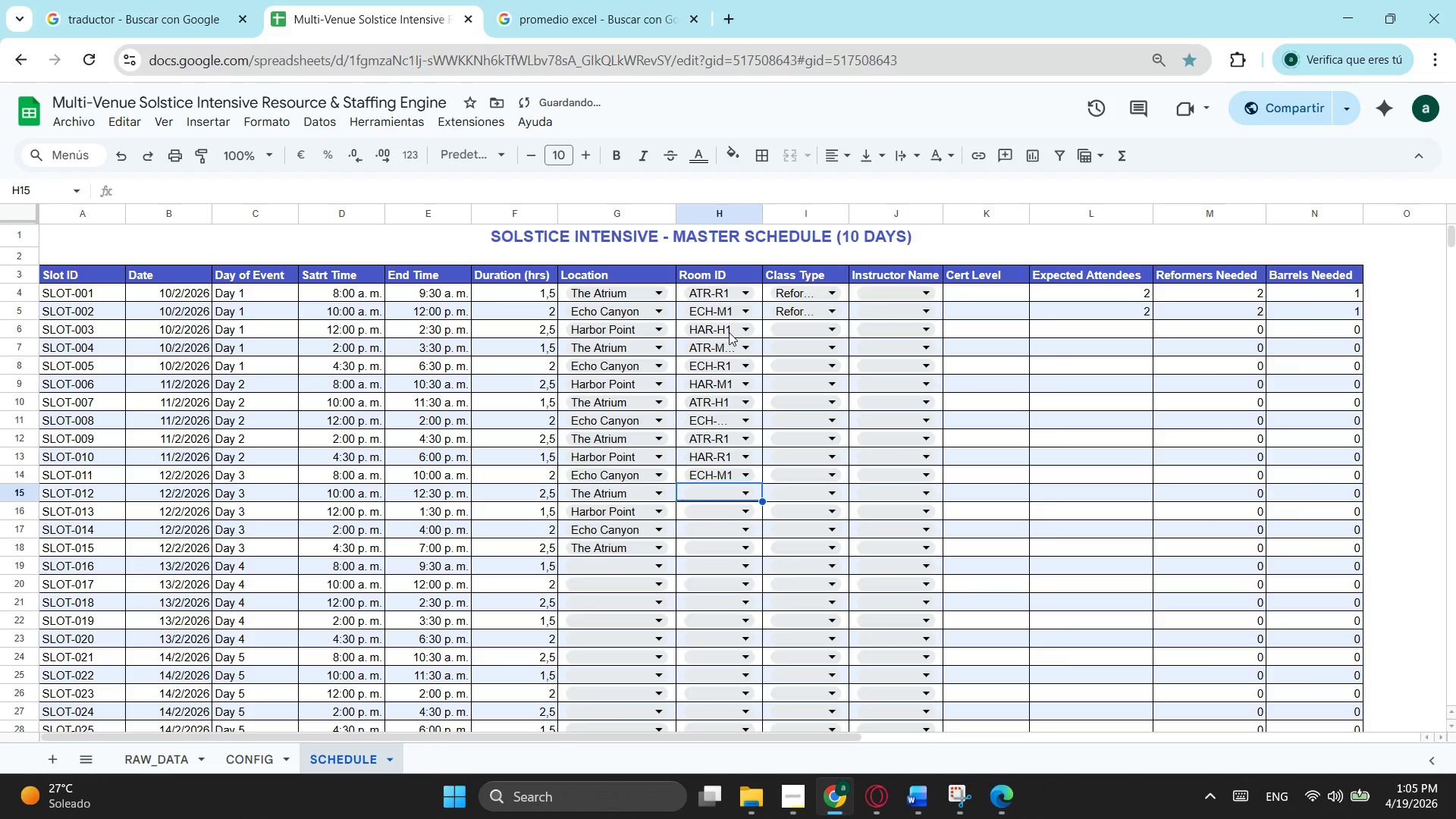 
type(MED)
 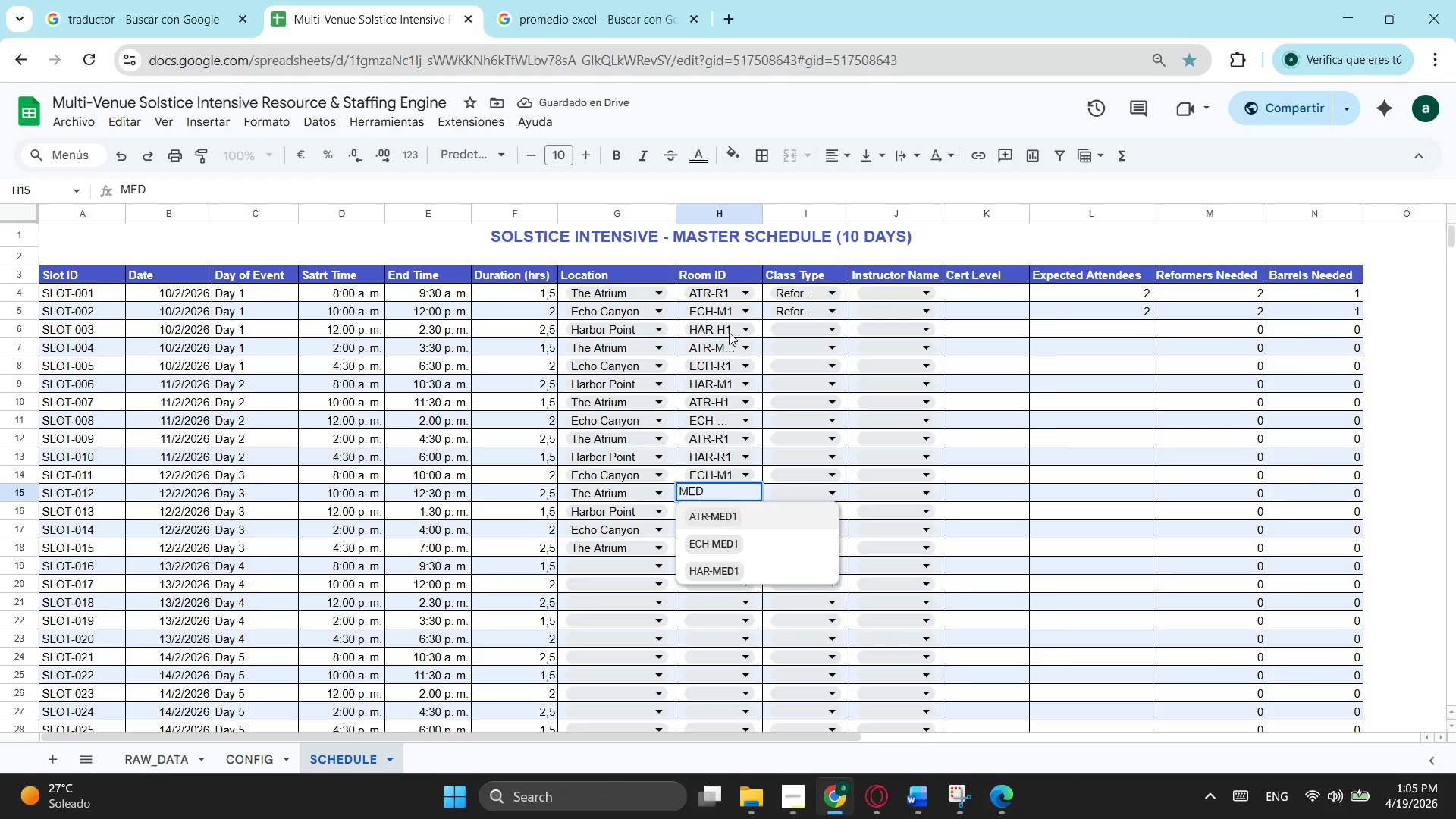 
key(Enter)
 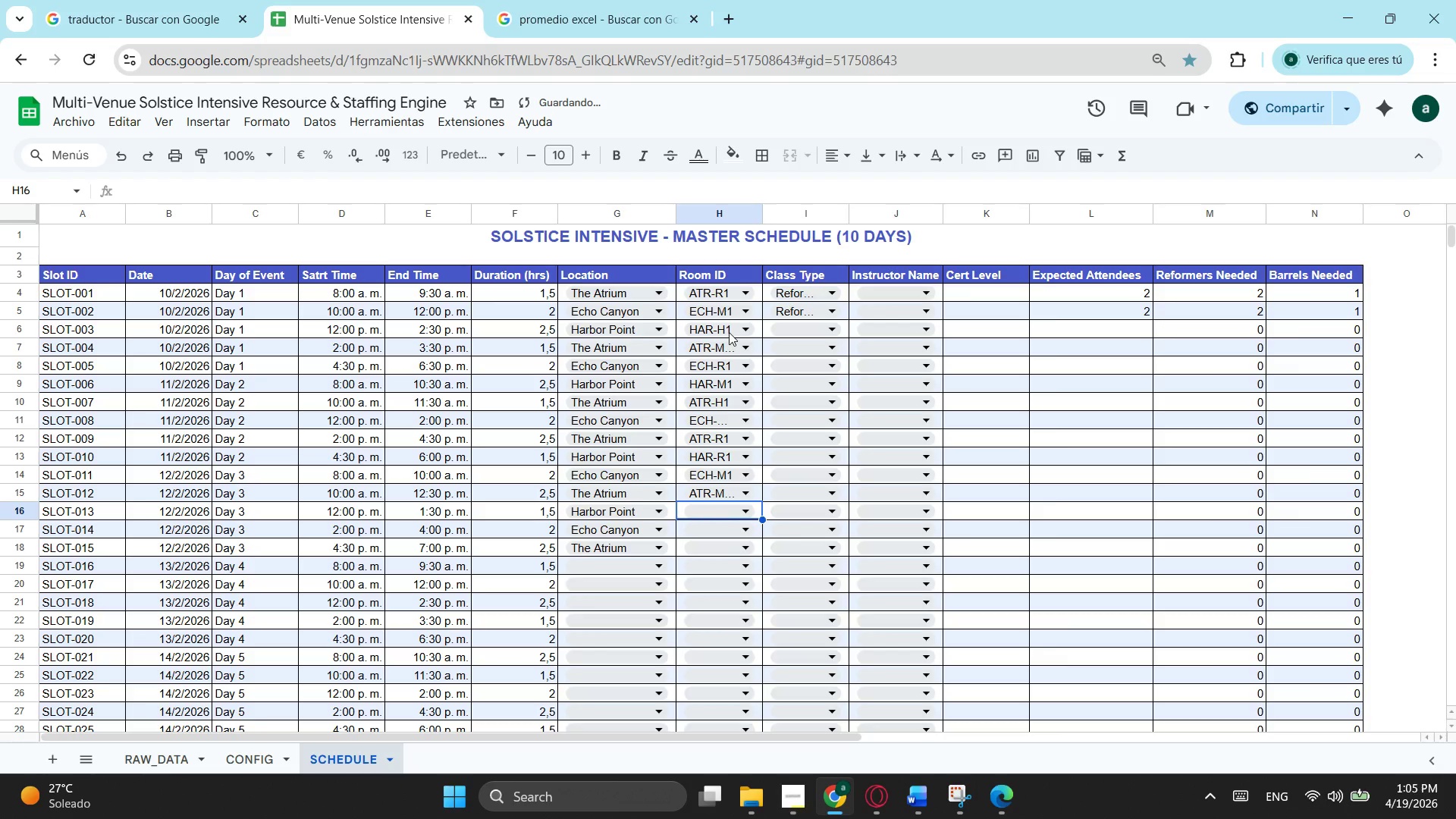 
type(H1)
 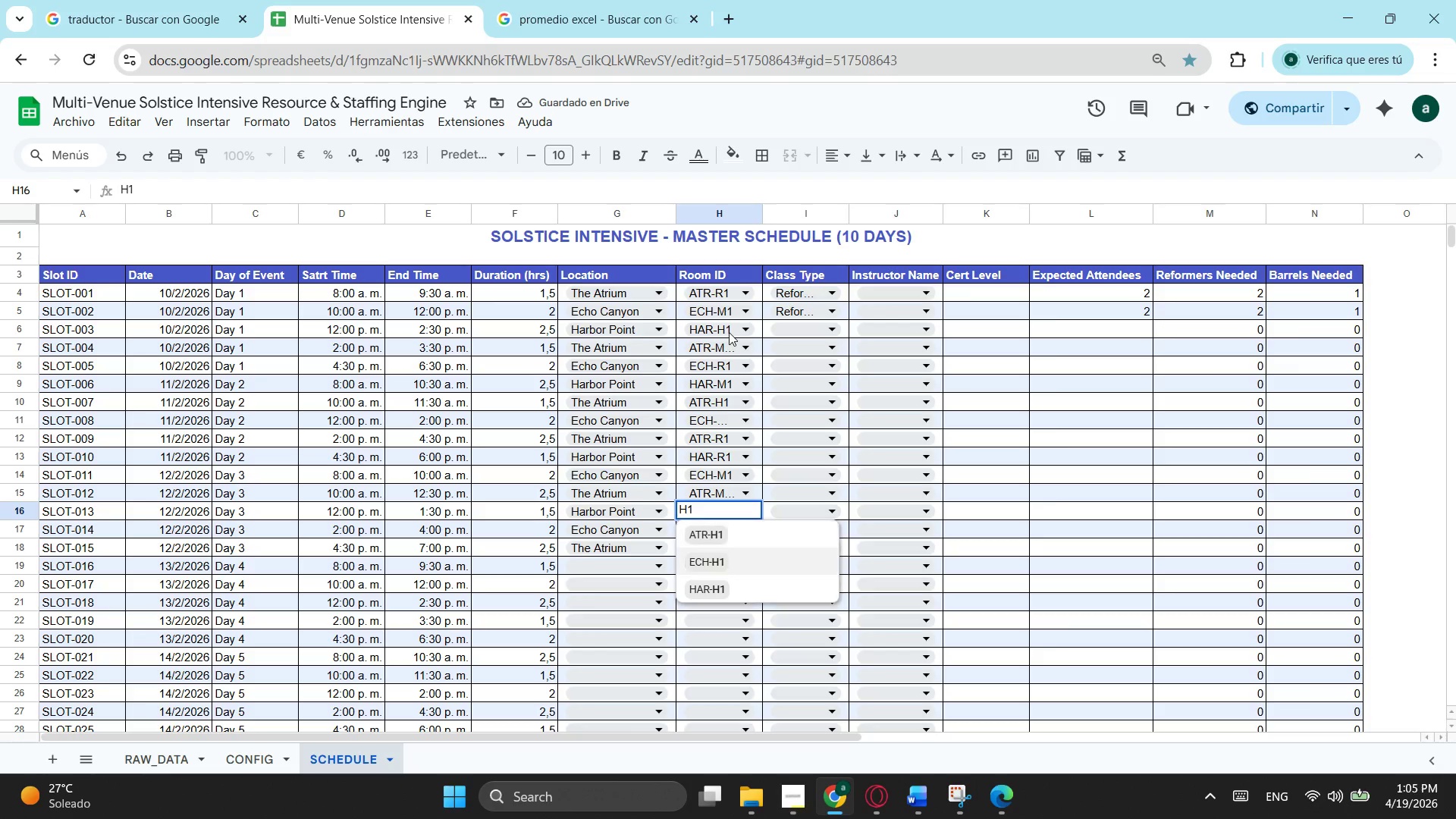 
key(ArrowDown)
 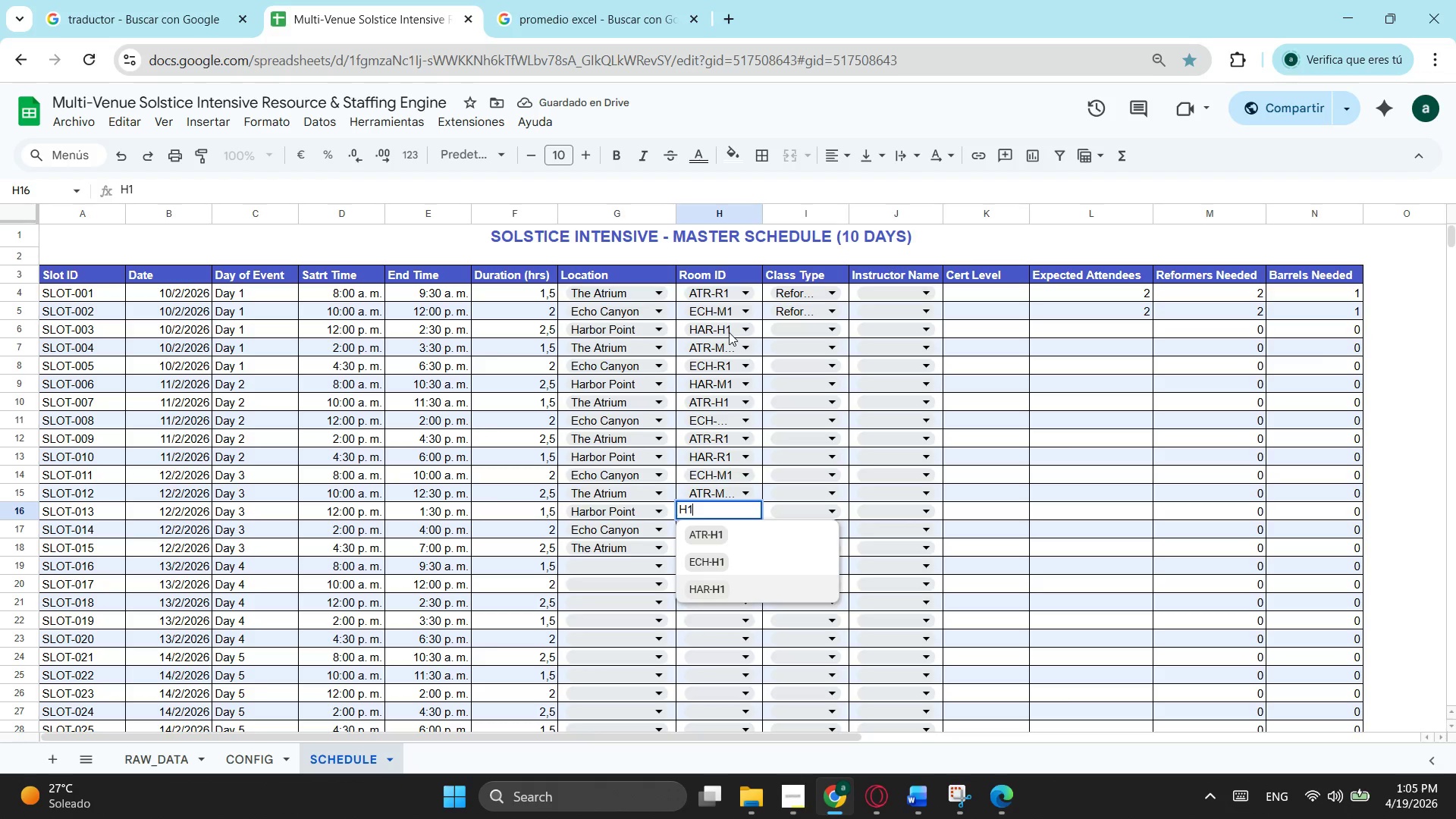 
key(ArrowDown)
 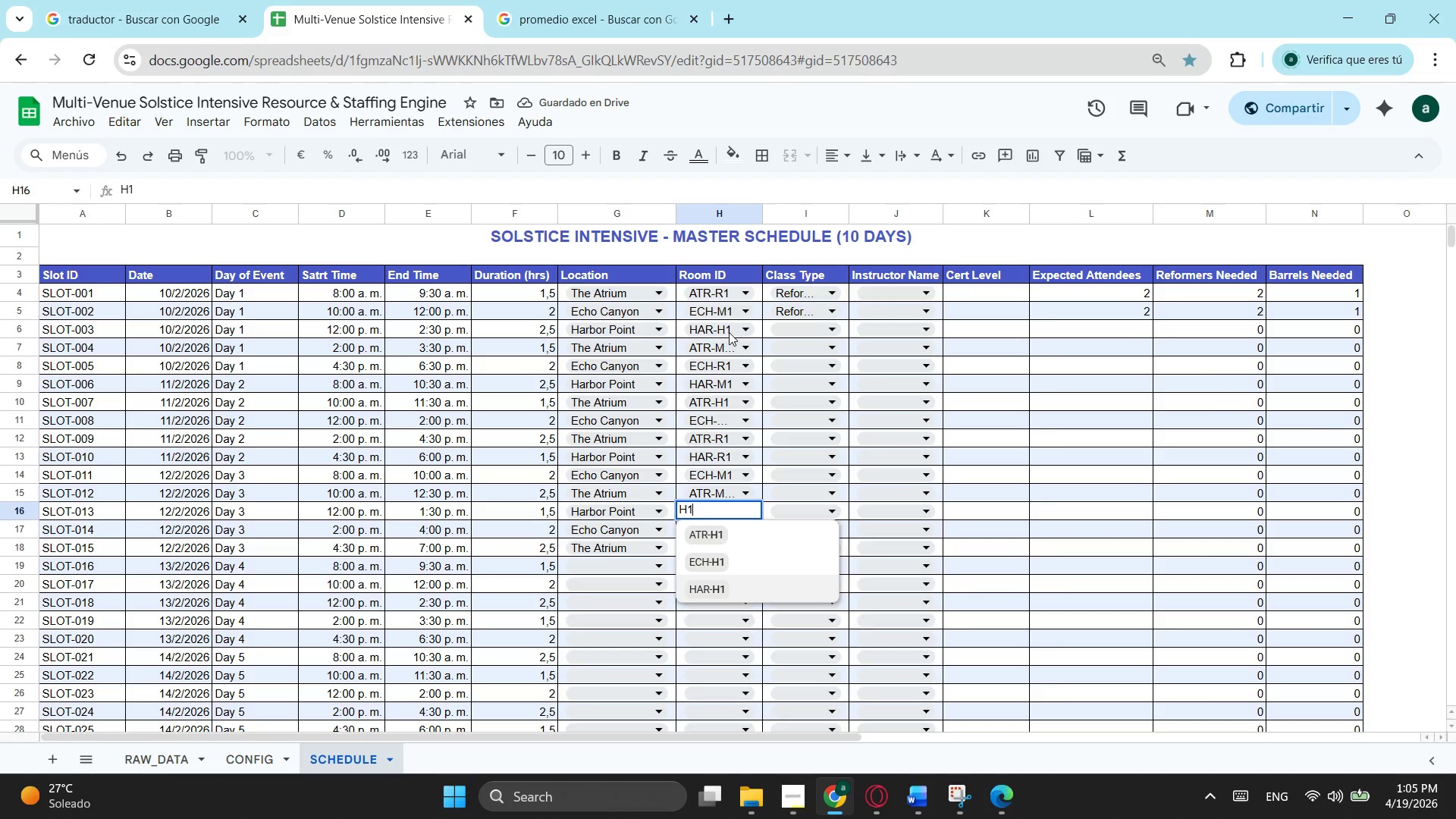 
key(Enter)
 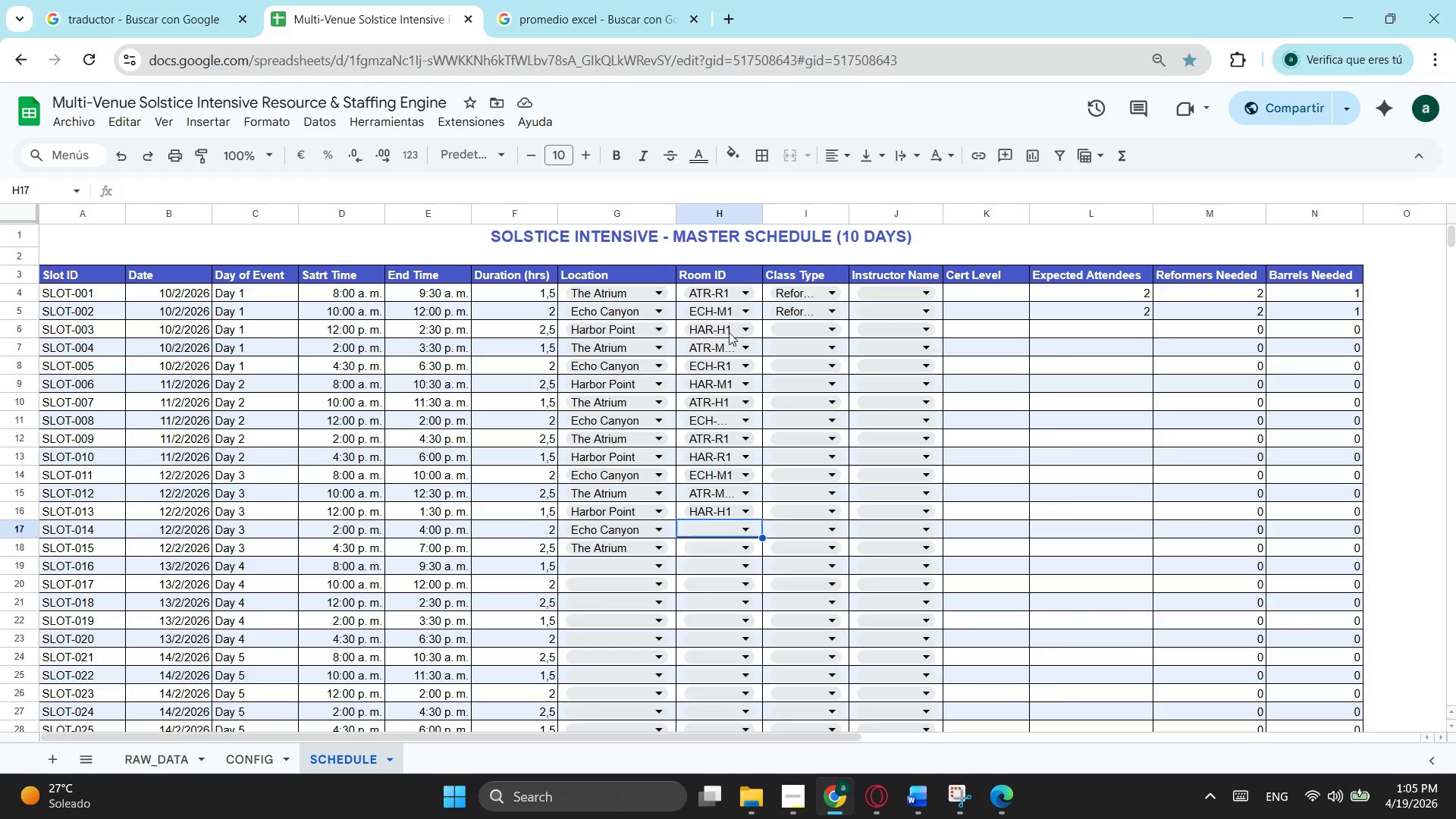 
wait(7.06)
 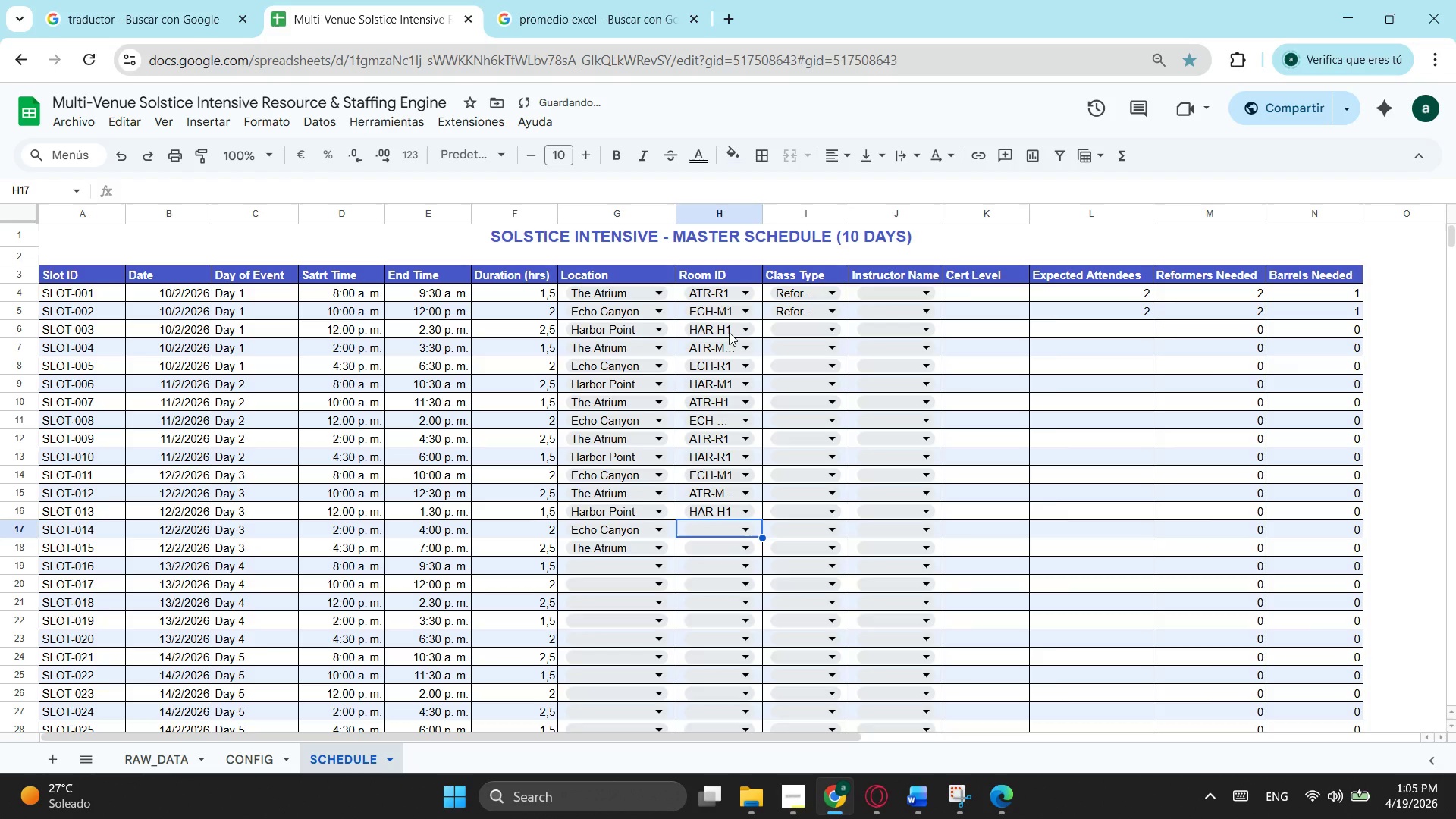 
type(R1)
 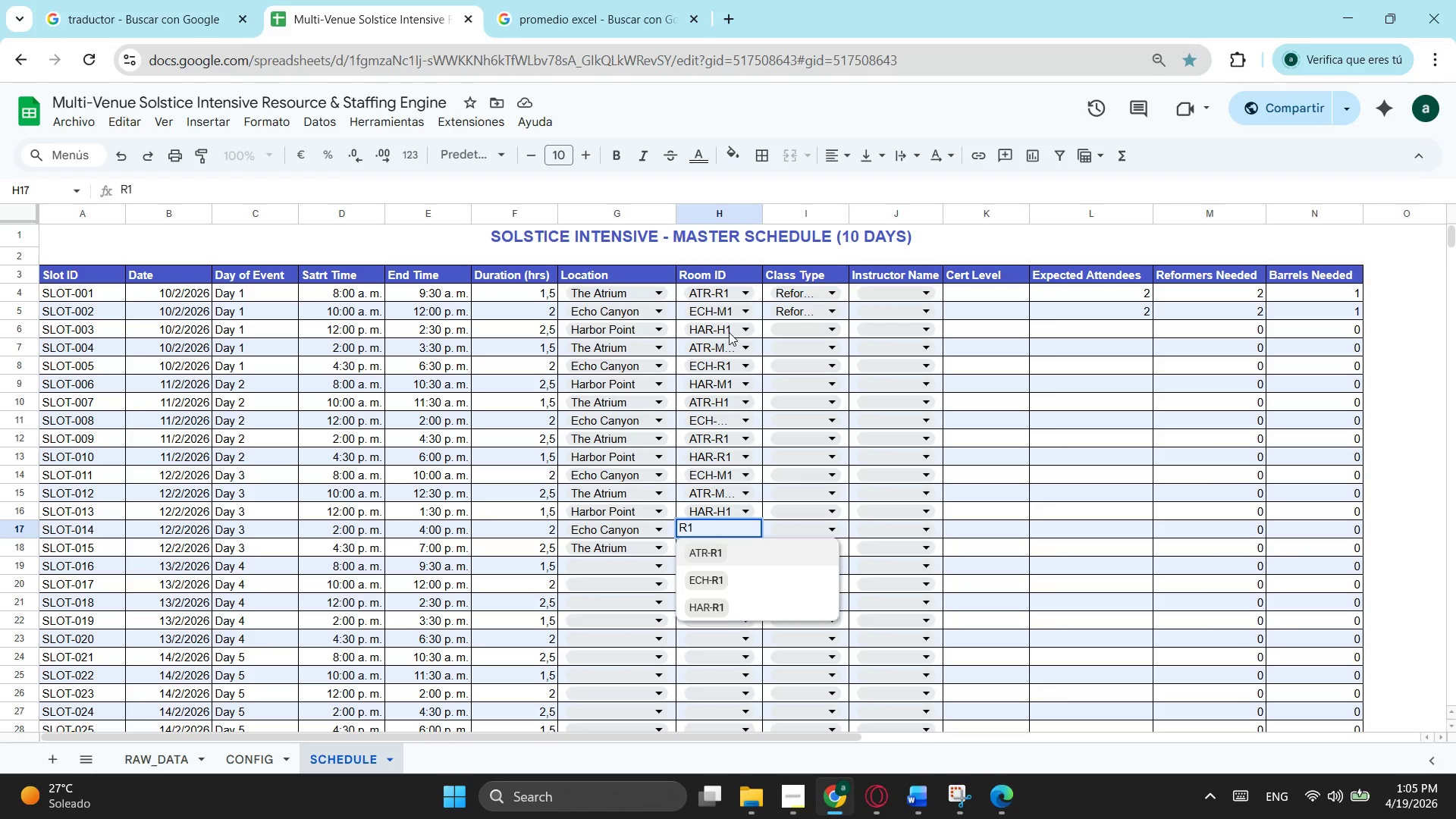 
key(ArrowDown)
 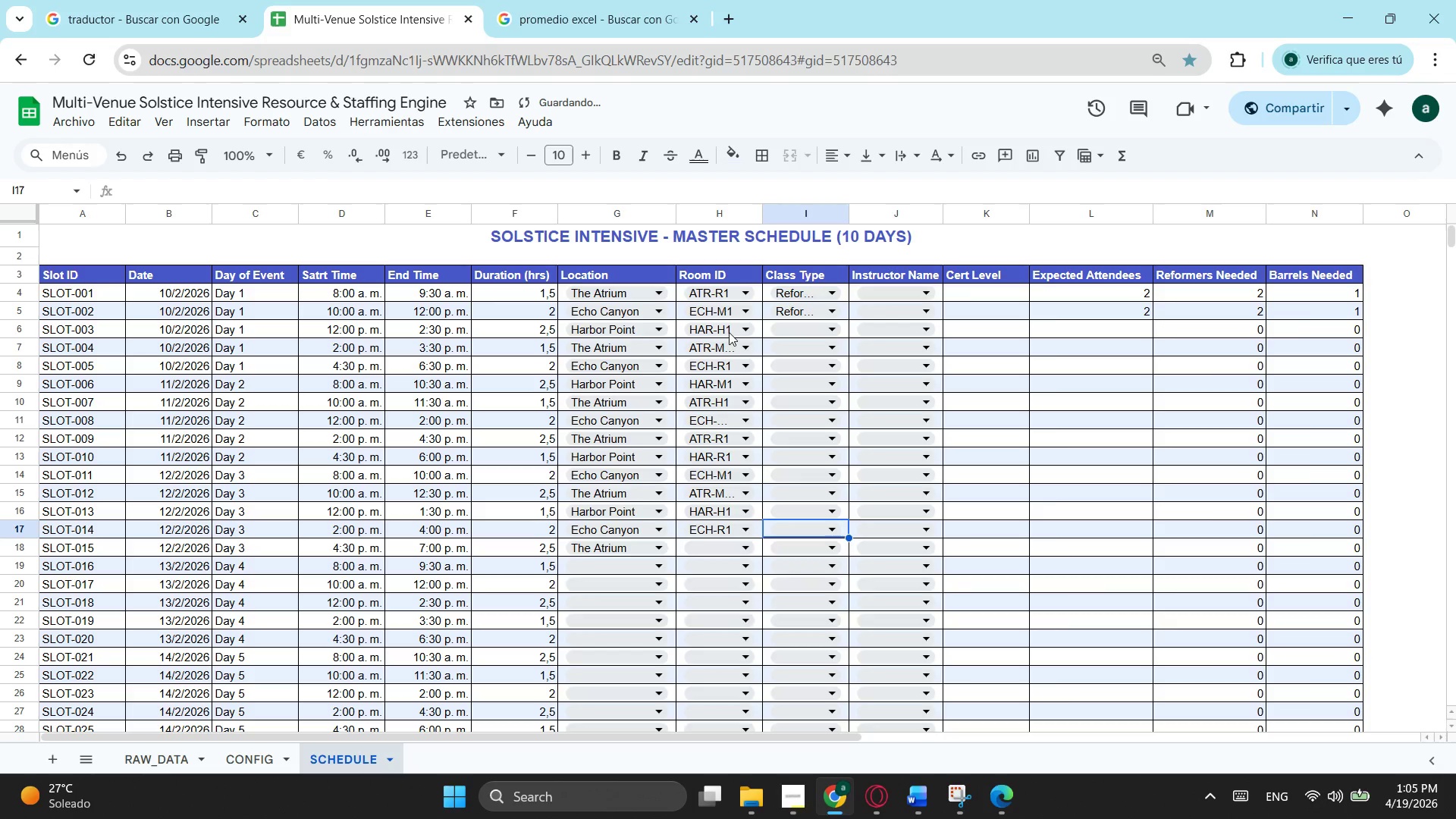 
key(Tab)
 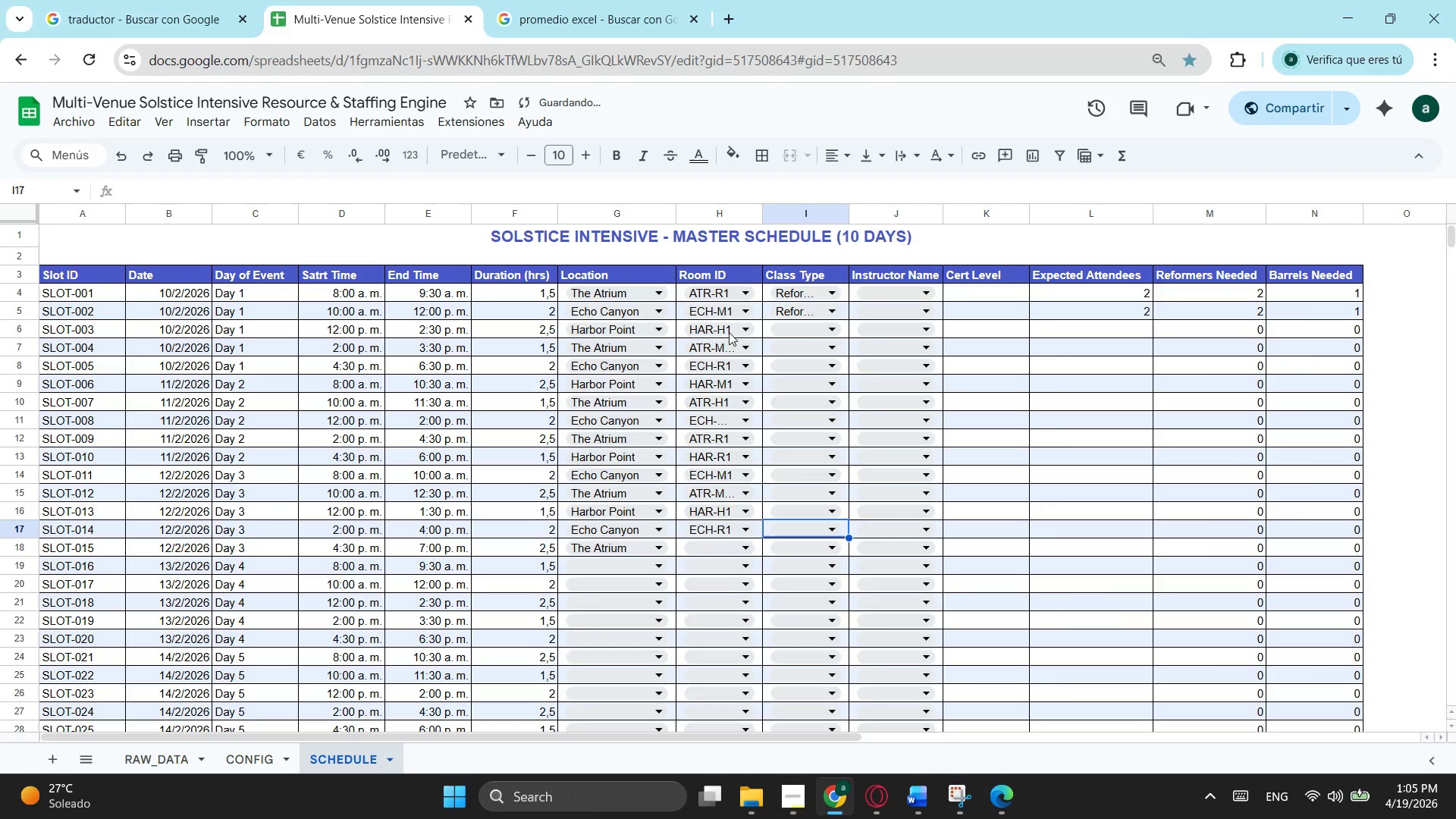 
key(ArrowDown)
 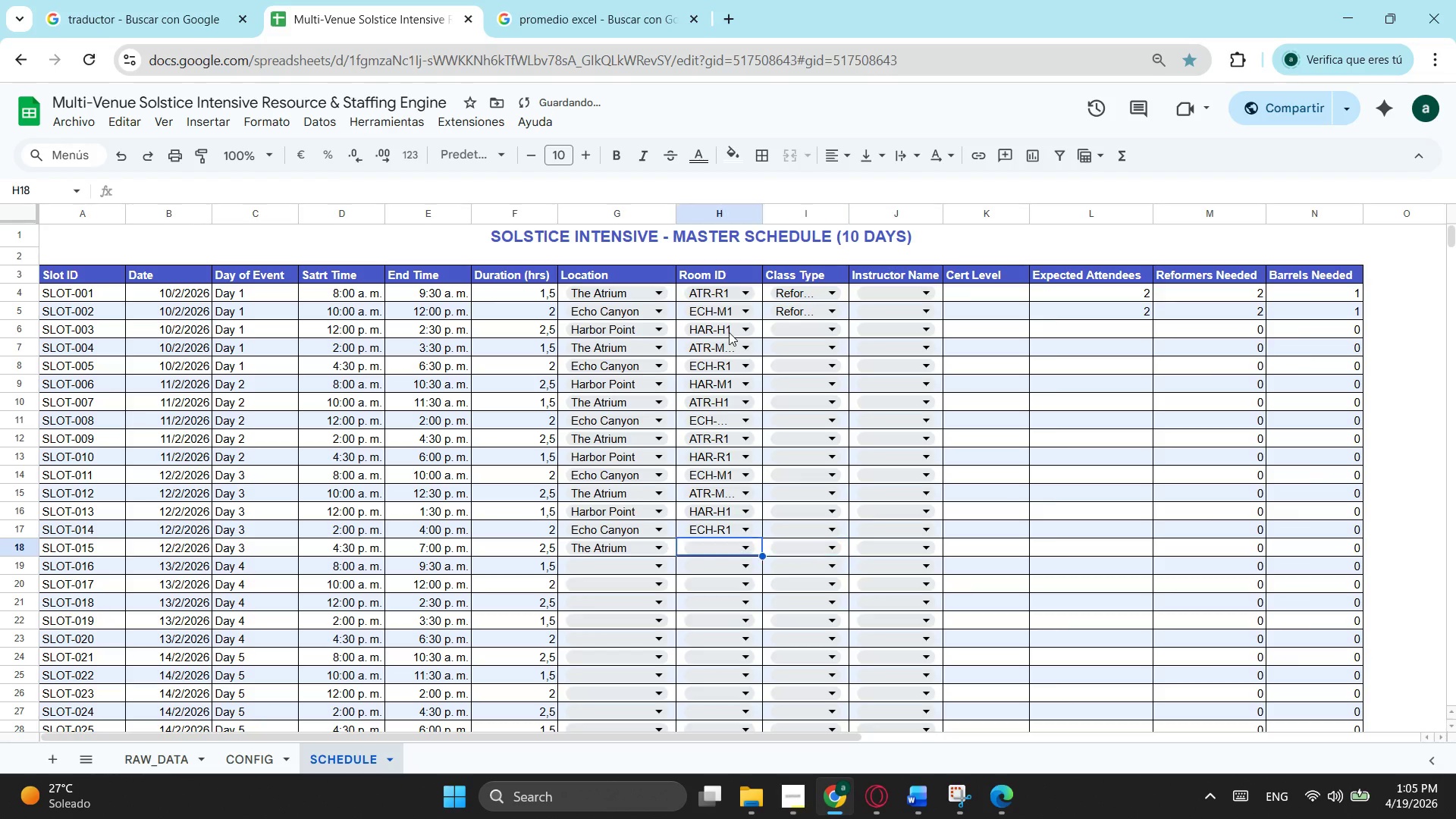 
key(ArrowLeft)
 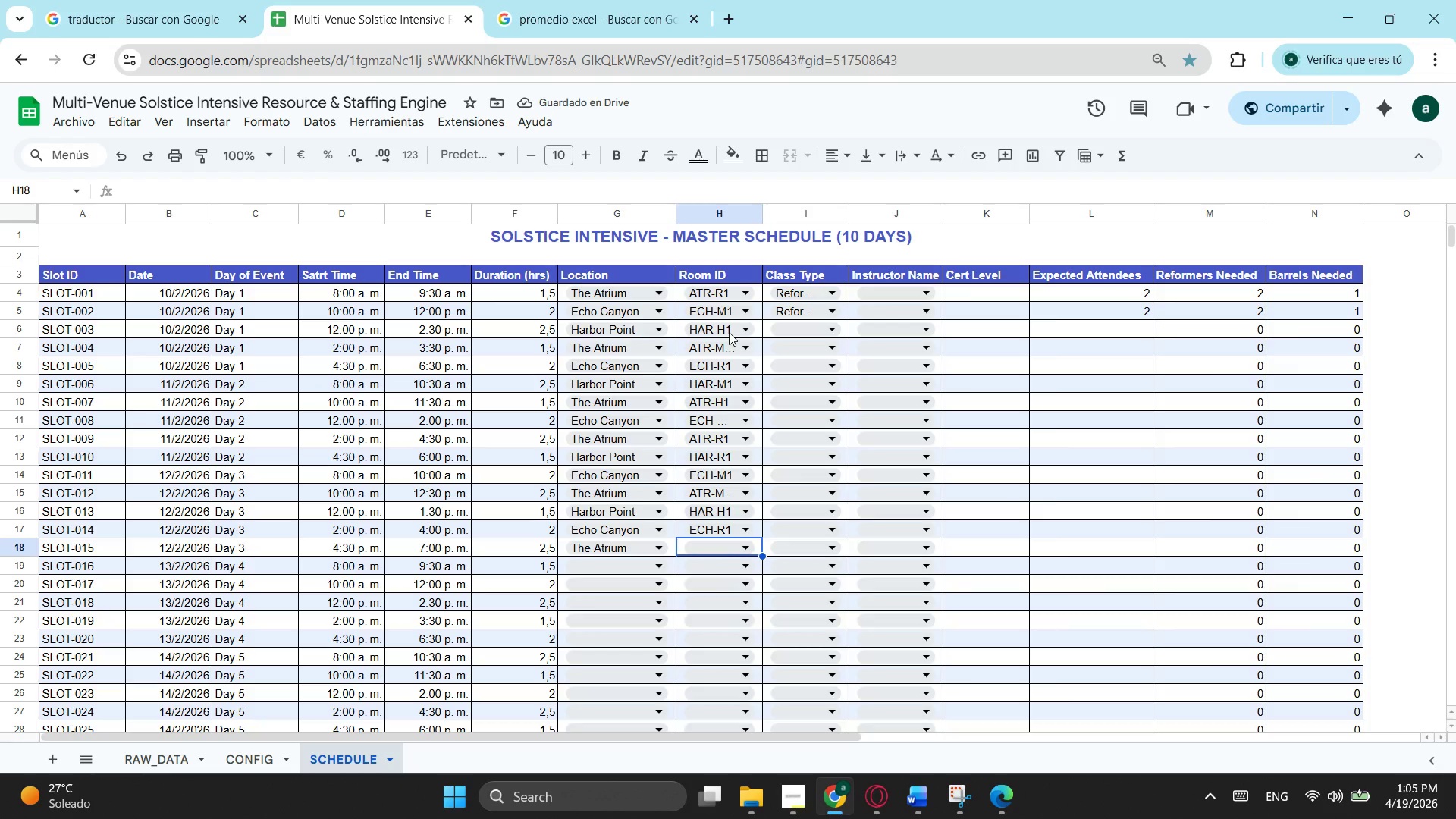 
type(M1)
 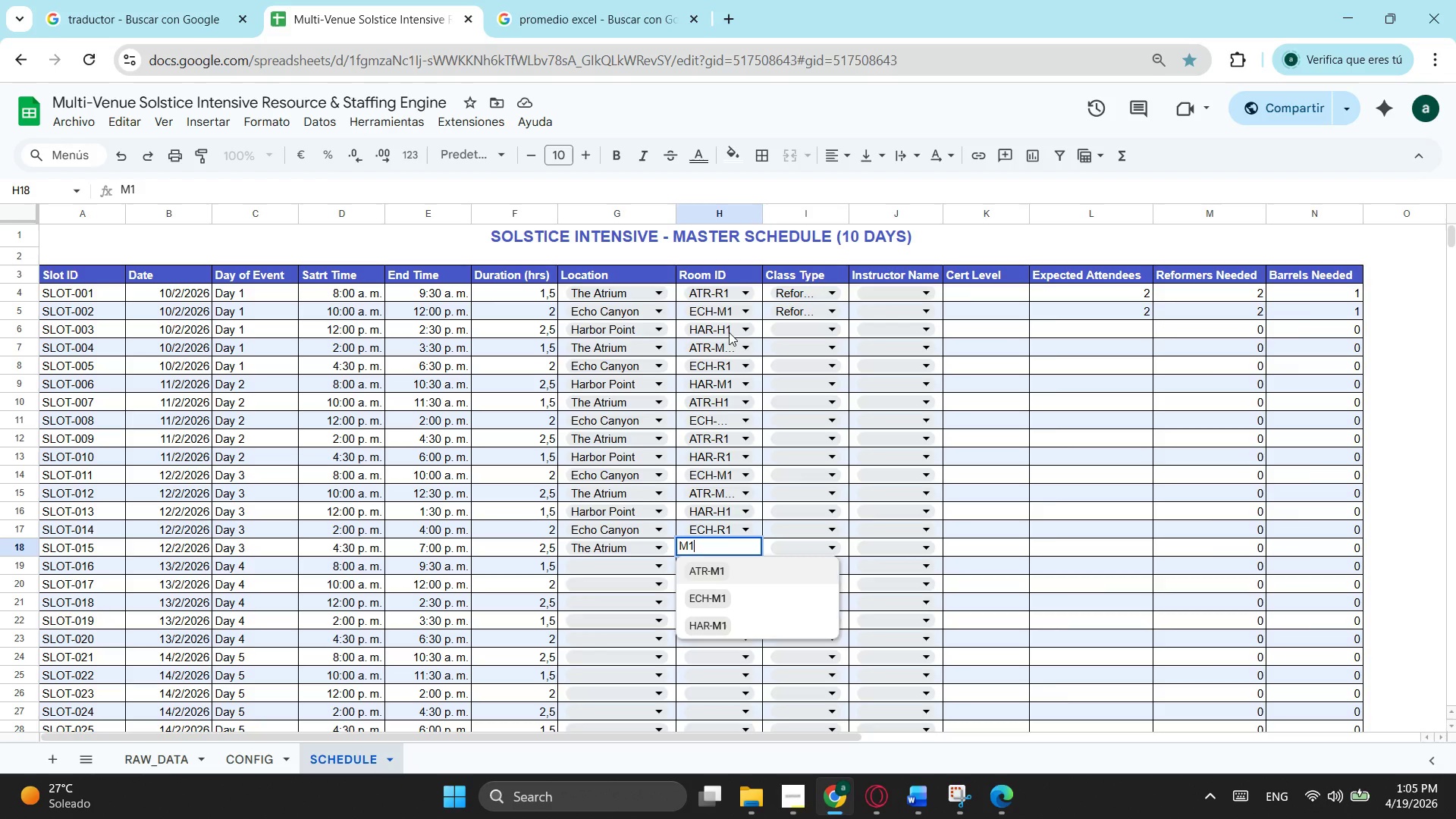 
key(Enter)
 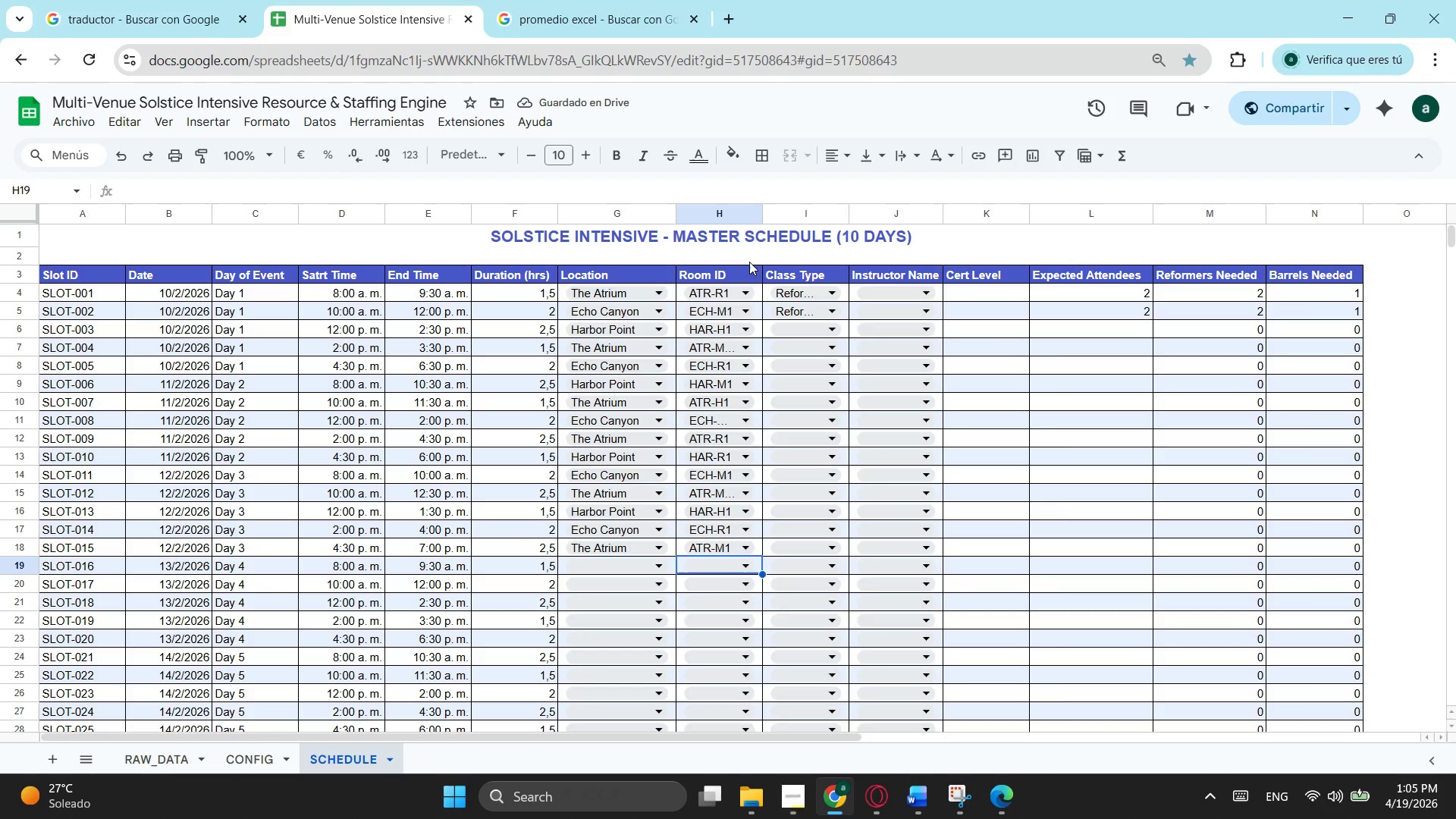 
left_click([805, 547])
 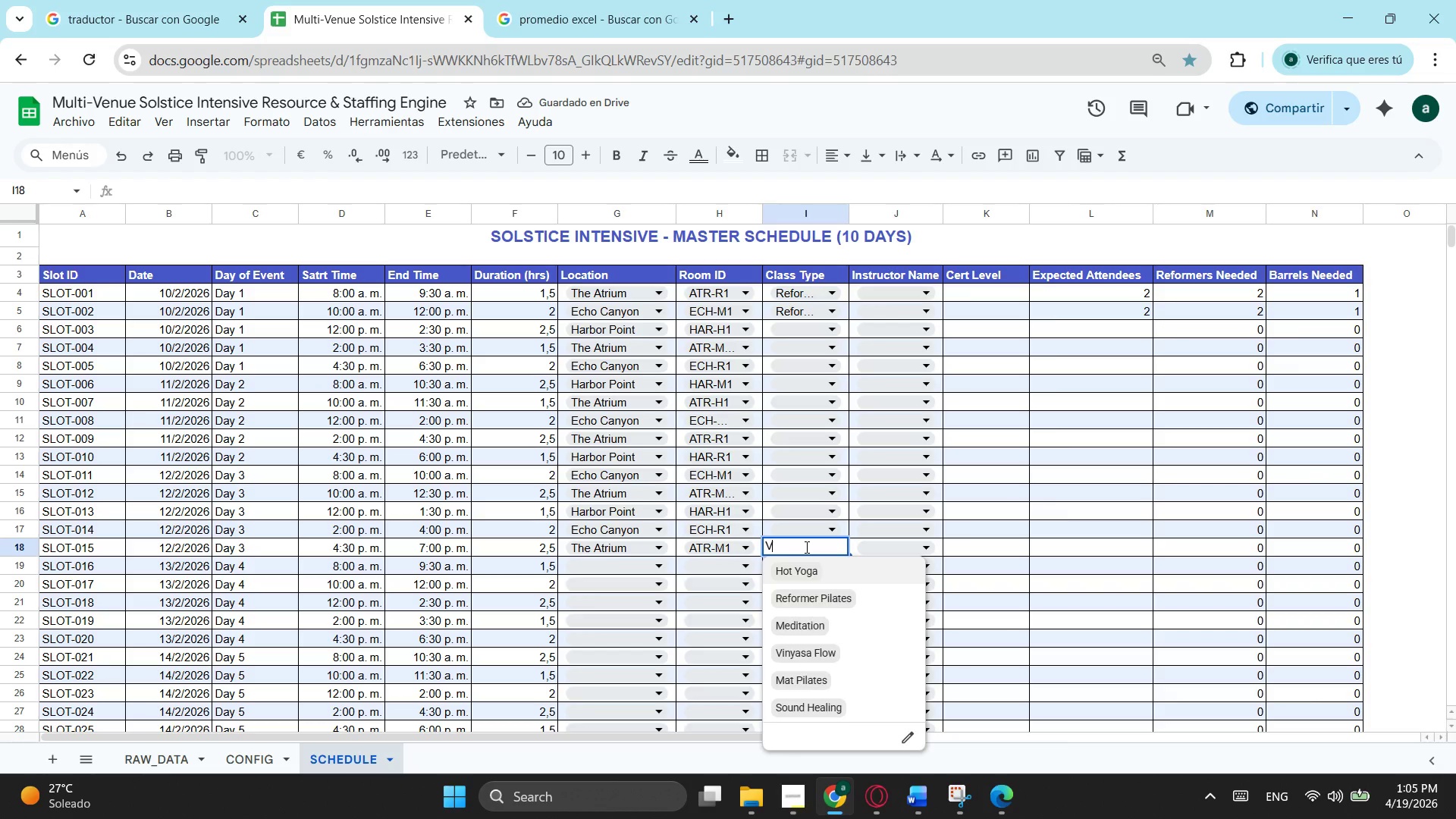 
type(VI)
 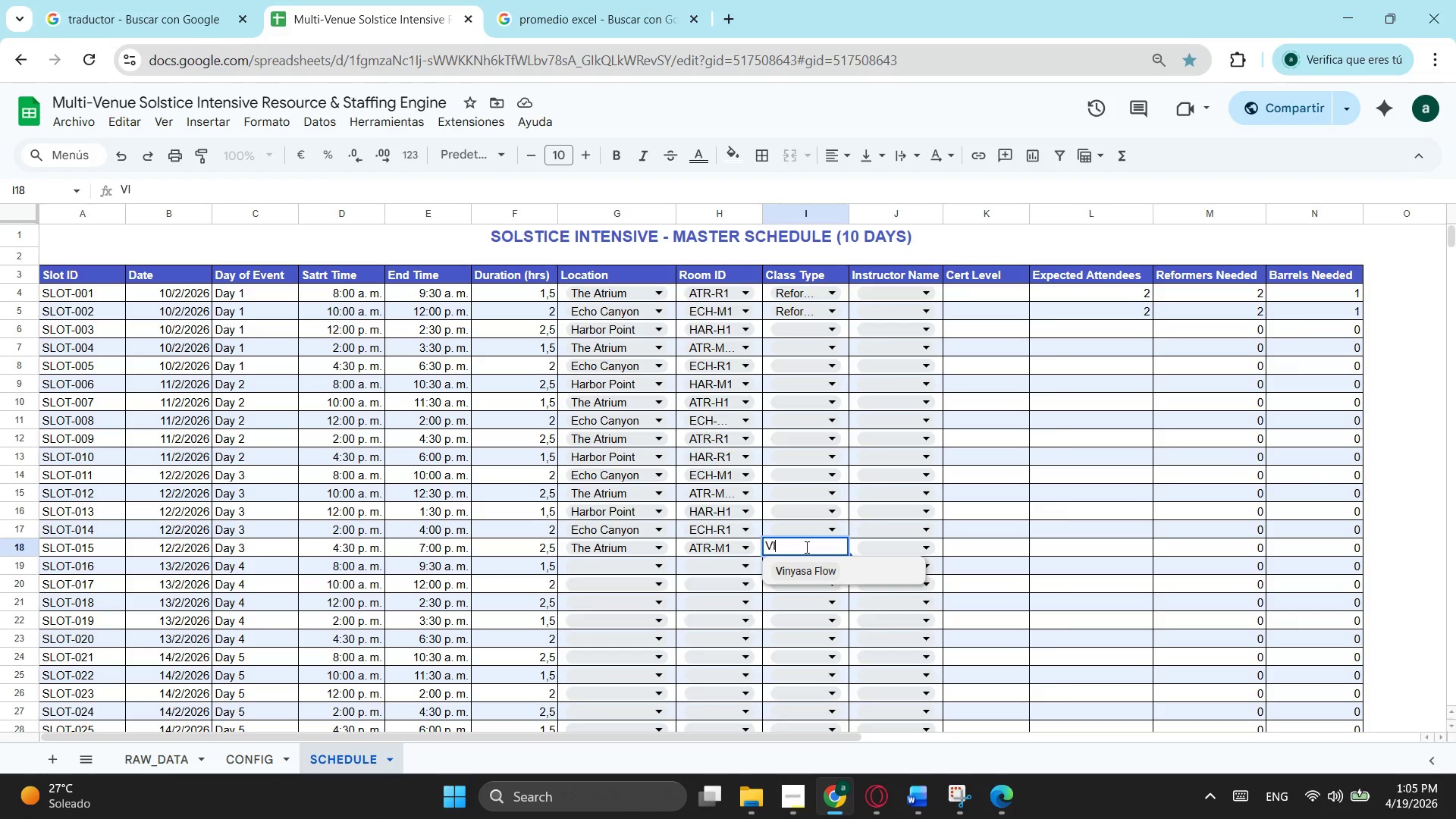 
key(Enter)
 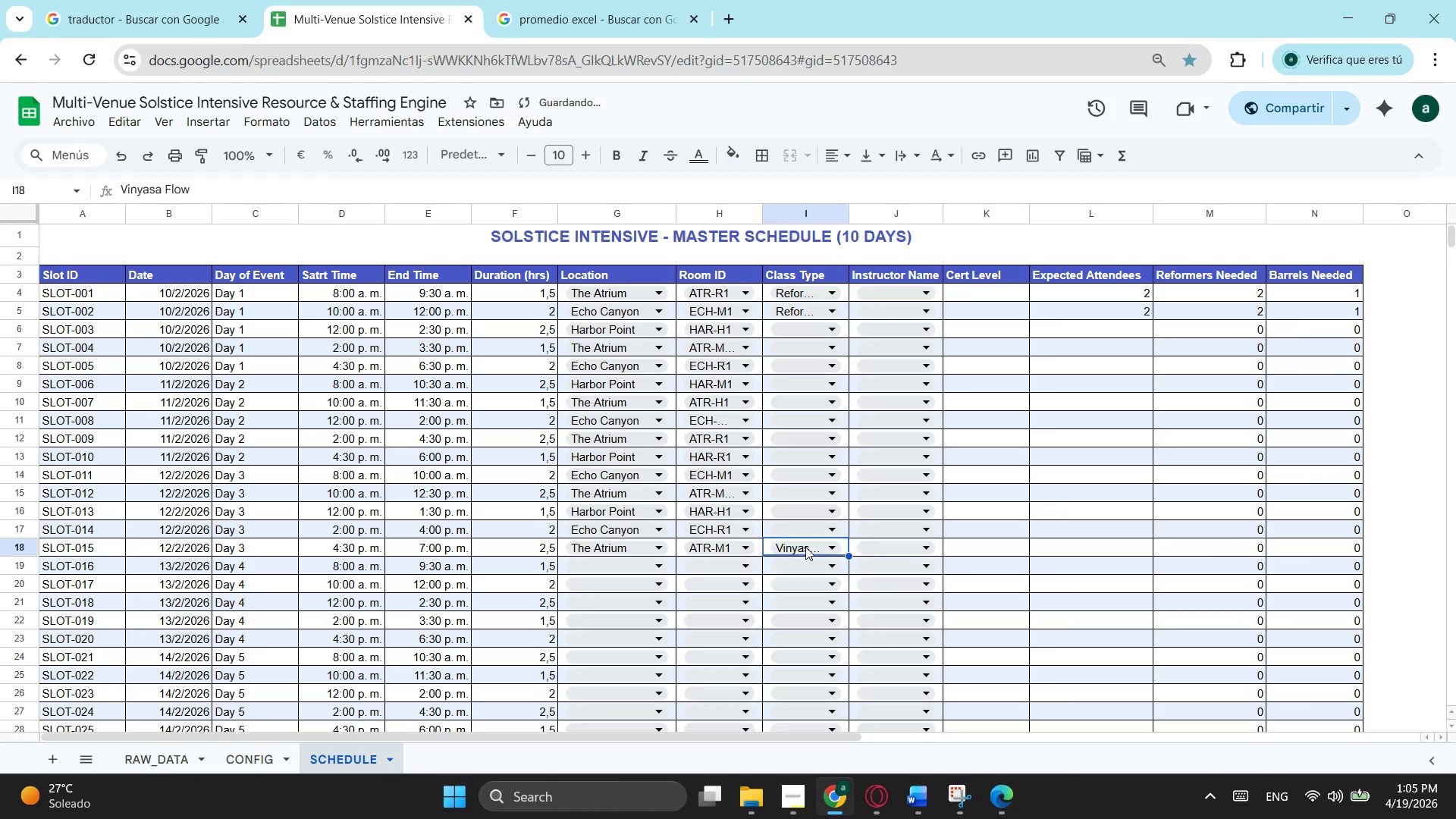 
key(ArrowUp)
 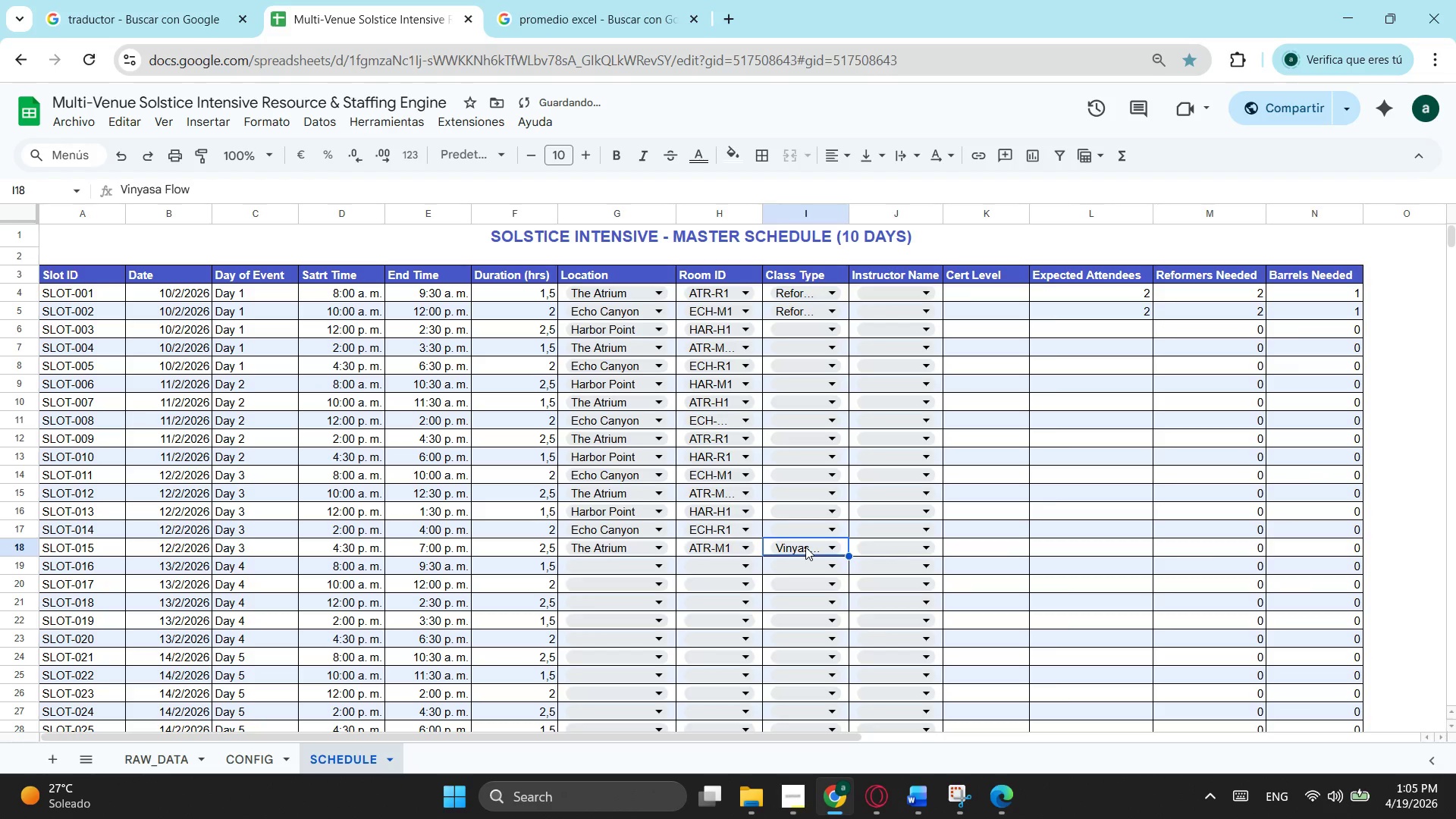 
key(ArrowUp)
 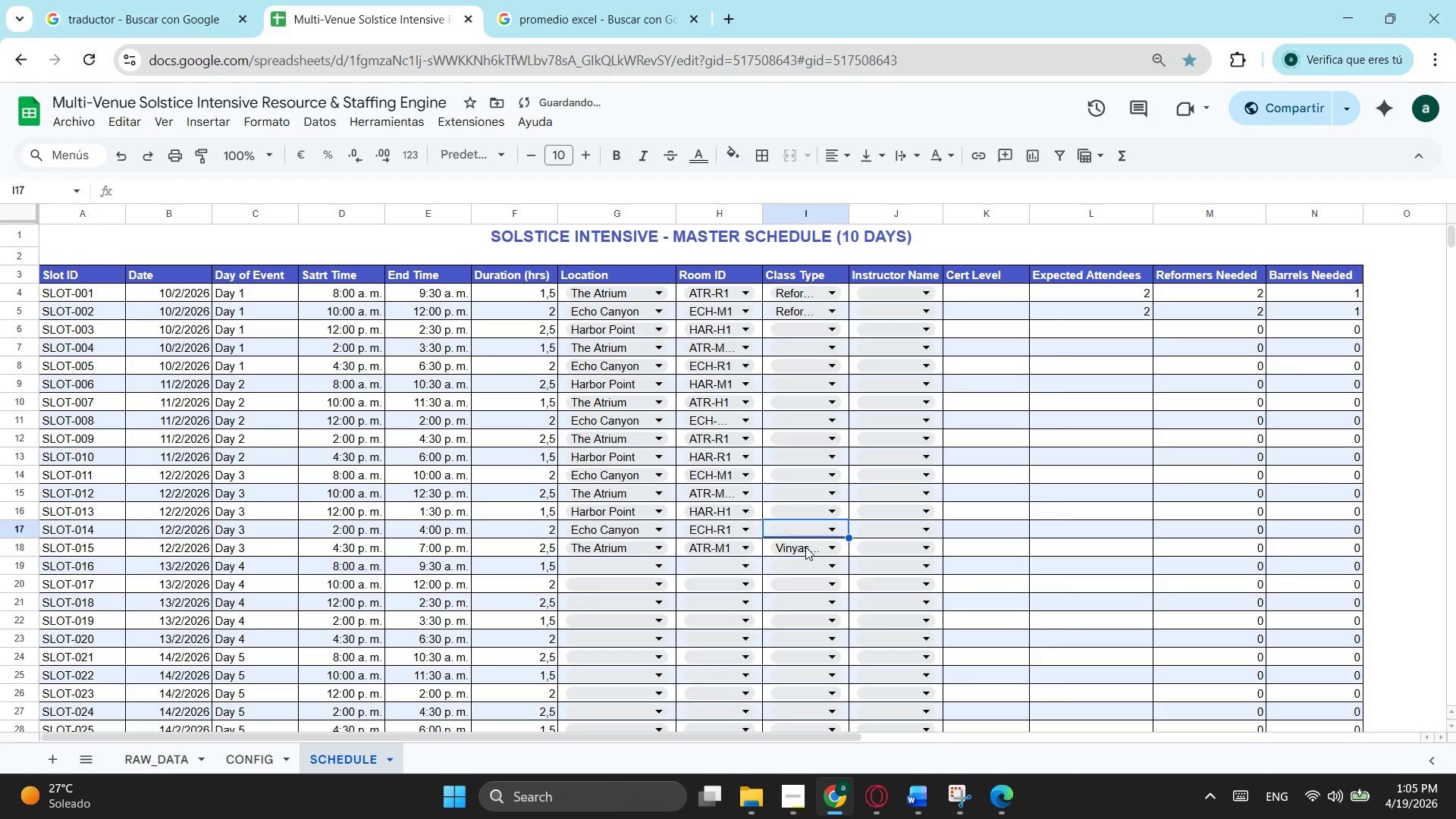 
hold_key(key=ArrowUp, duration=0.83)
 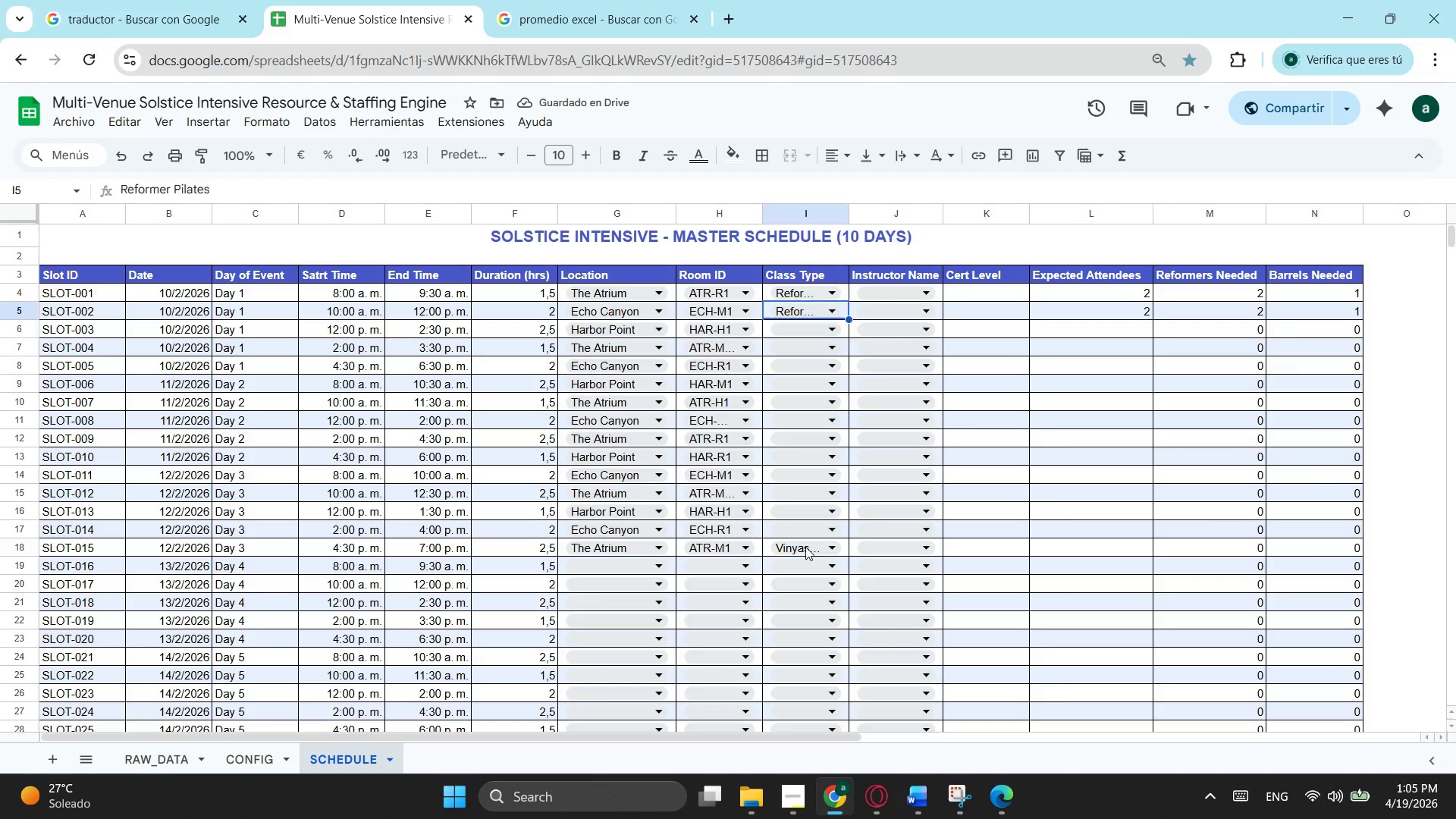 
key(ArrowUp)
 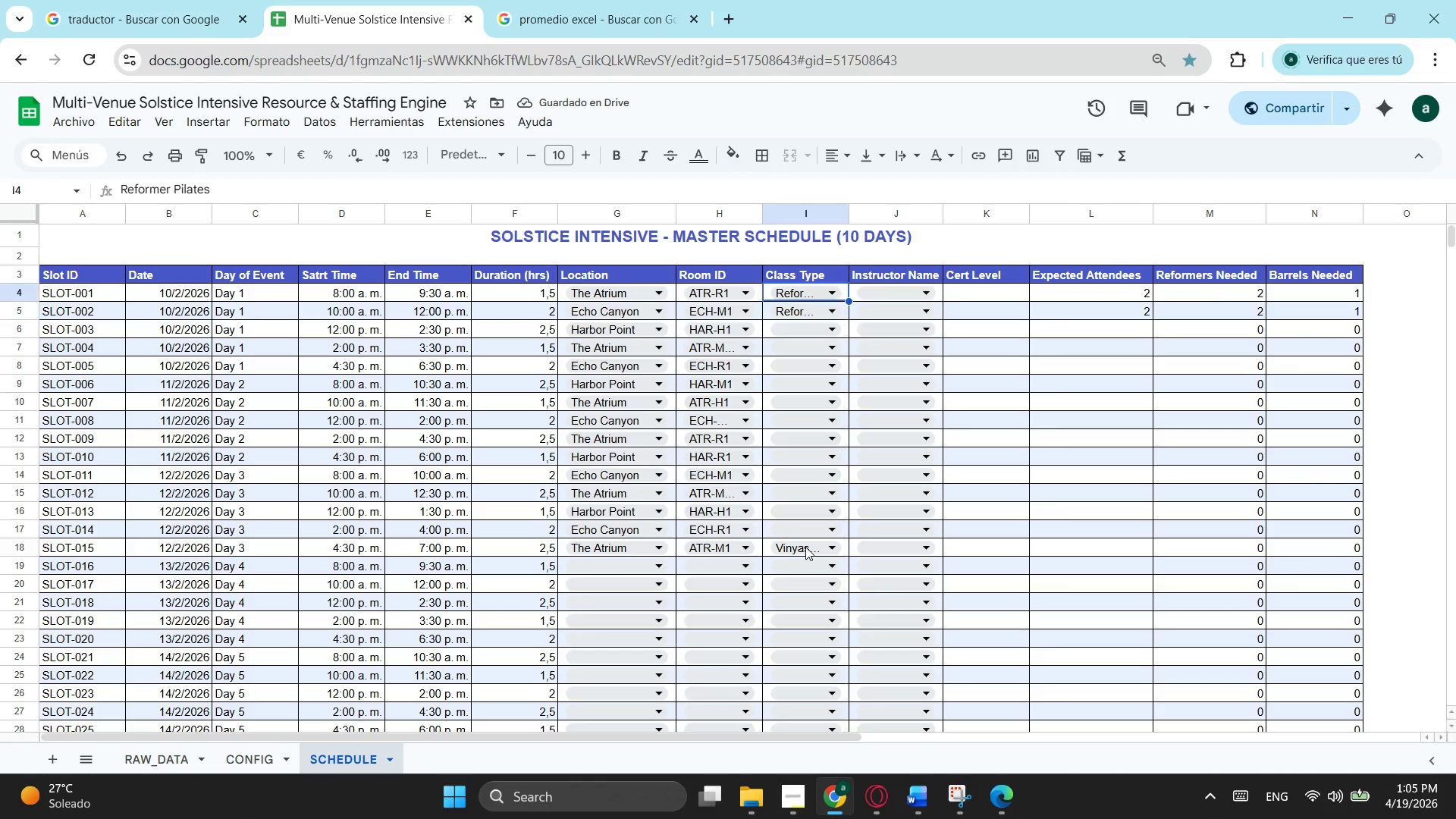 
key(ArrowUp)
 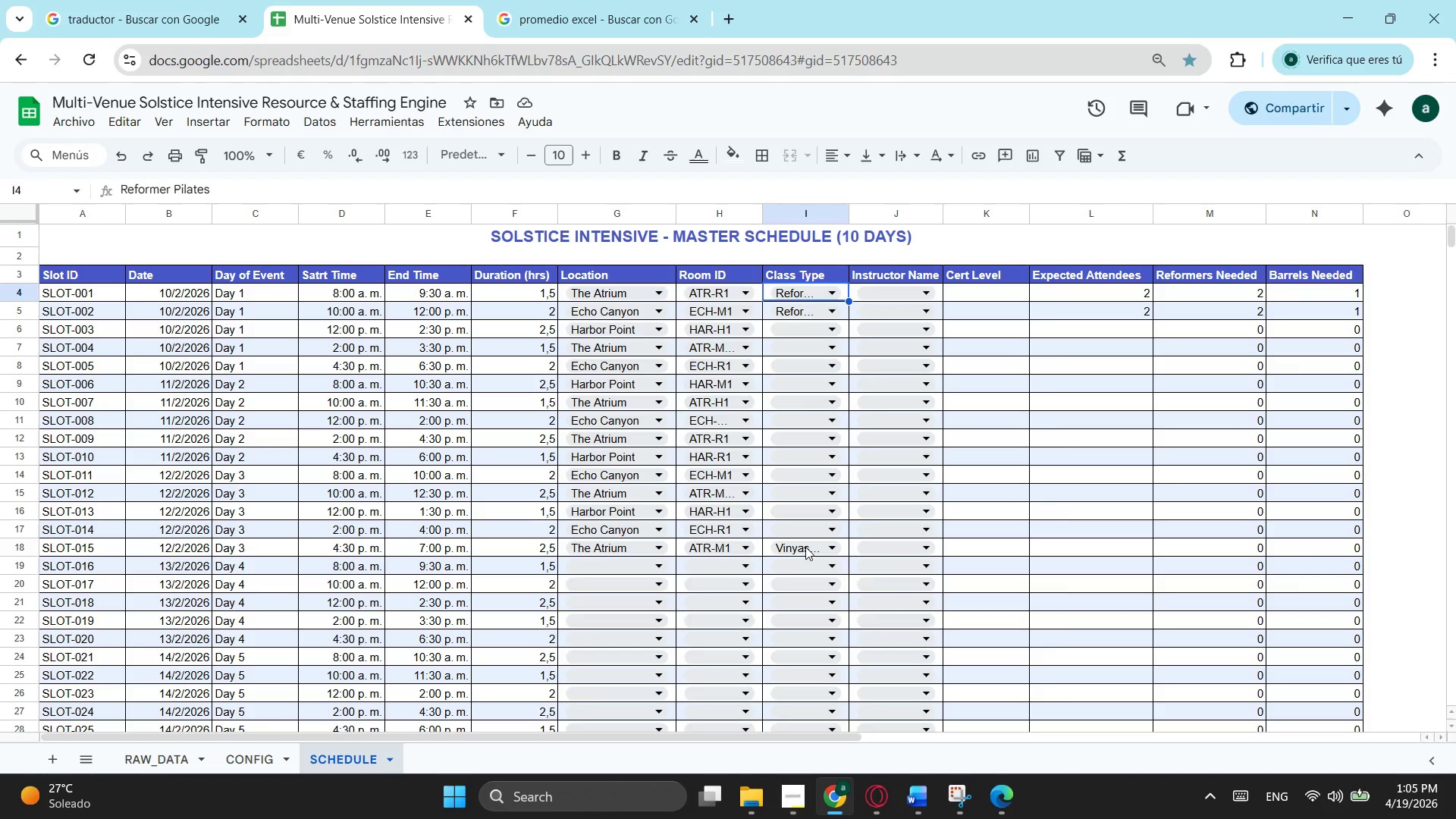 
type(RE)
 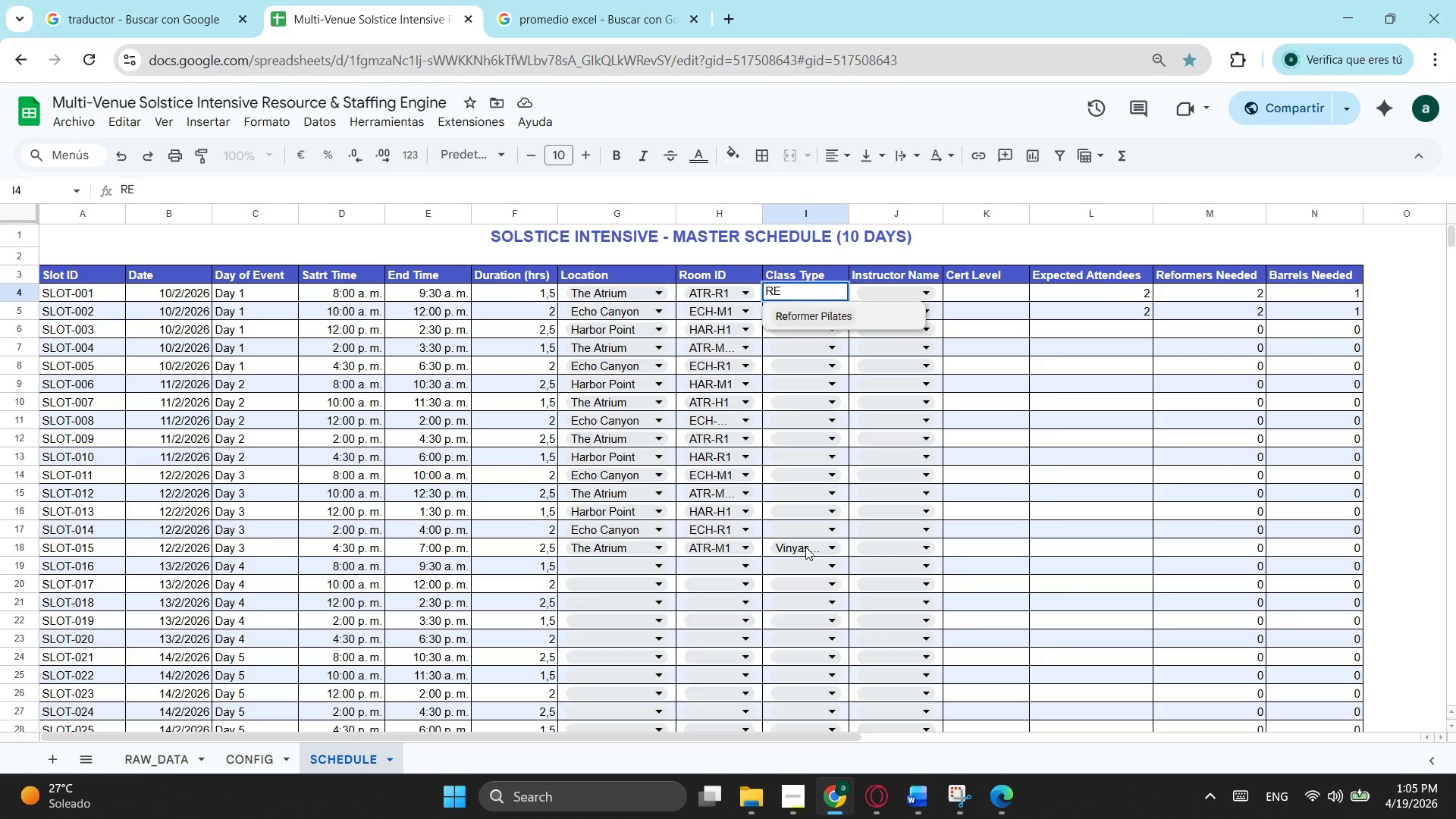 
key(Enter)
 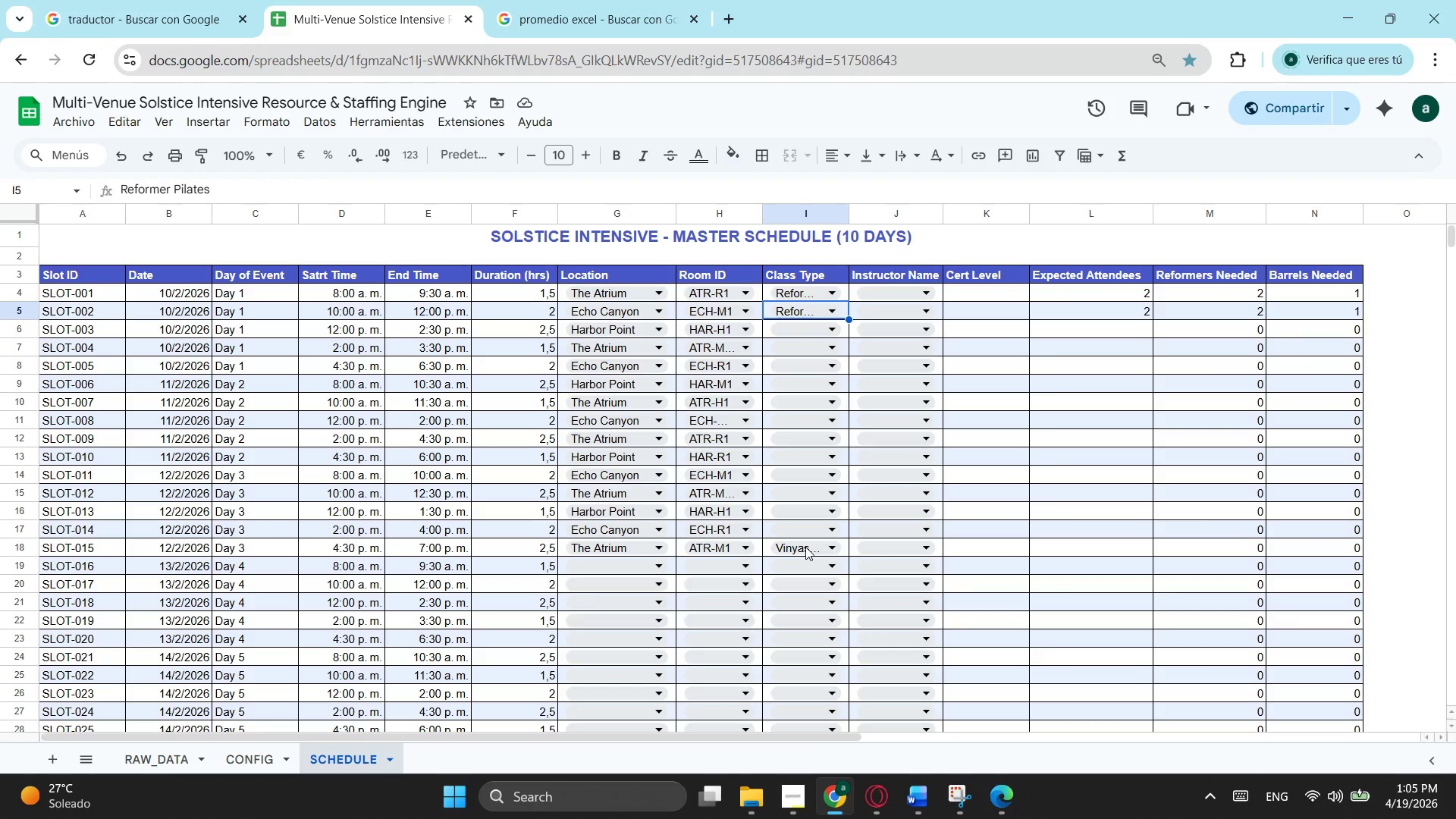 
type(MA)
 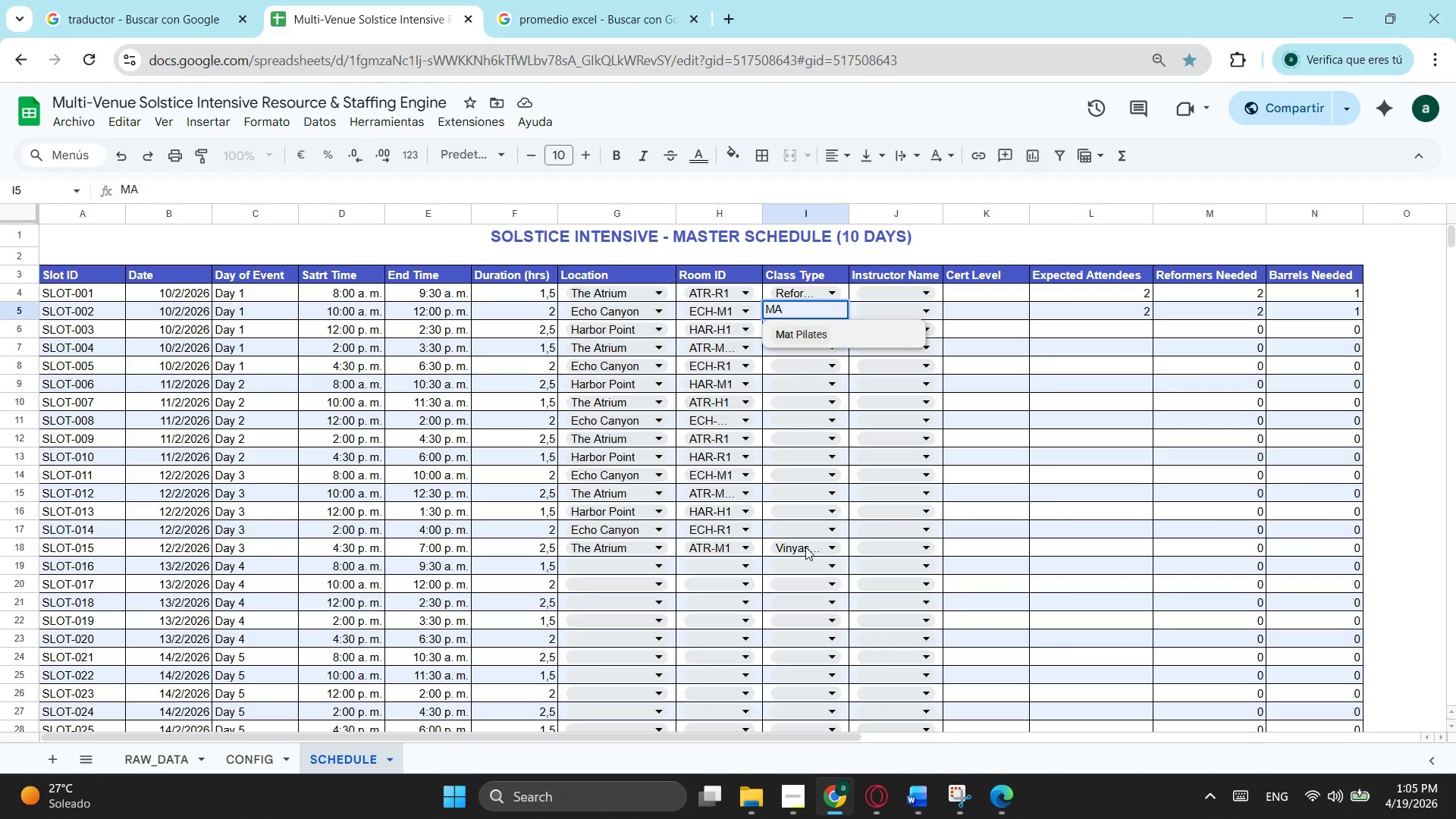 
key(Enter)
 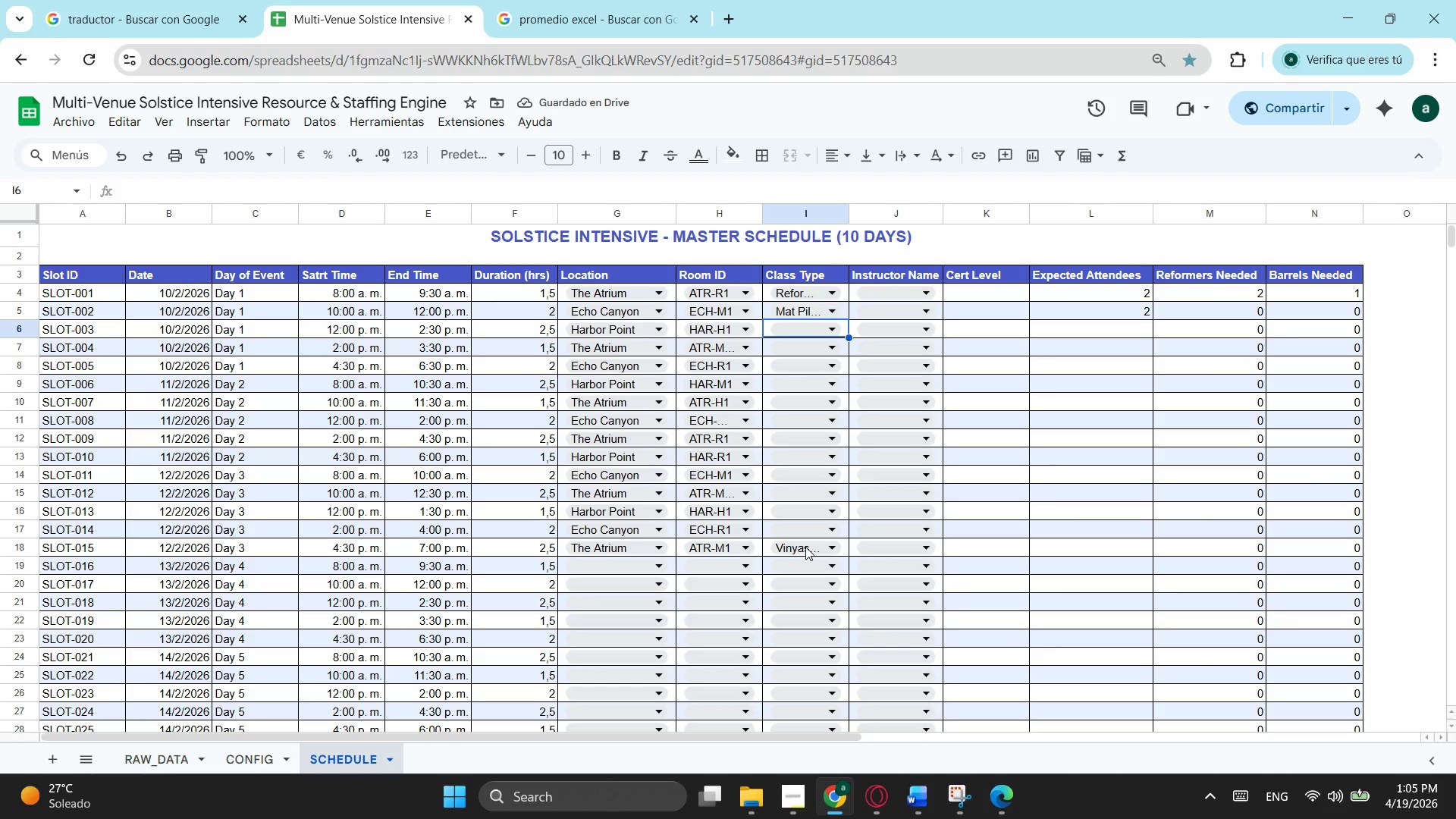 
type(HO)
 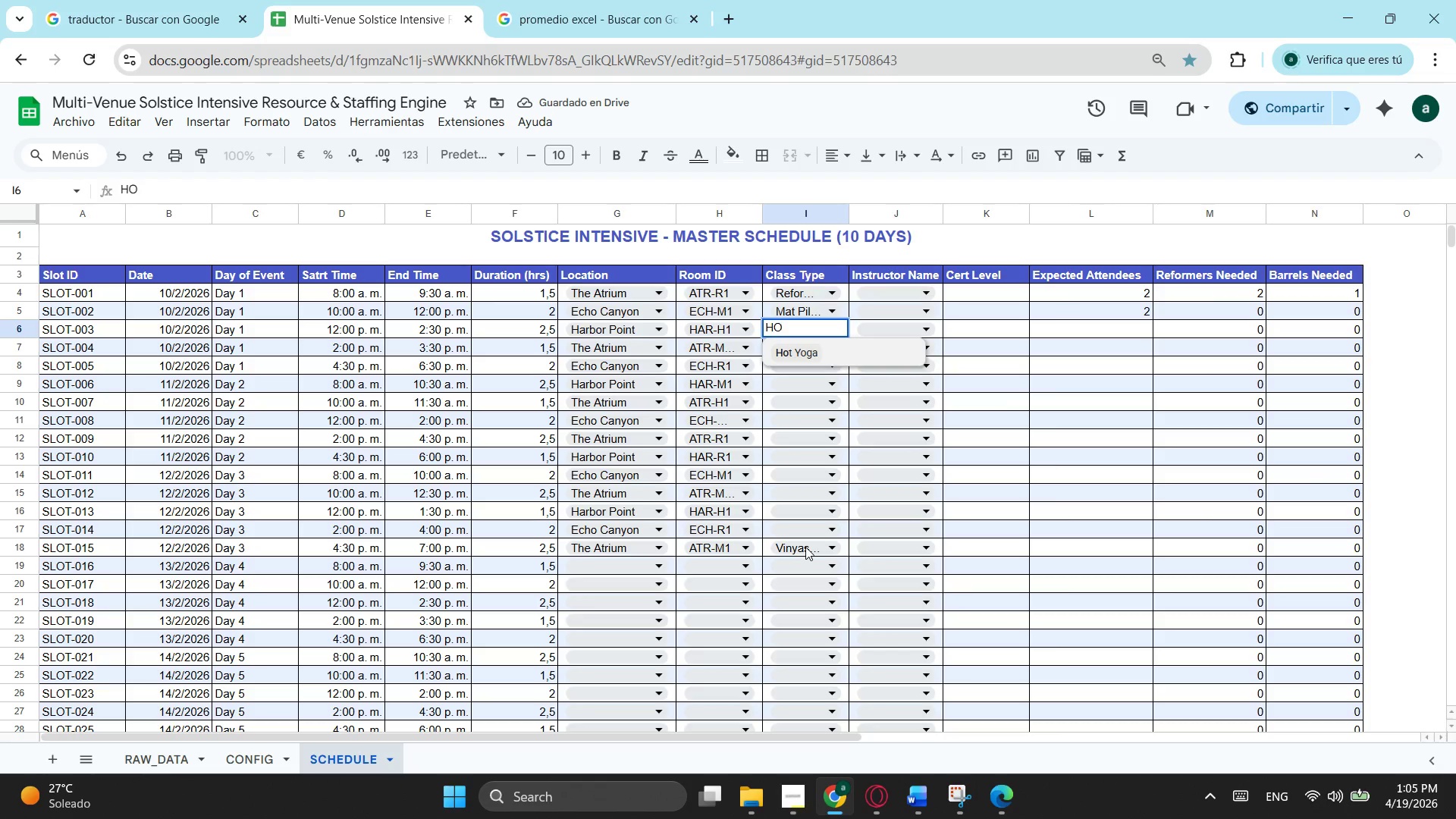 
key(Enter)
 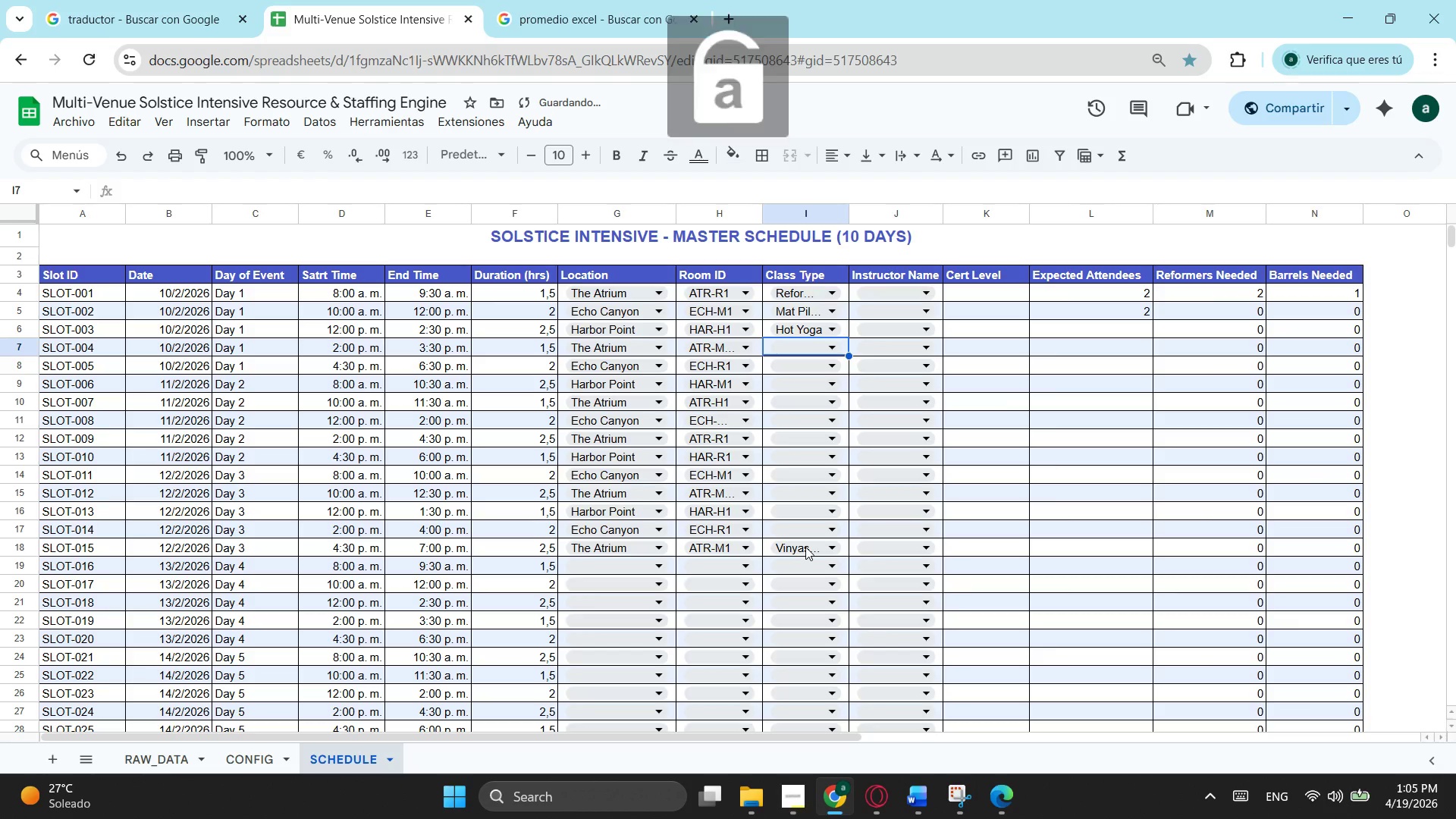 
type(me)
 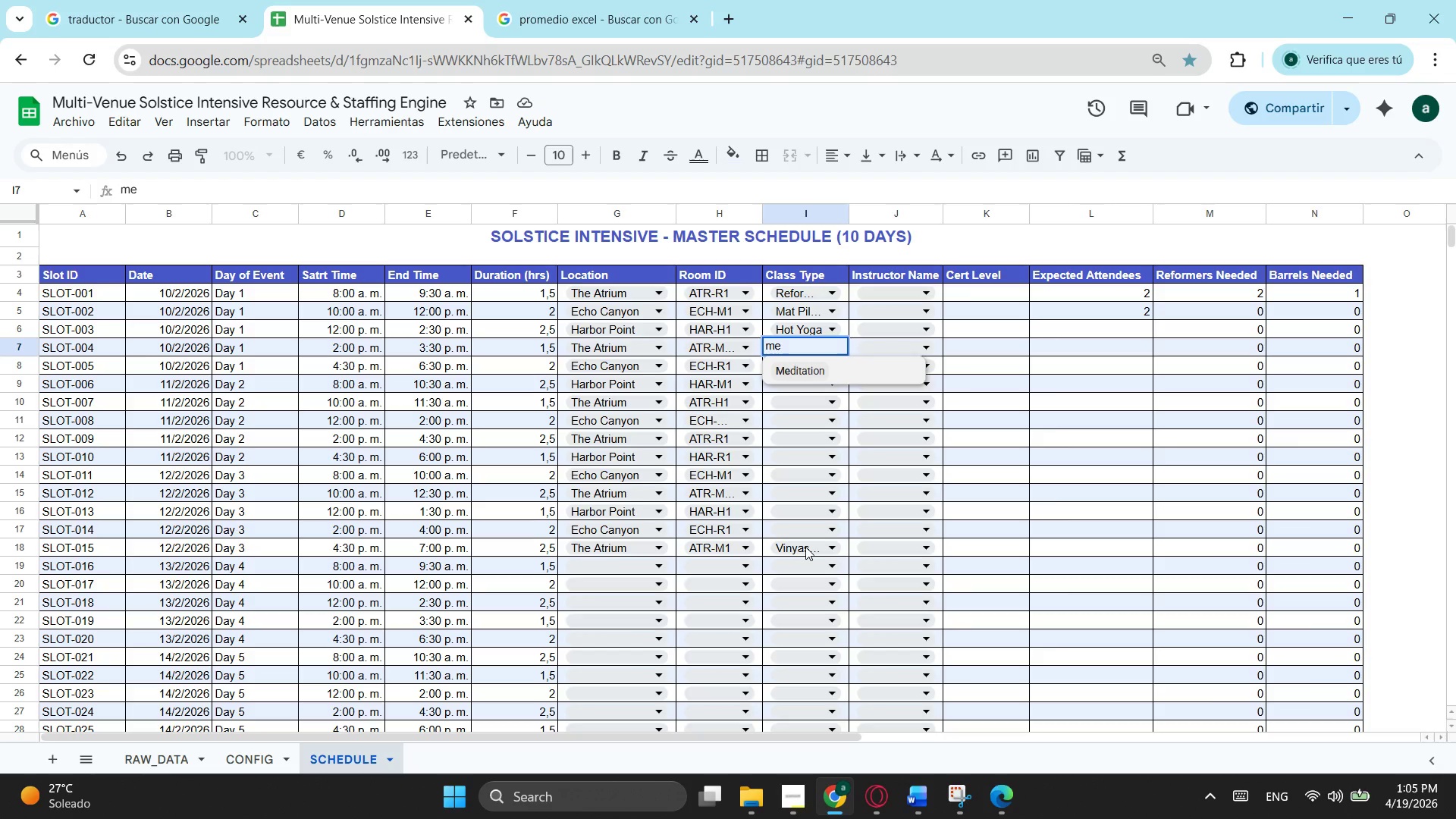 
key(Enter)
 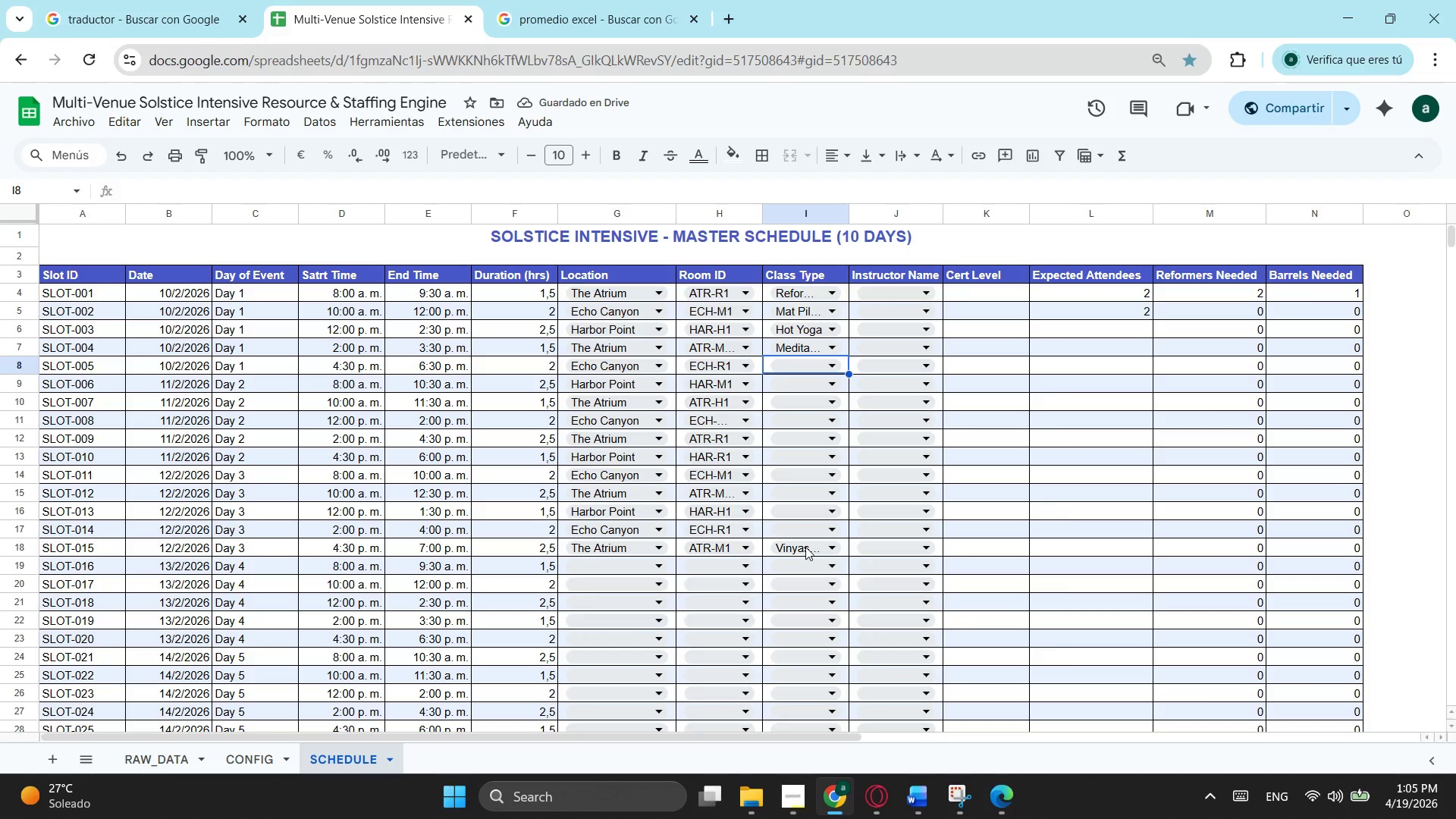 
type(re)
 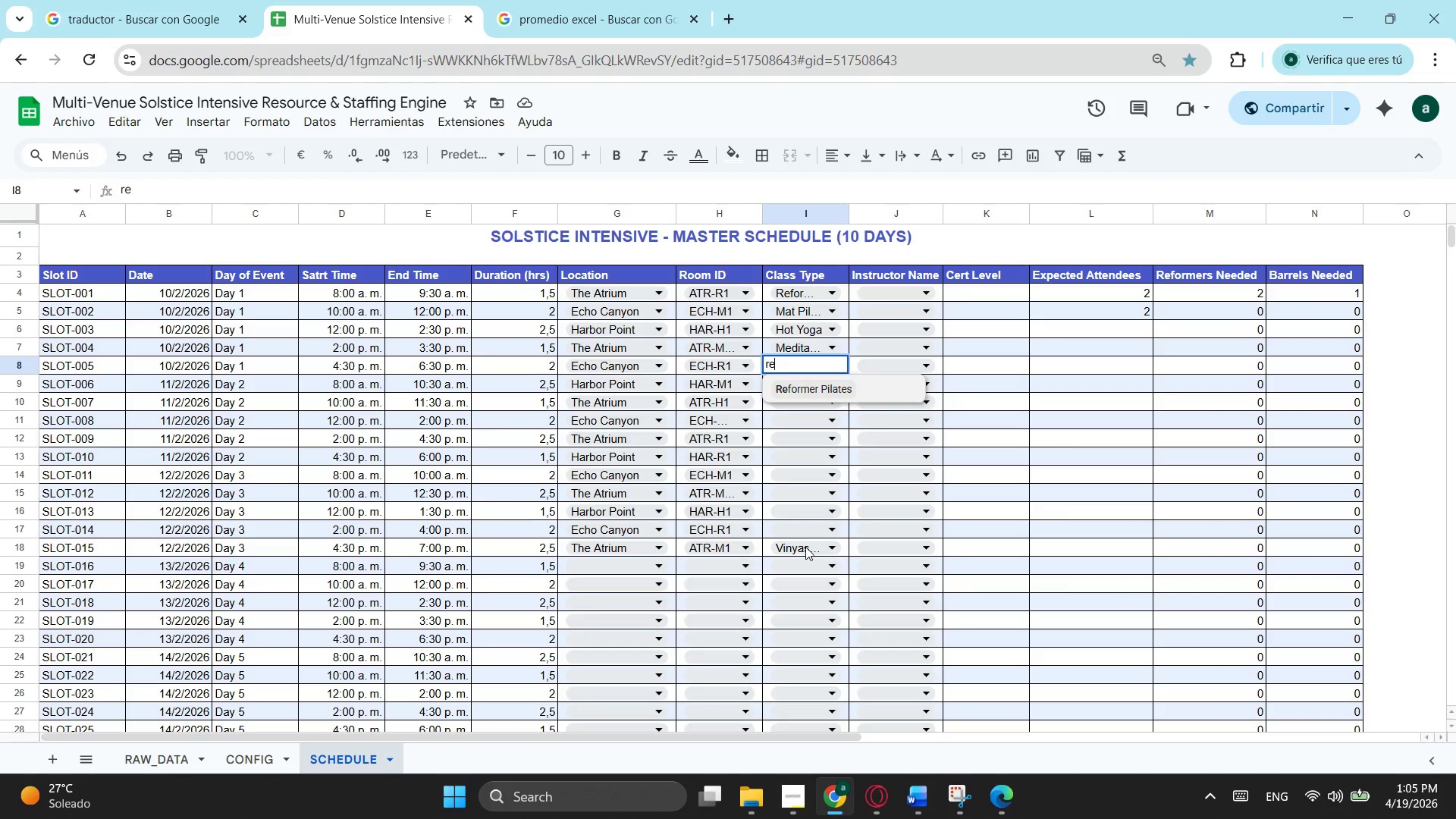 
key(Enter)
 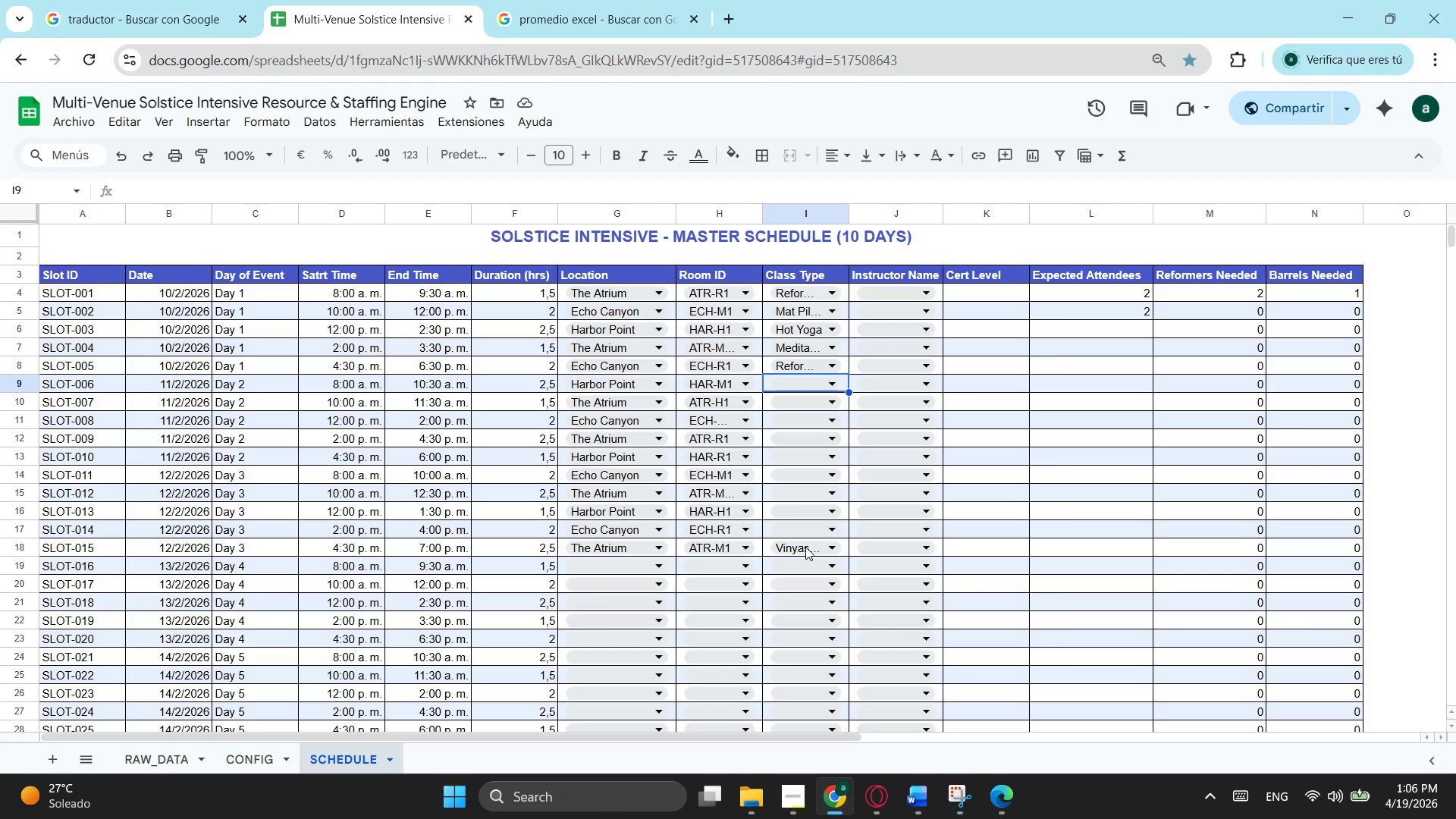 
wait(7.48)
 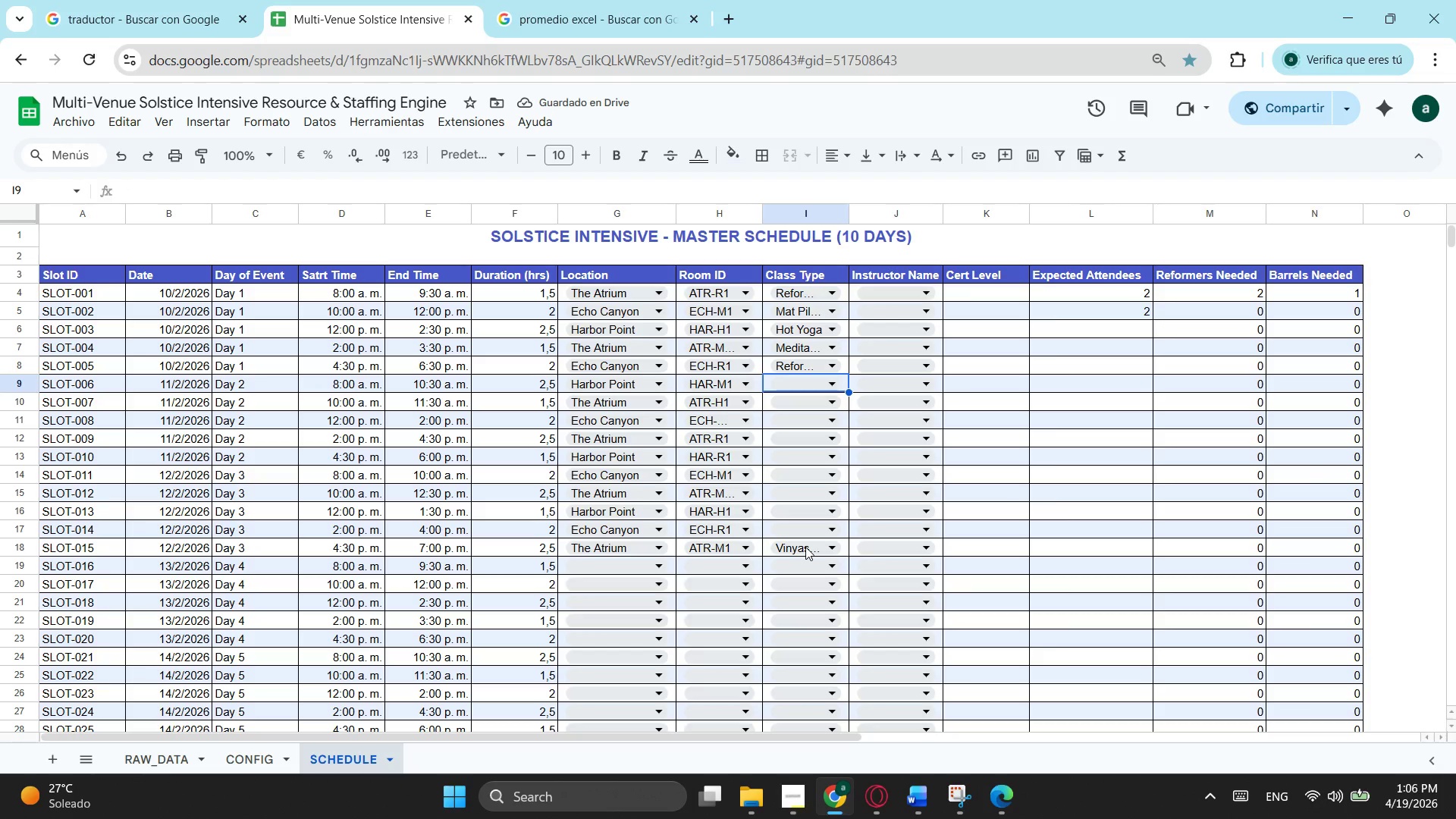 
type(vi)
 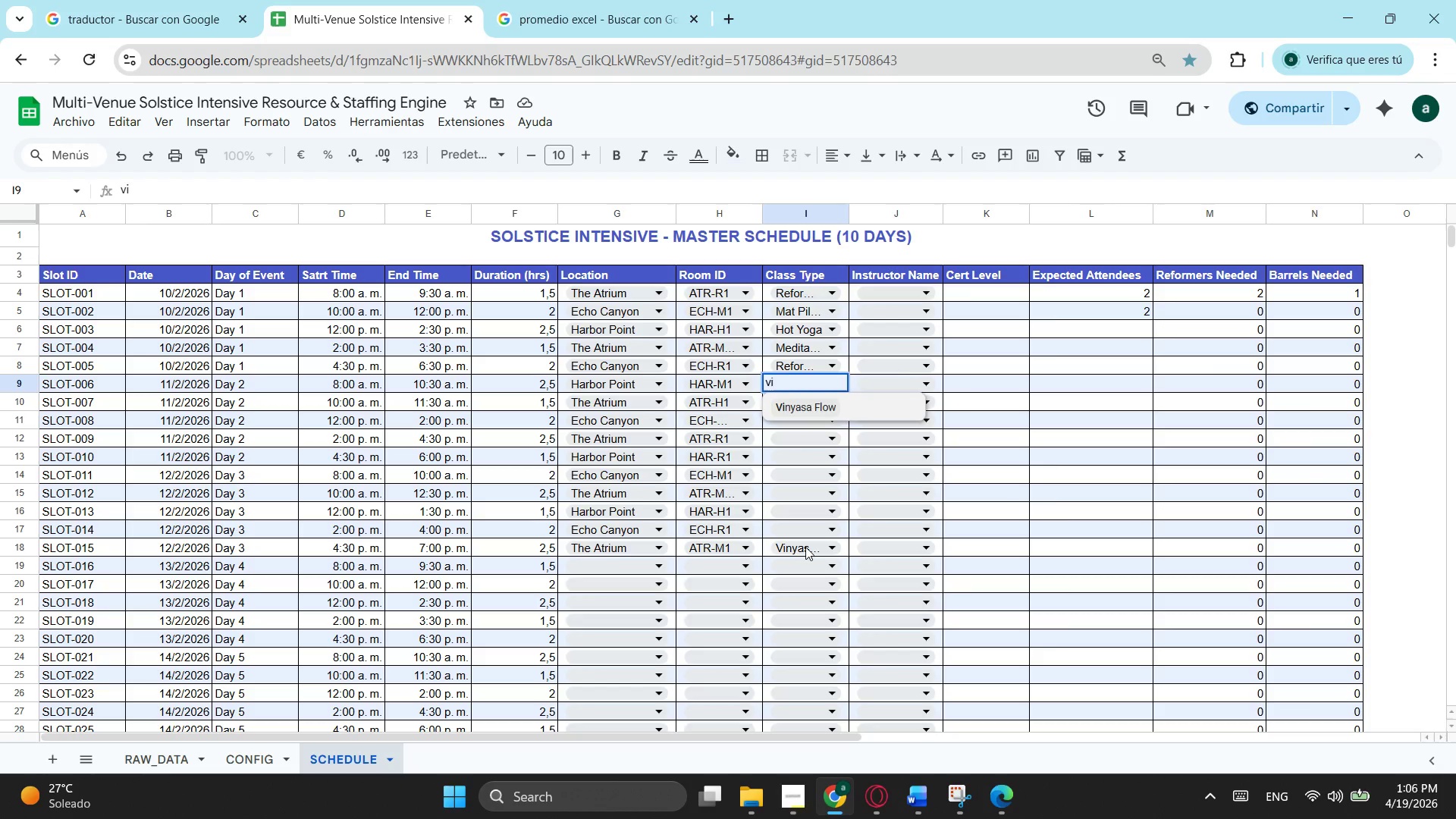 
key(Enter)
 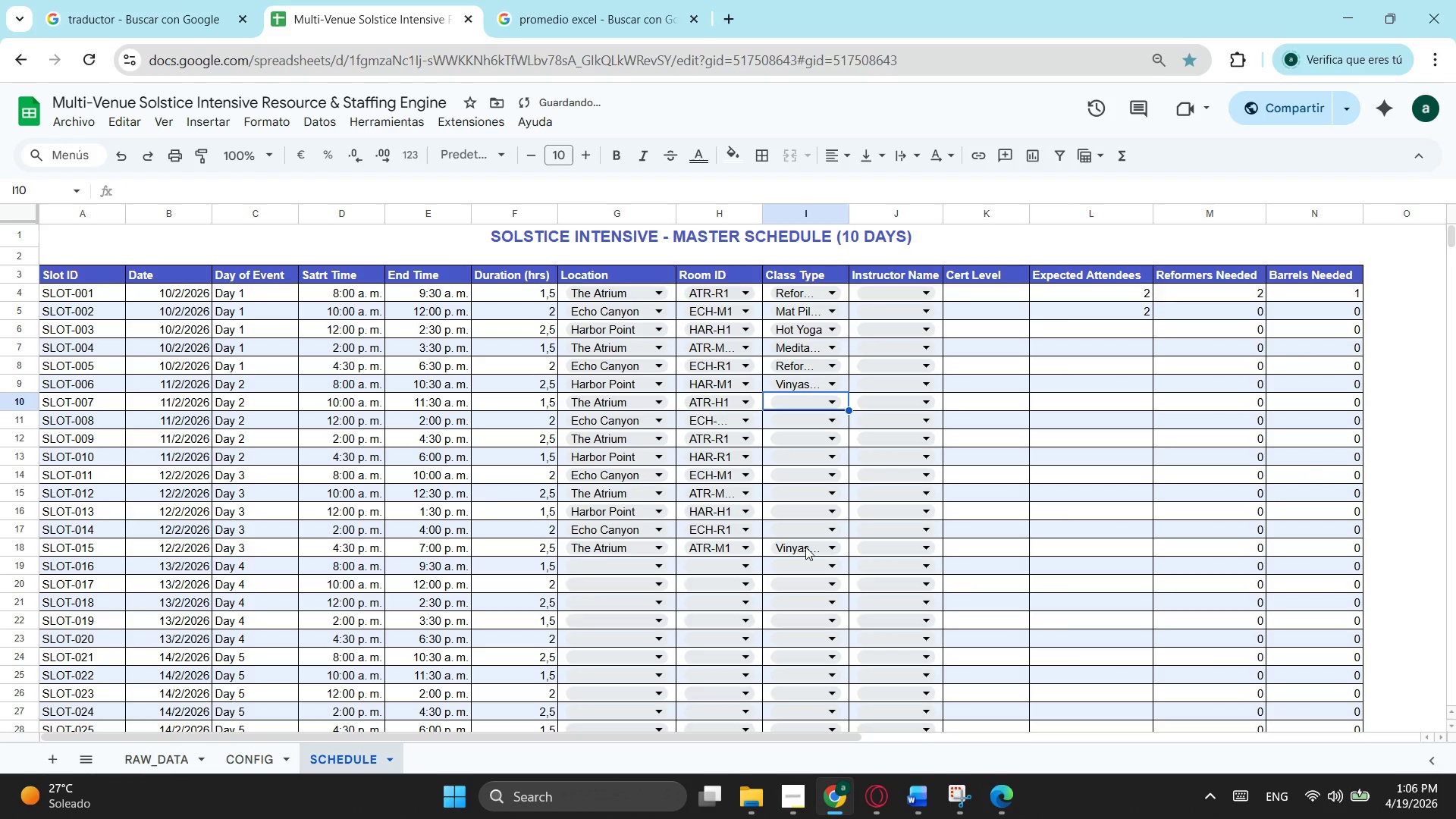 
type(ho)
 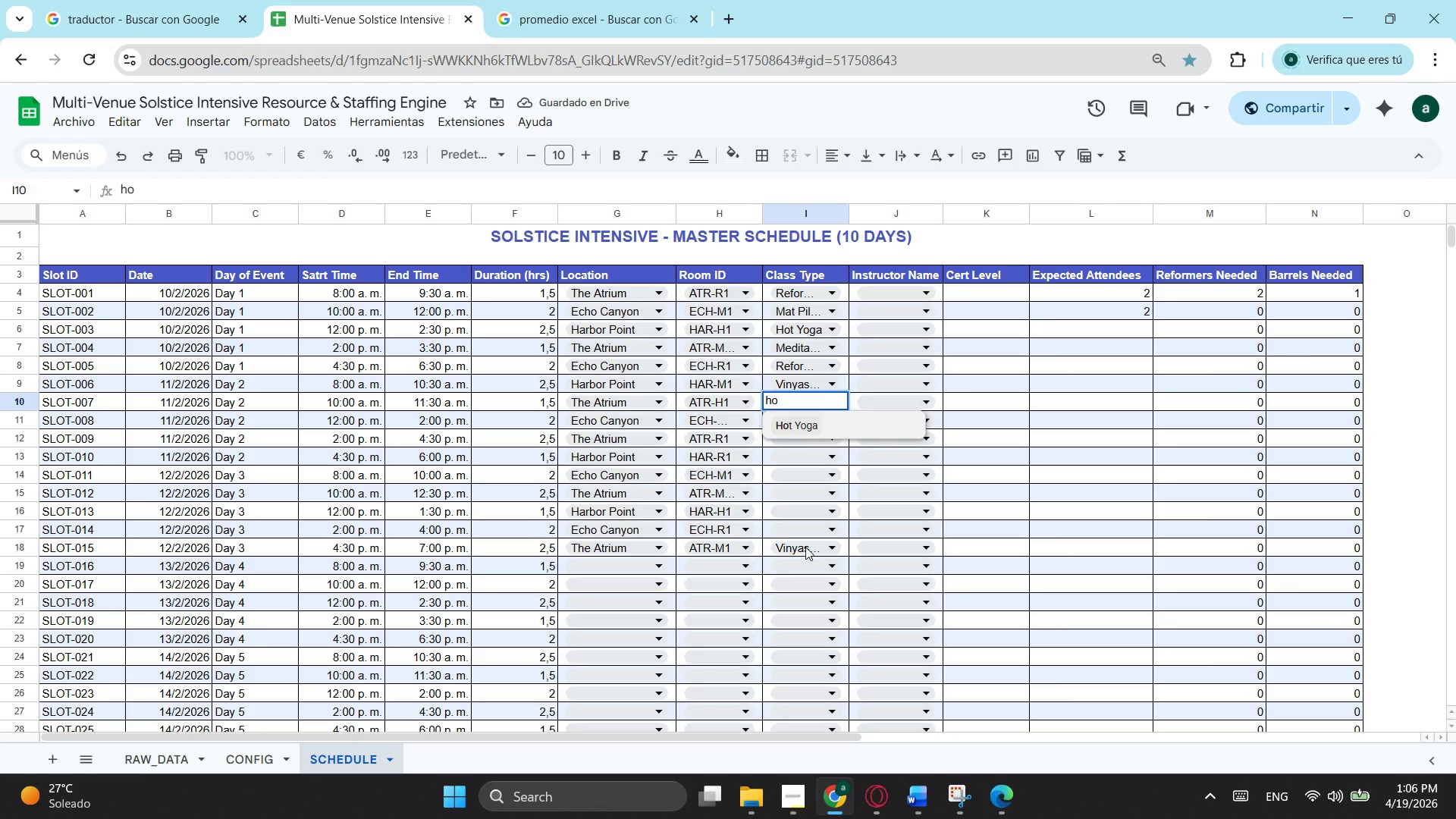 
key(Enter)
 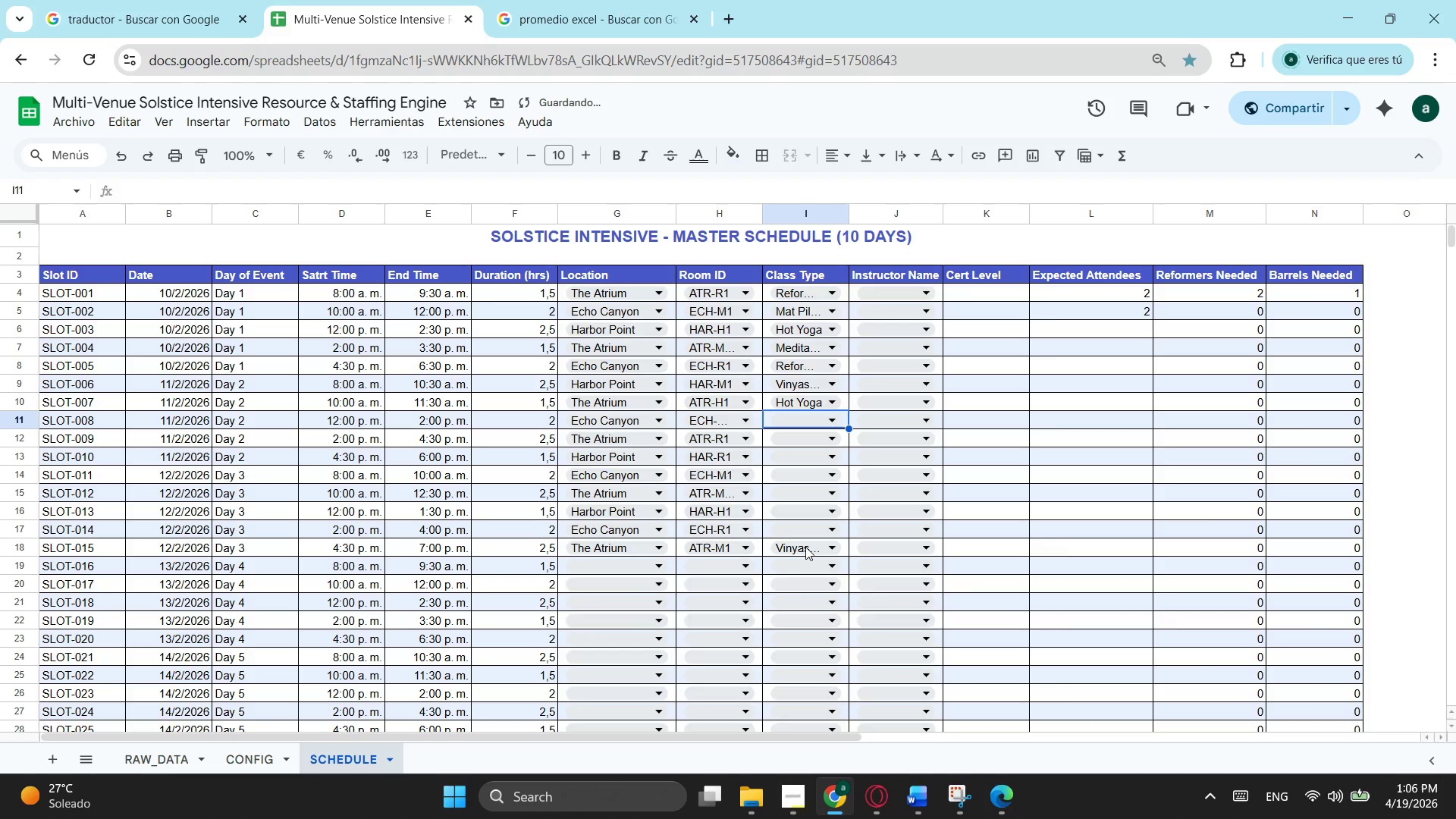 
key(S)
 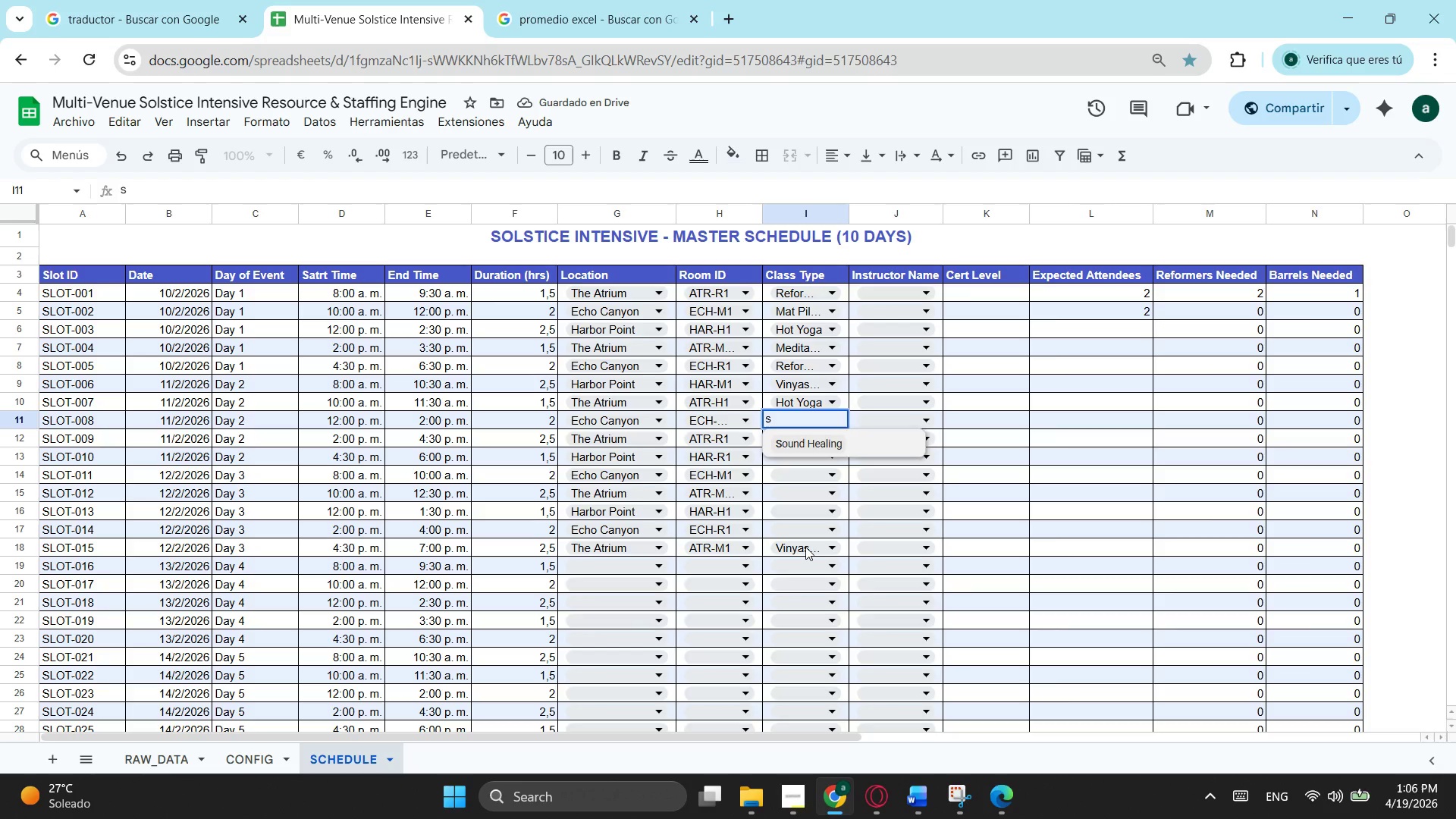 
key(Enter)
 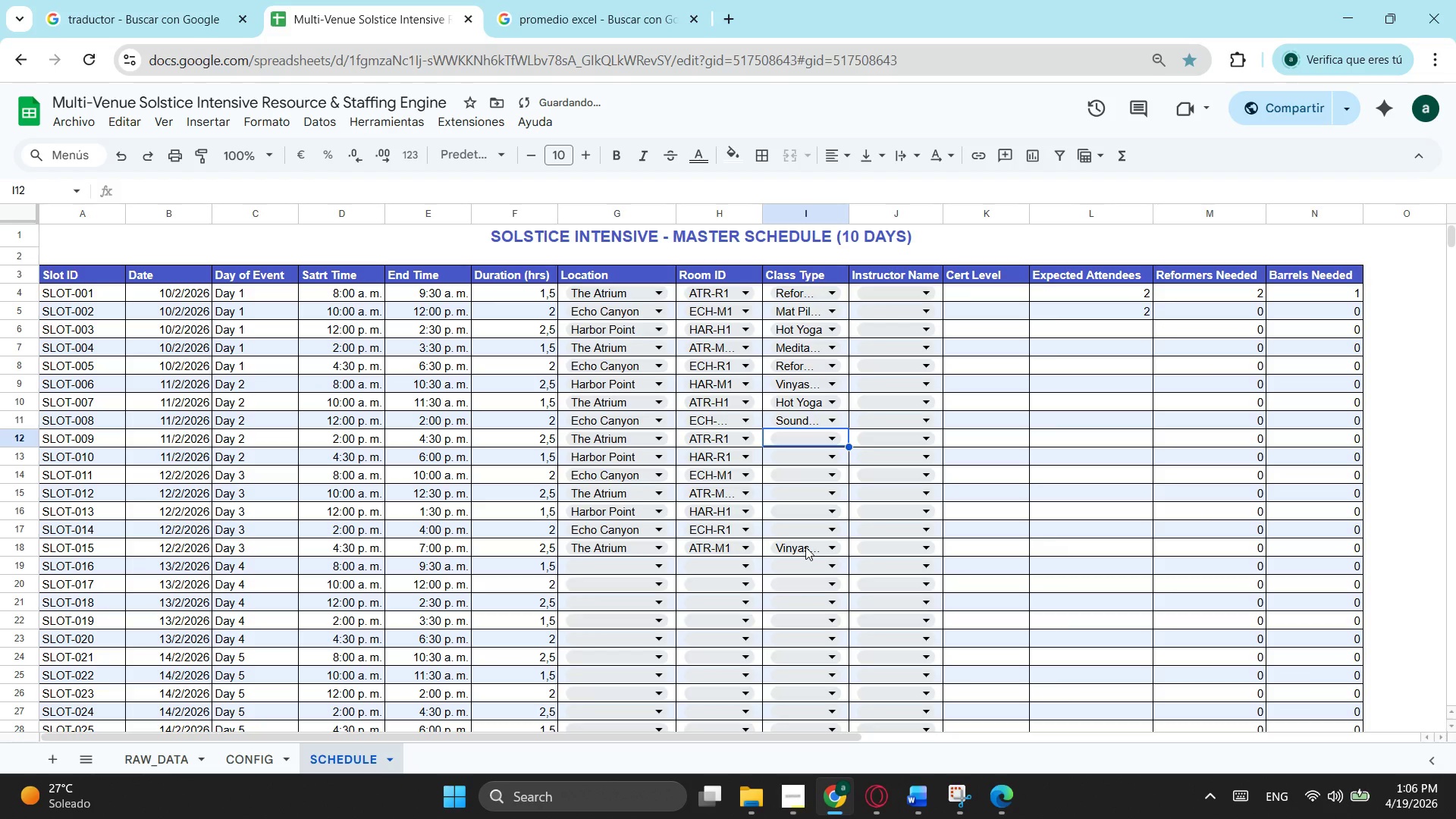 
type(re)
 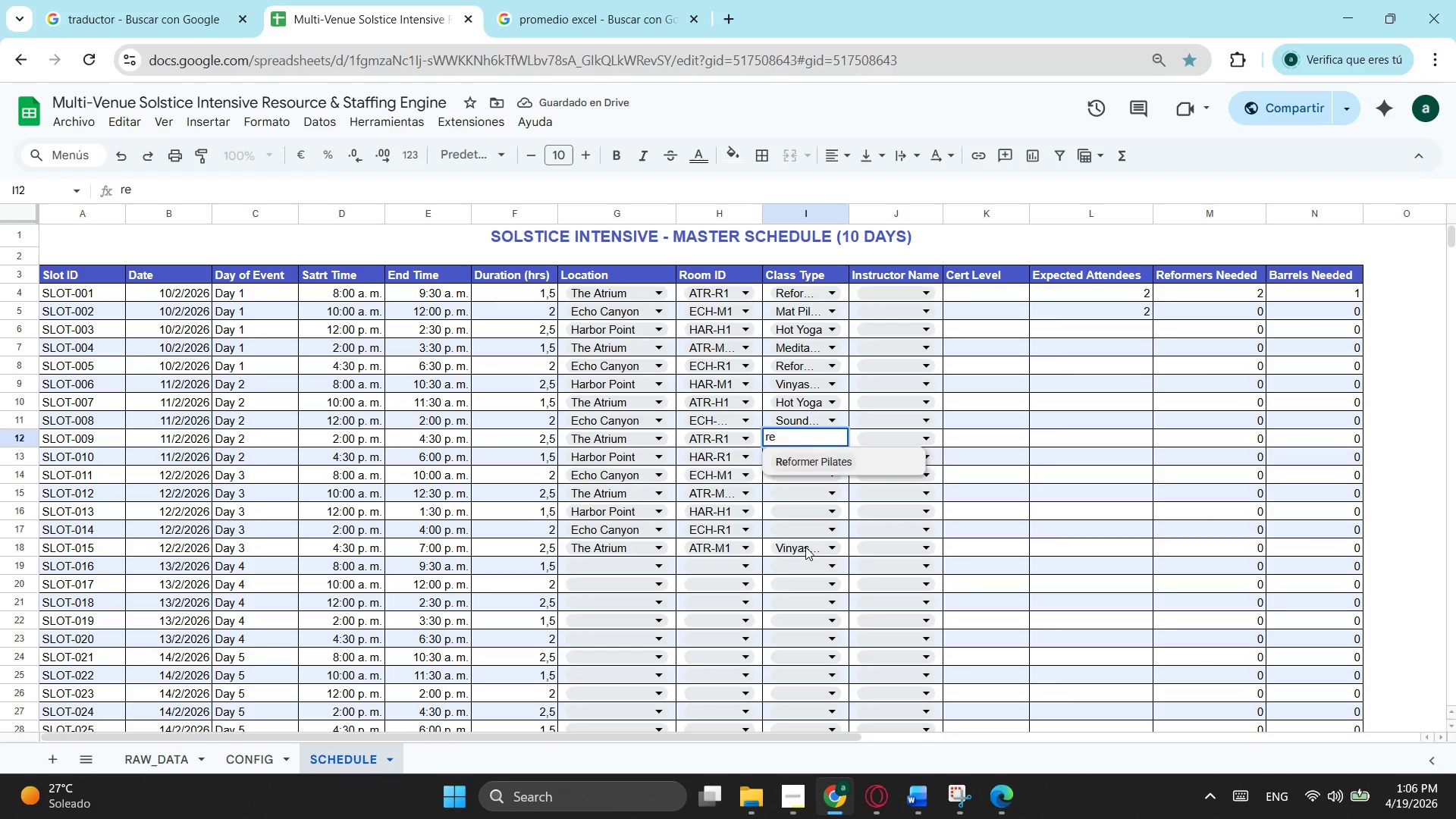 
key(Enter)
 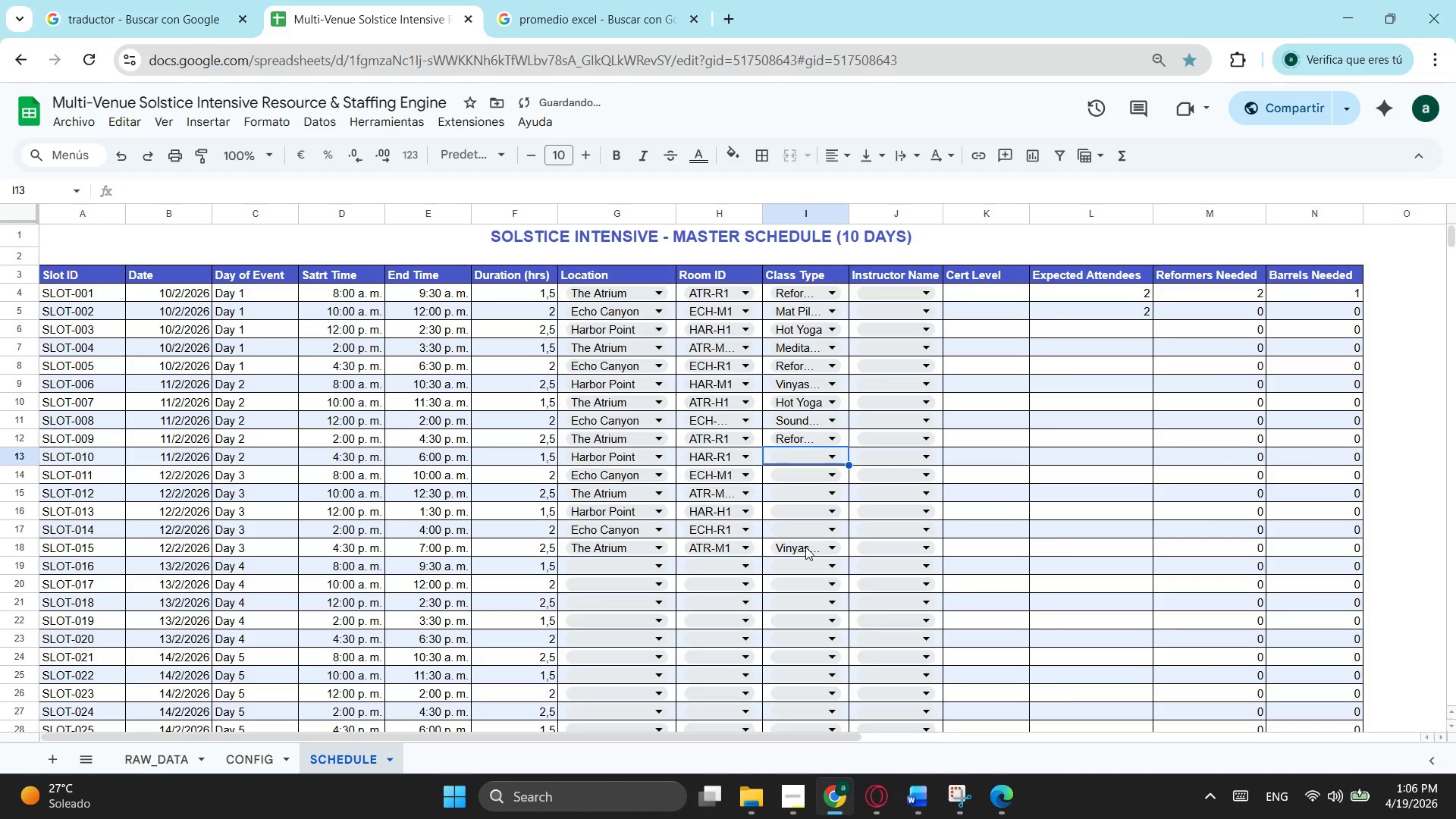 
type(re)
 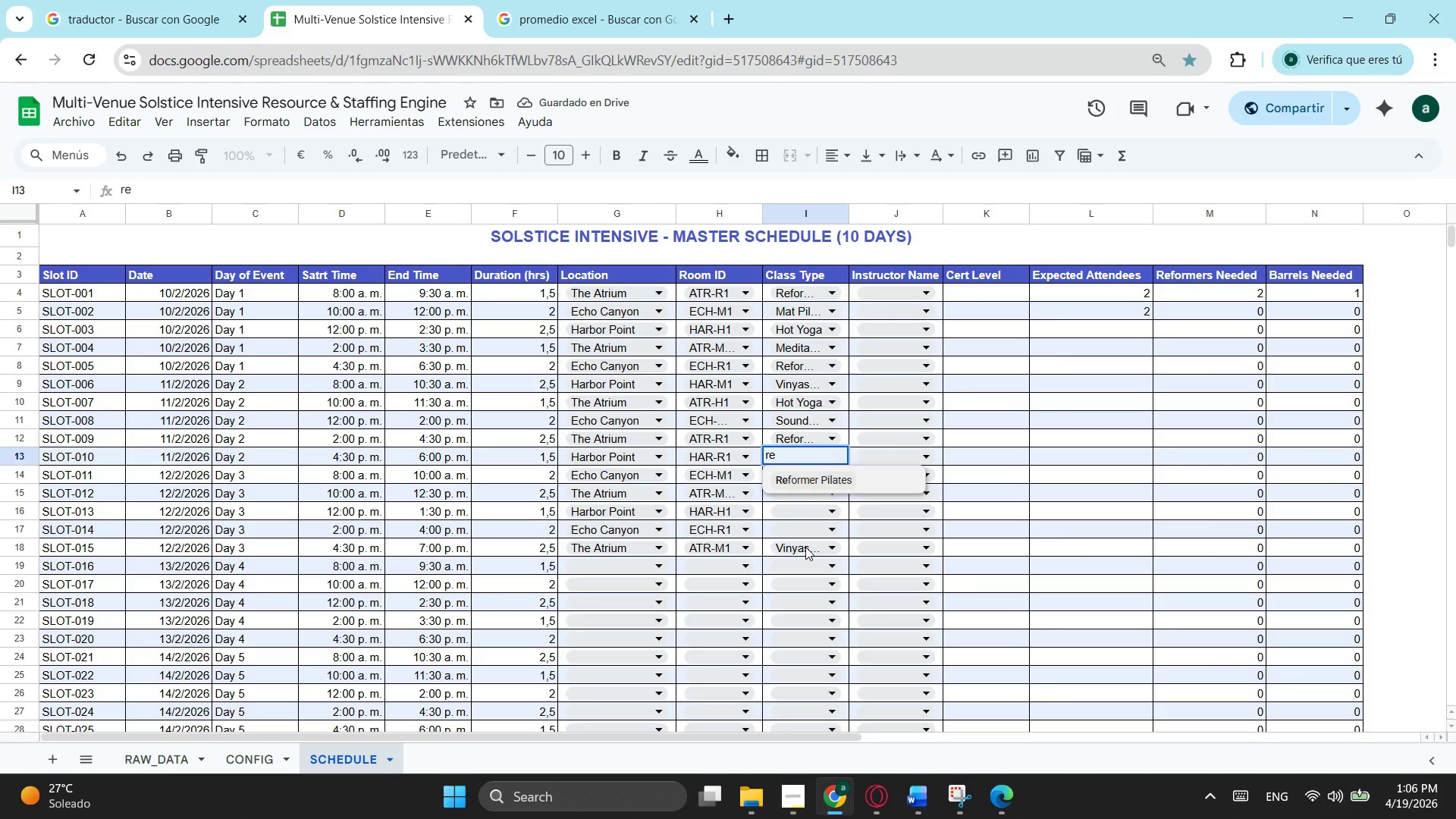 
key(Enter)
 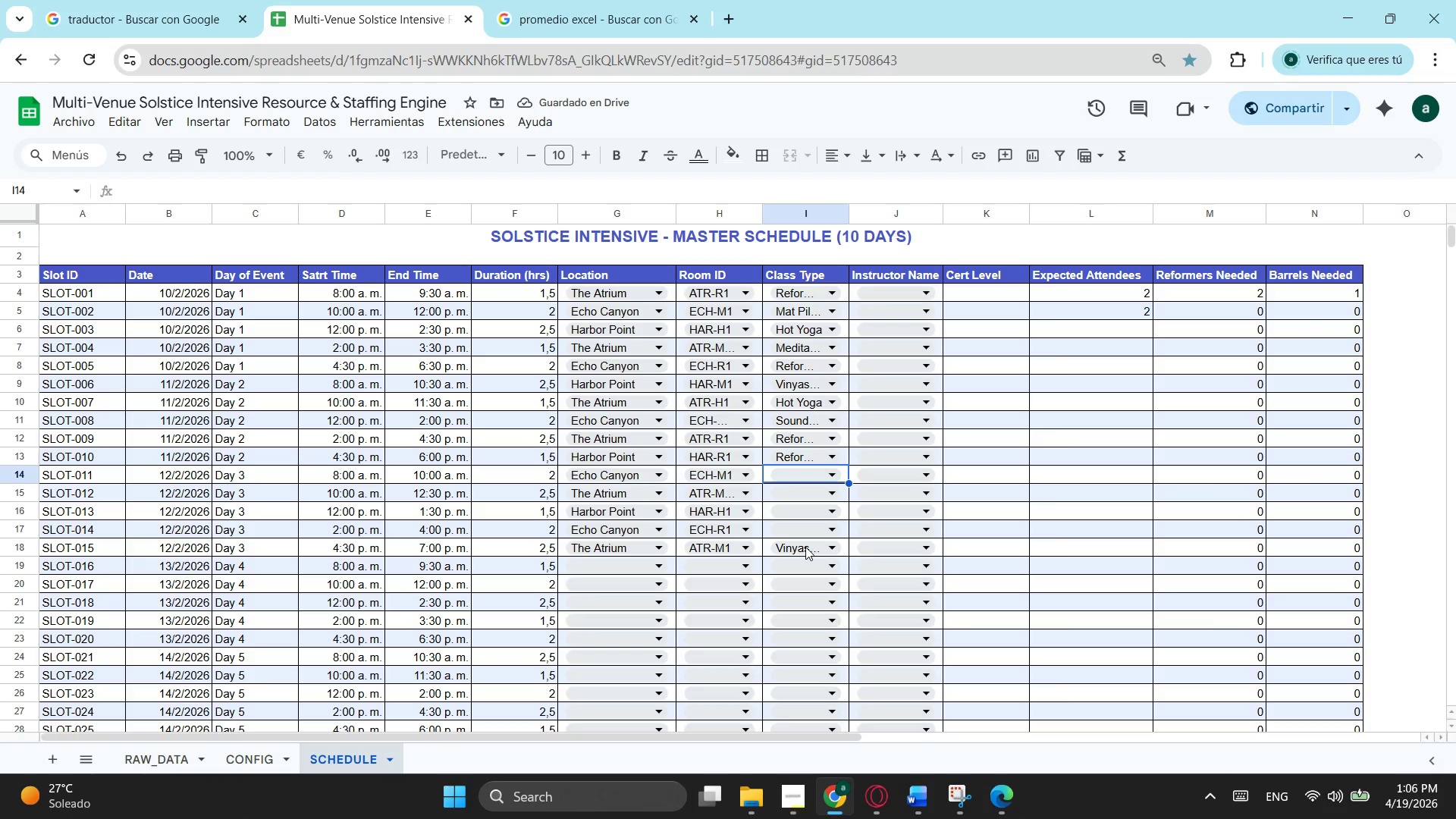 
type(ma)
 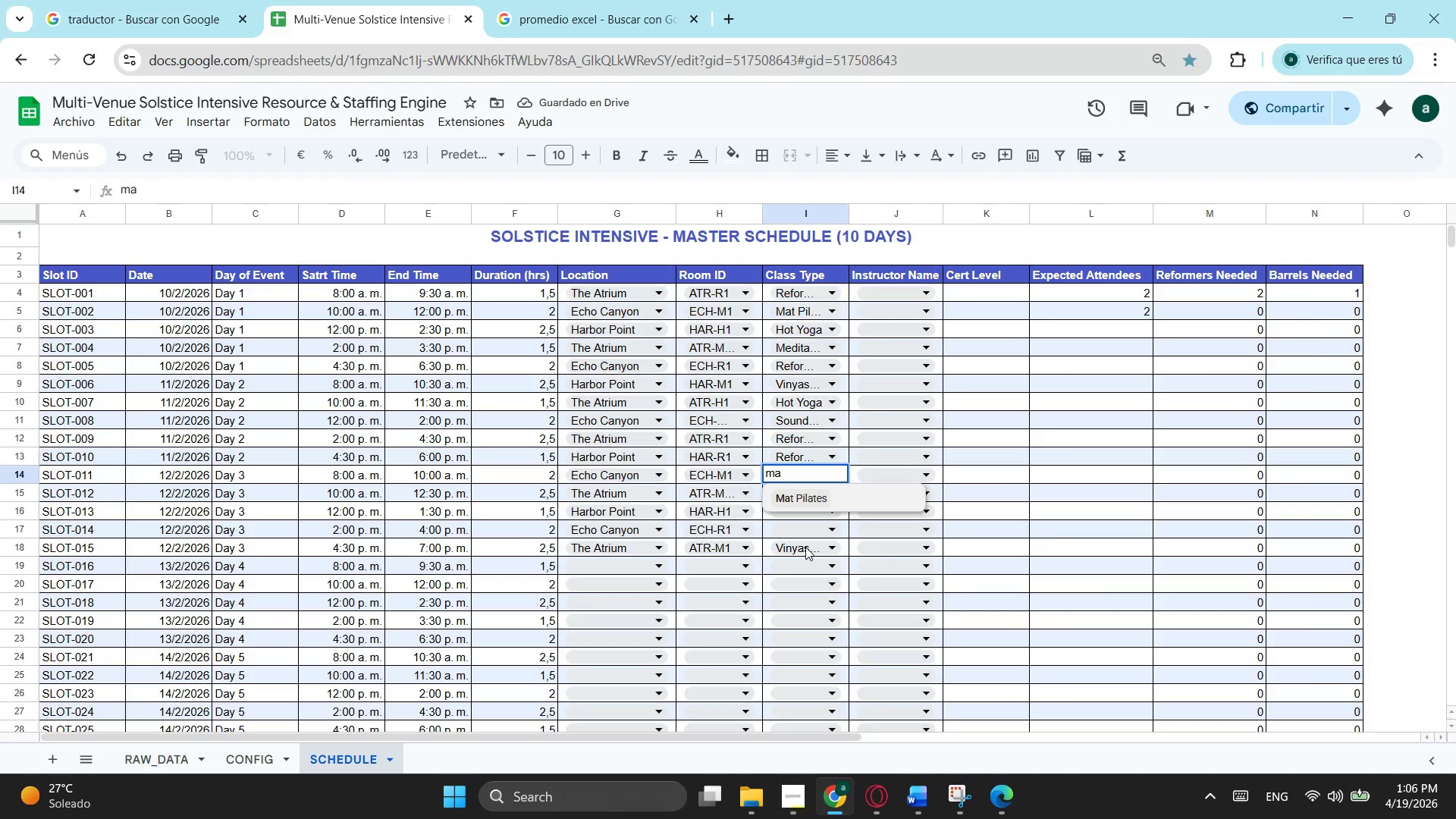 
key(Enter)
 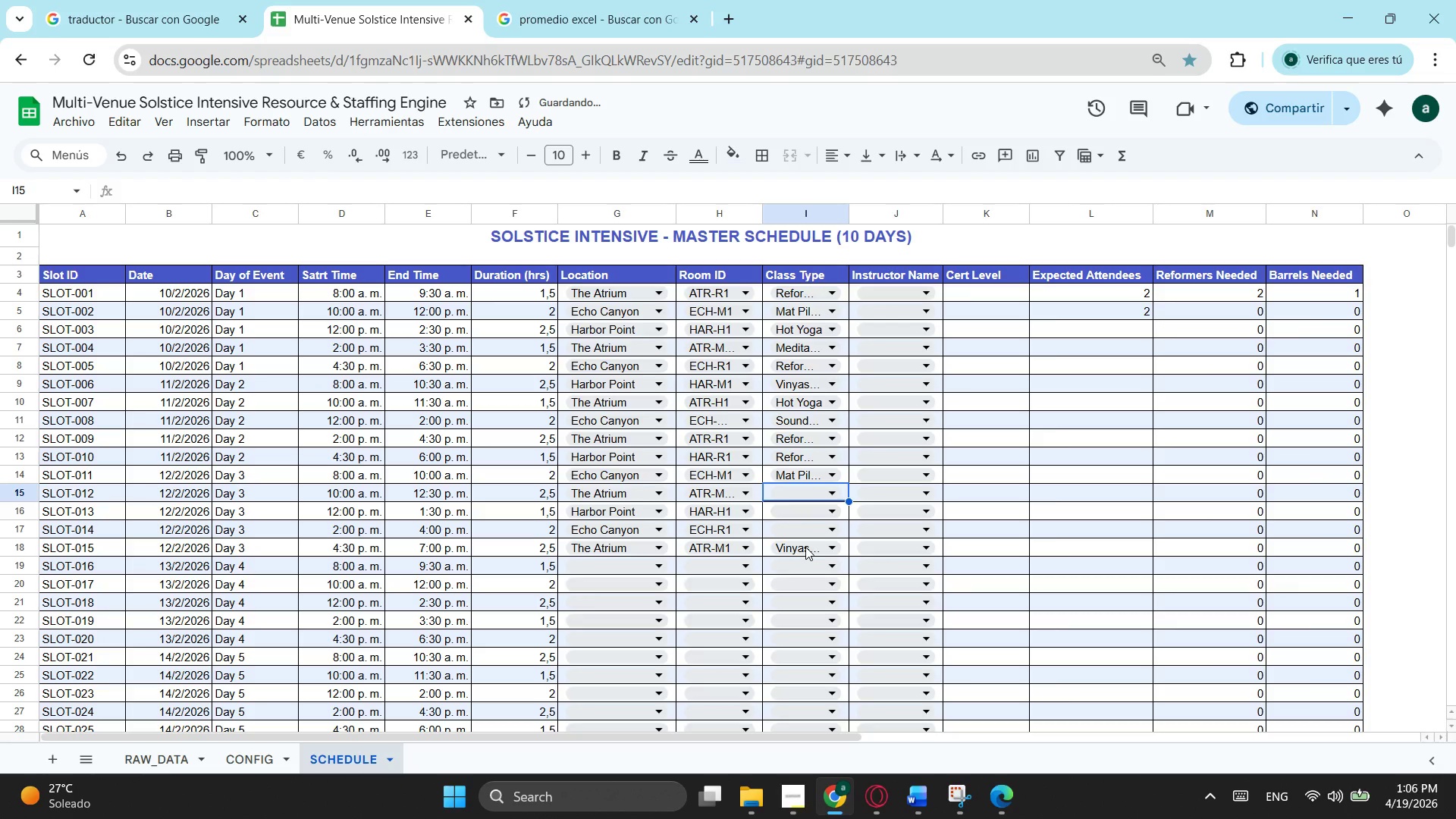 
type(med)
 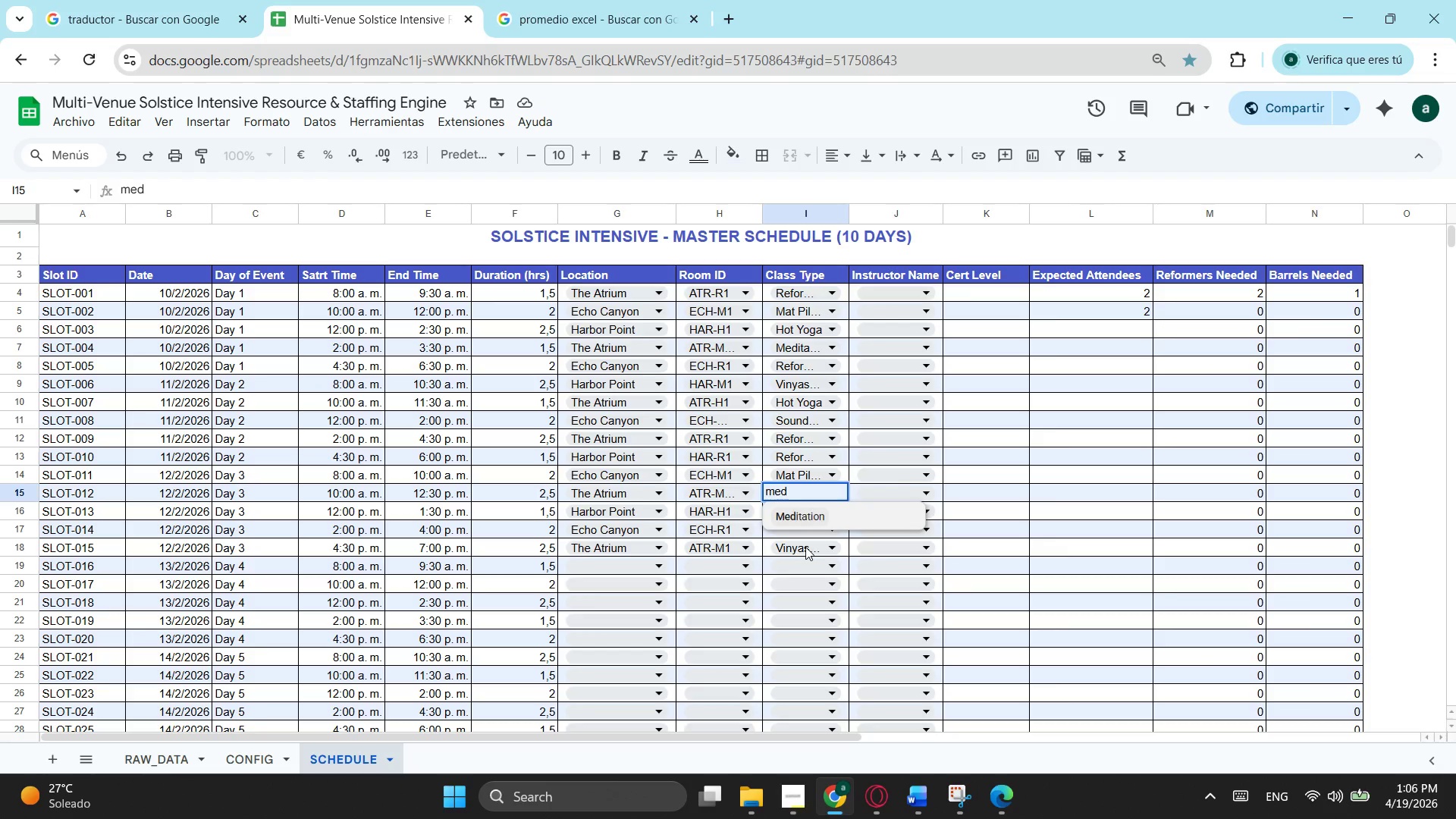 
key(Enter)
 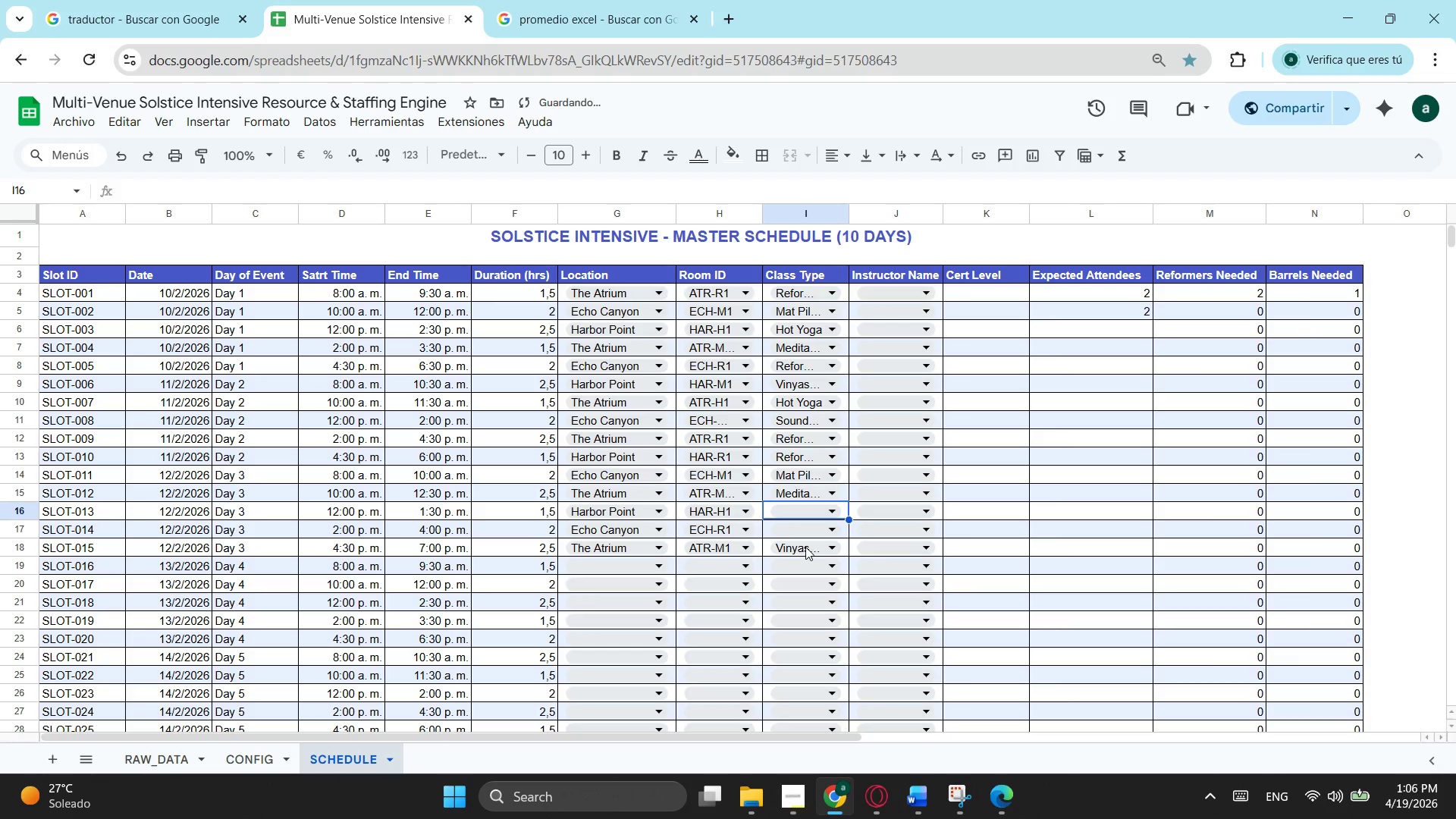 
type(ho)
 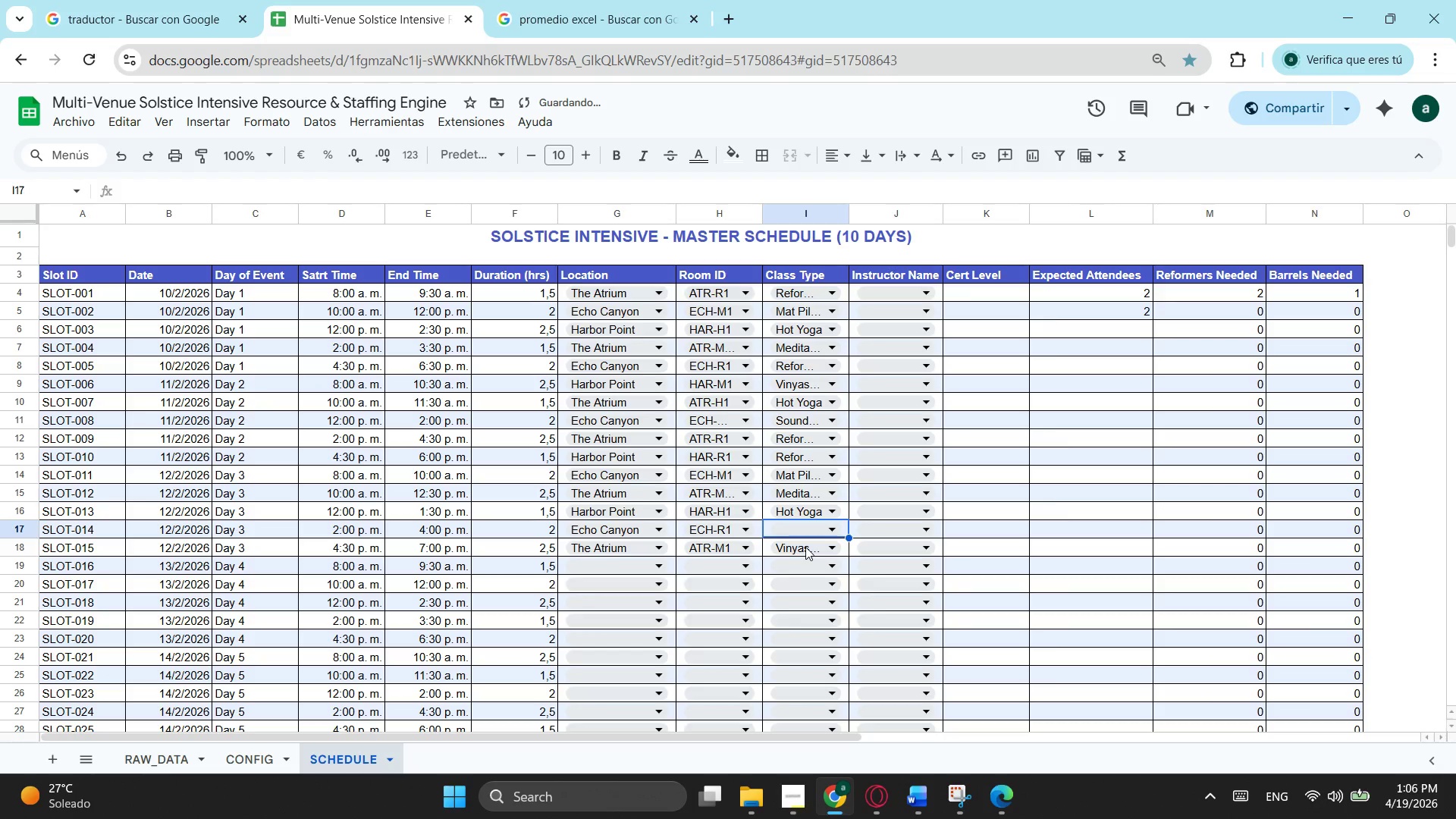 
key(Enter)
 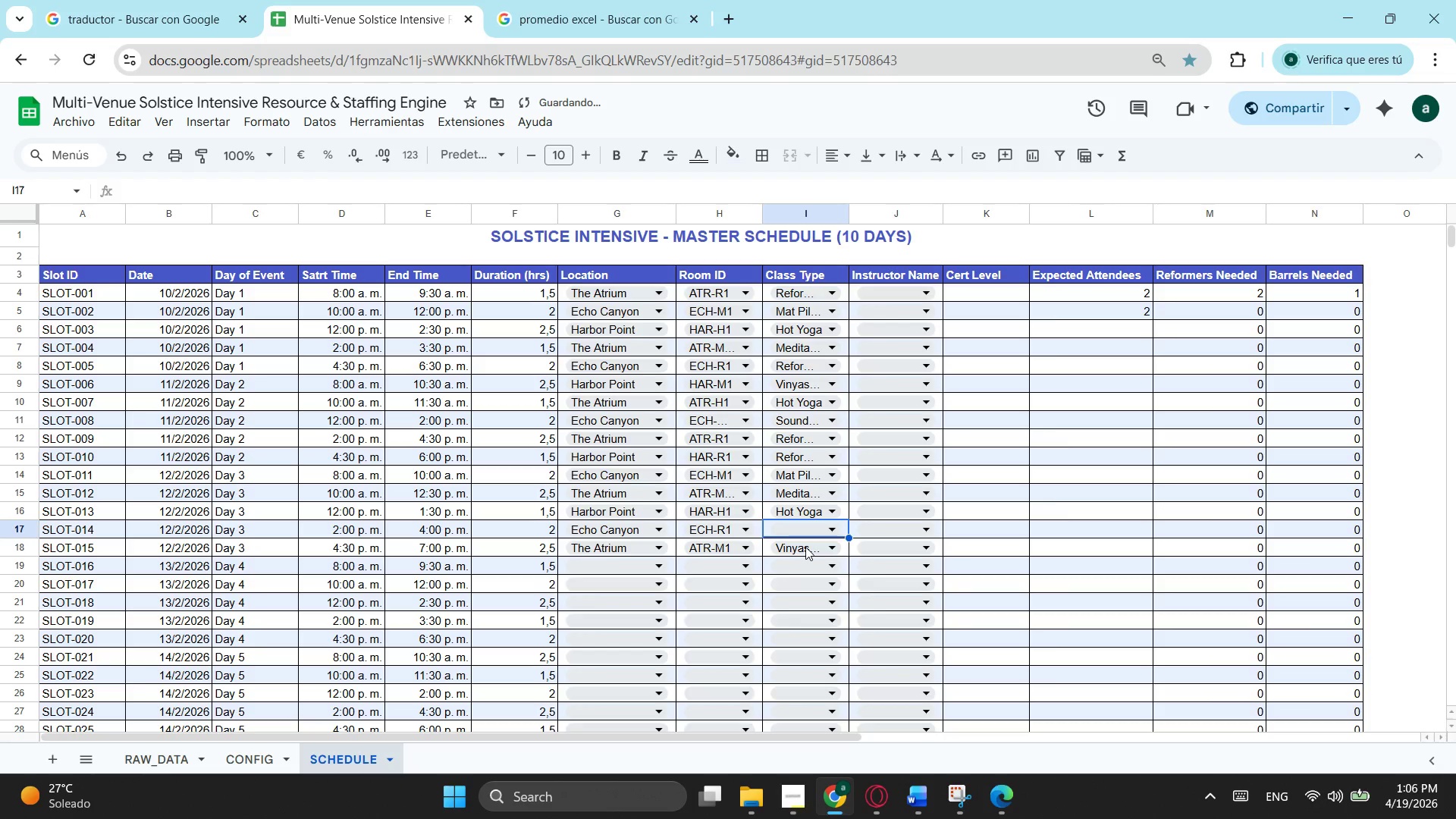 
type(re)
 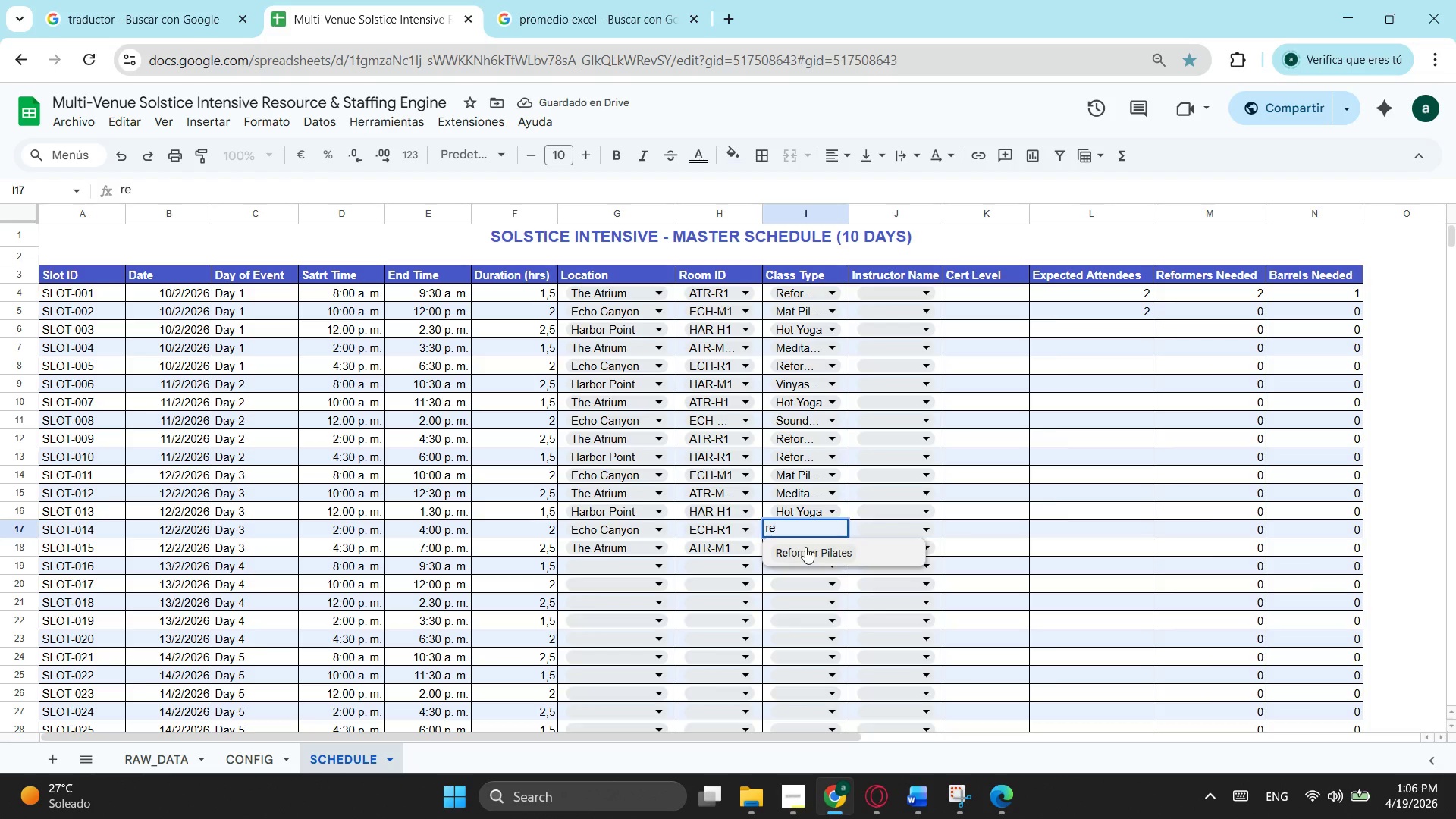 
key(ArrowDown)
 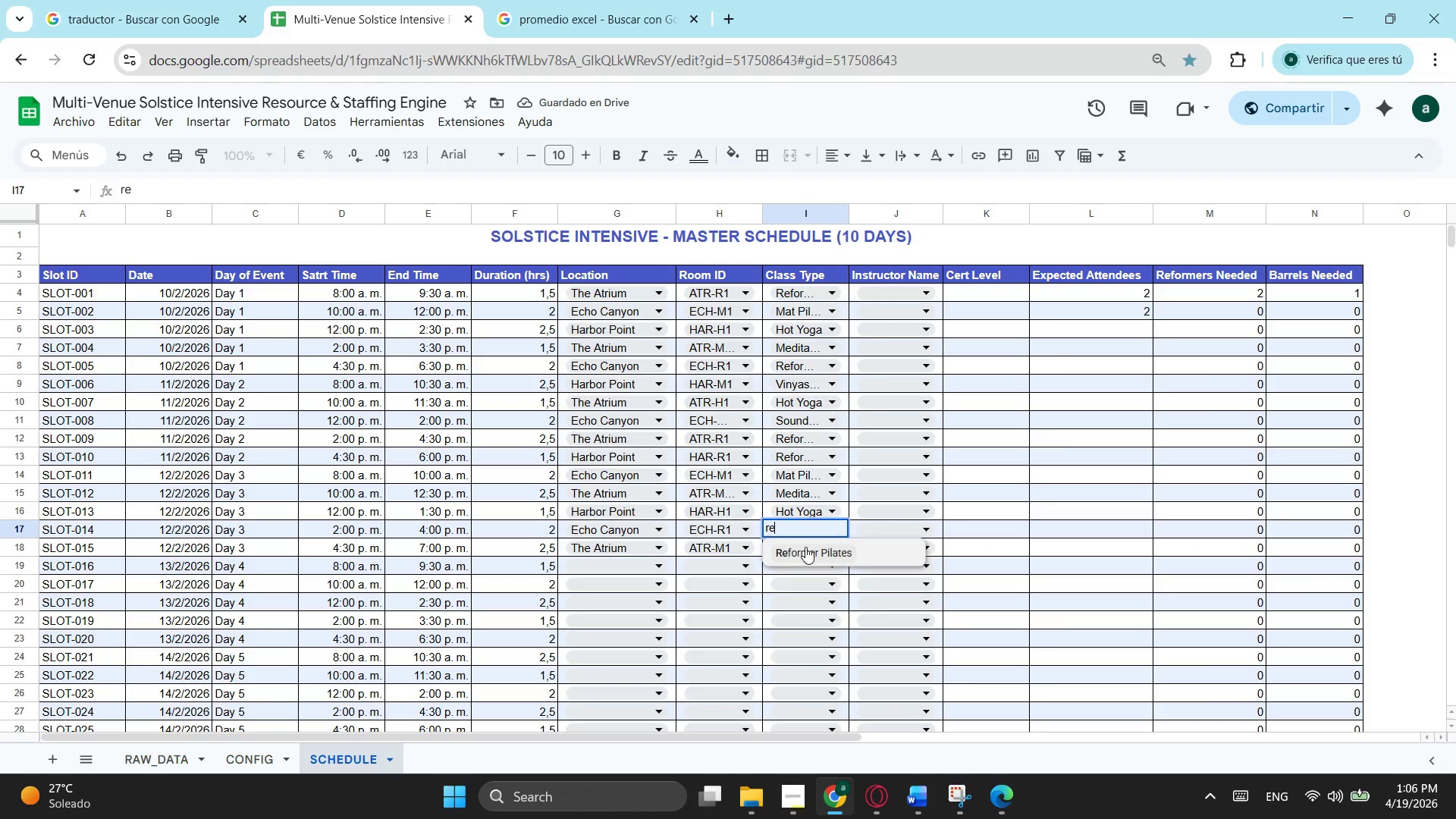 
key(Enter)
 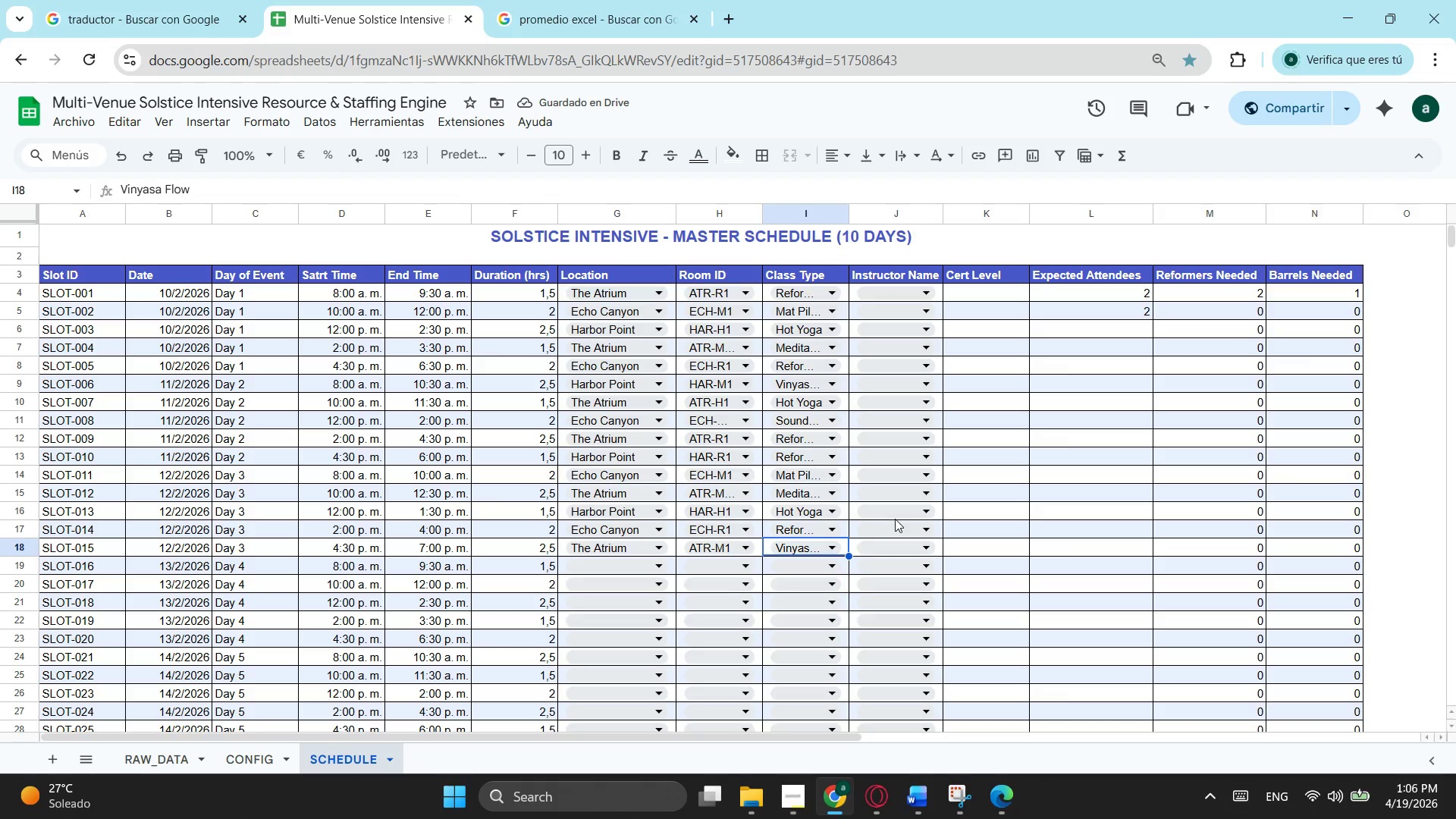 
wait(6.64)
 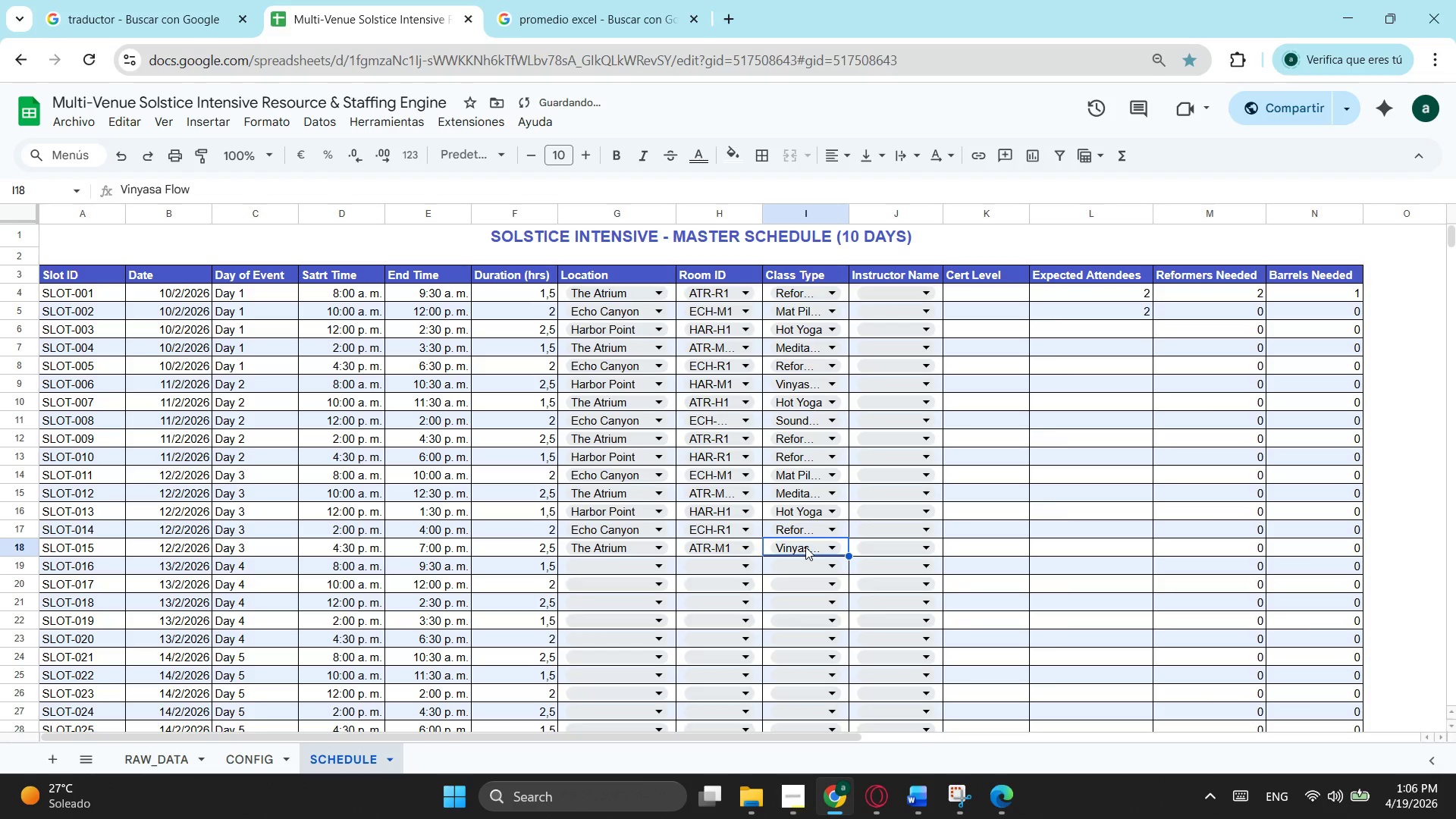 
left_click_drag(start_coordinate=[850, 210], to_coordinate=[880, 210])
 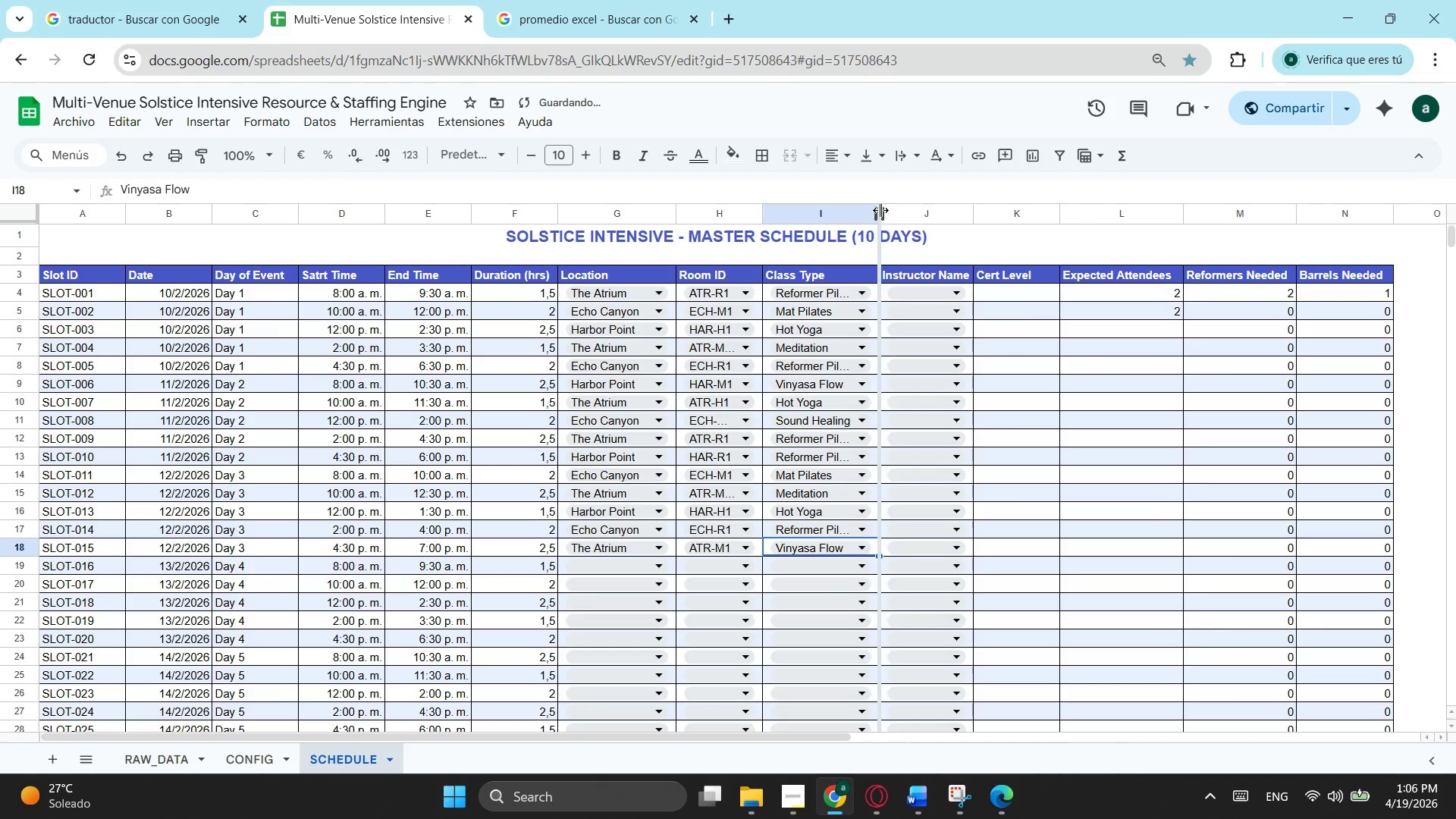 
left_click_drag(start_coordinate=[880, 210], to_coordinate=[901, 215])
 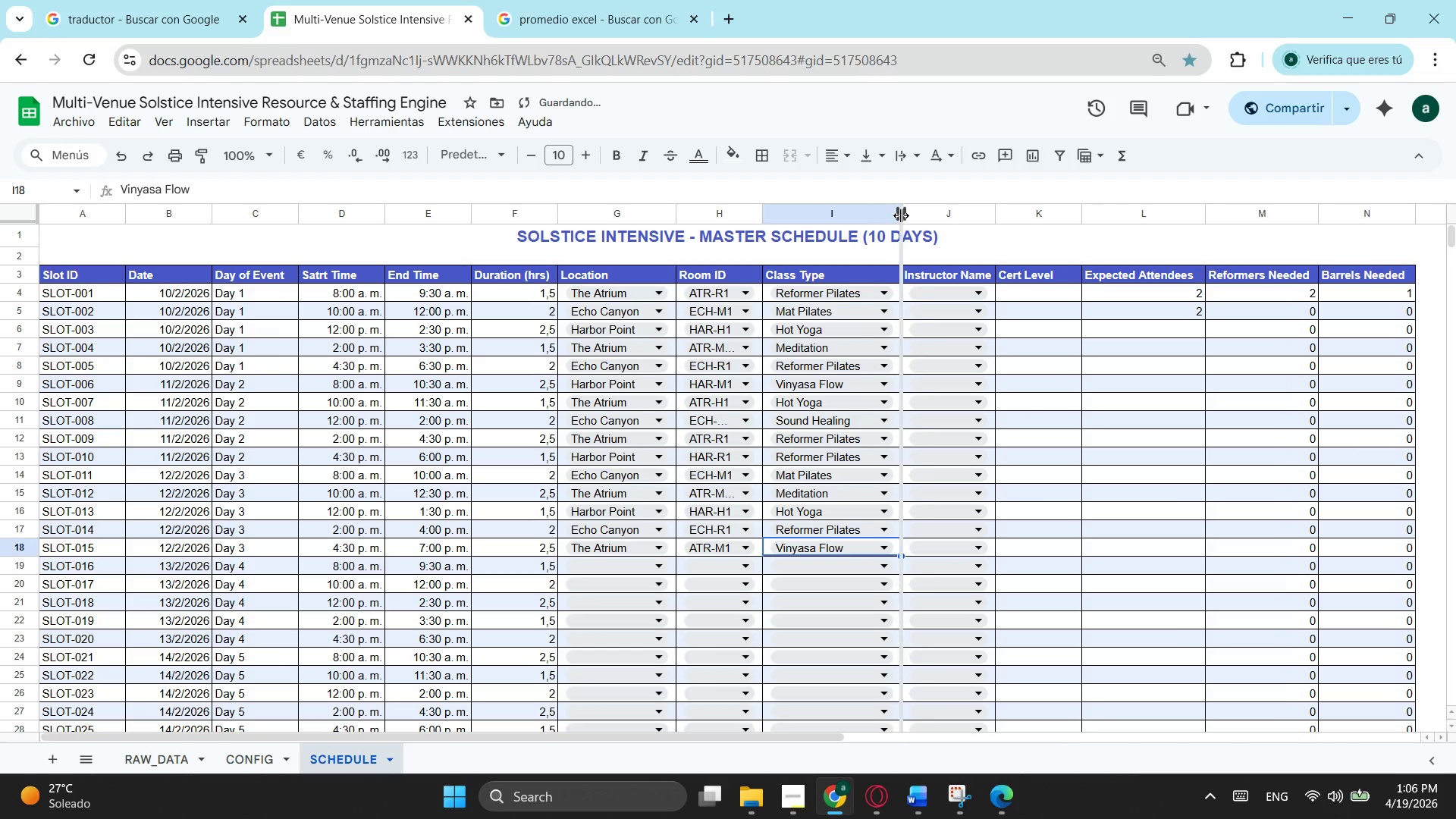 
left_click_drag(start_coordinate=[901, 215], to_coordinate=[894, 217])
 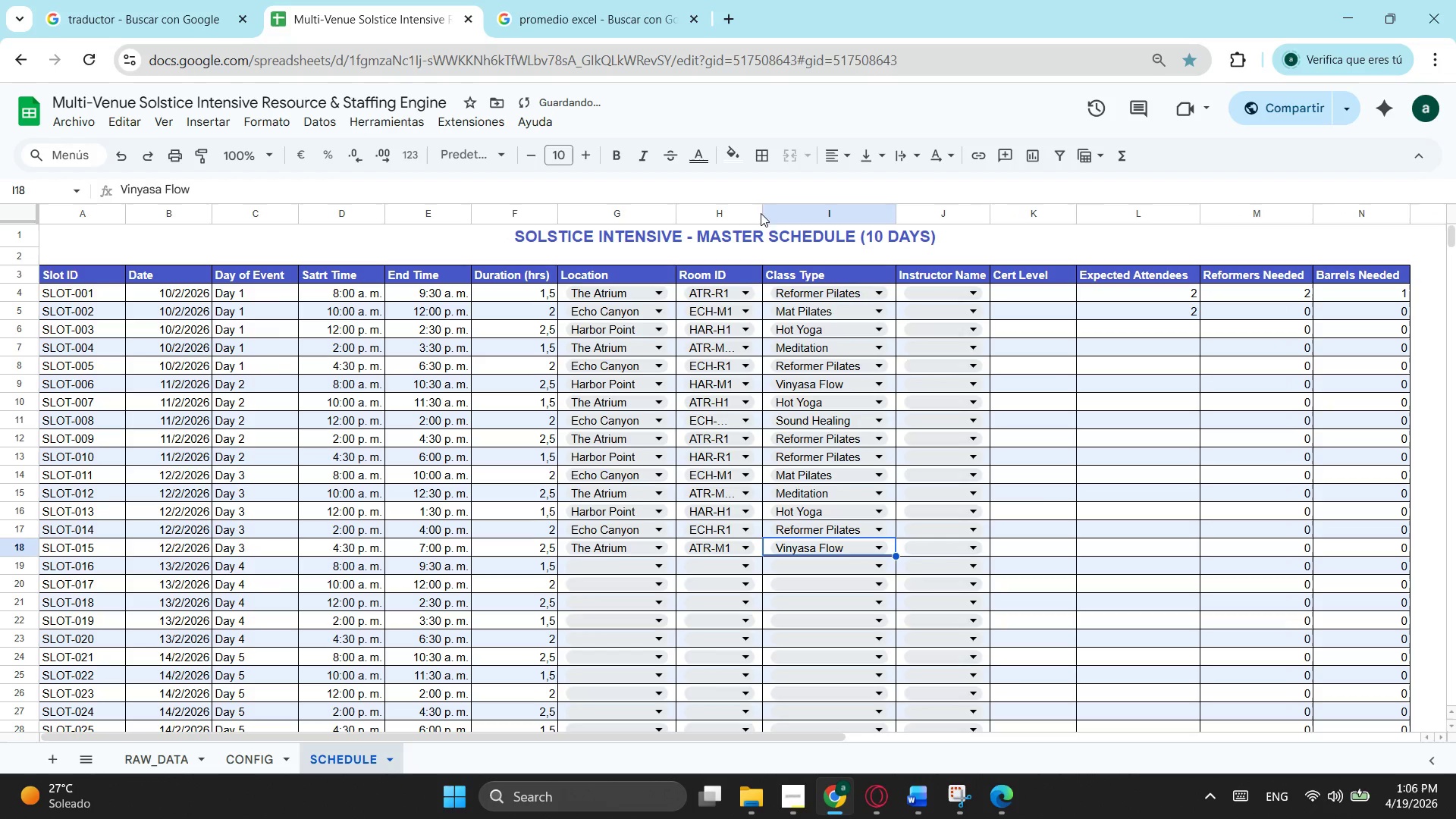 
left_click_drag(start_coordinate=[765, 212], to_coordinate=[786, 212])
 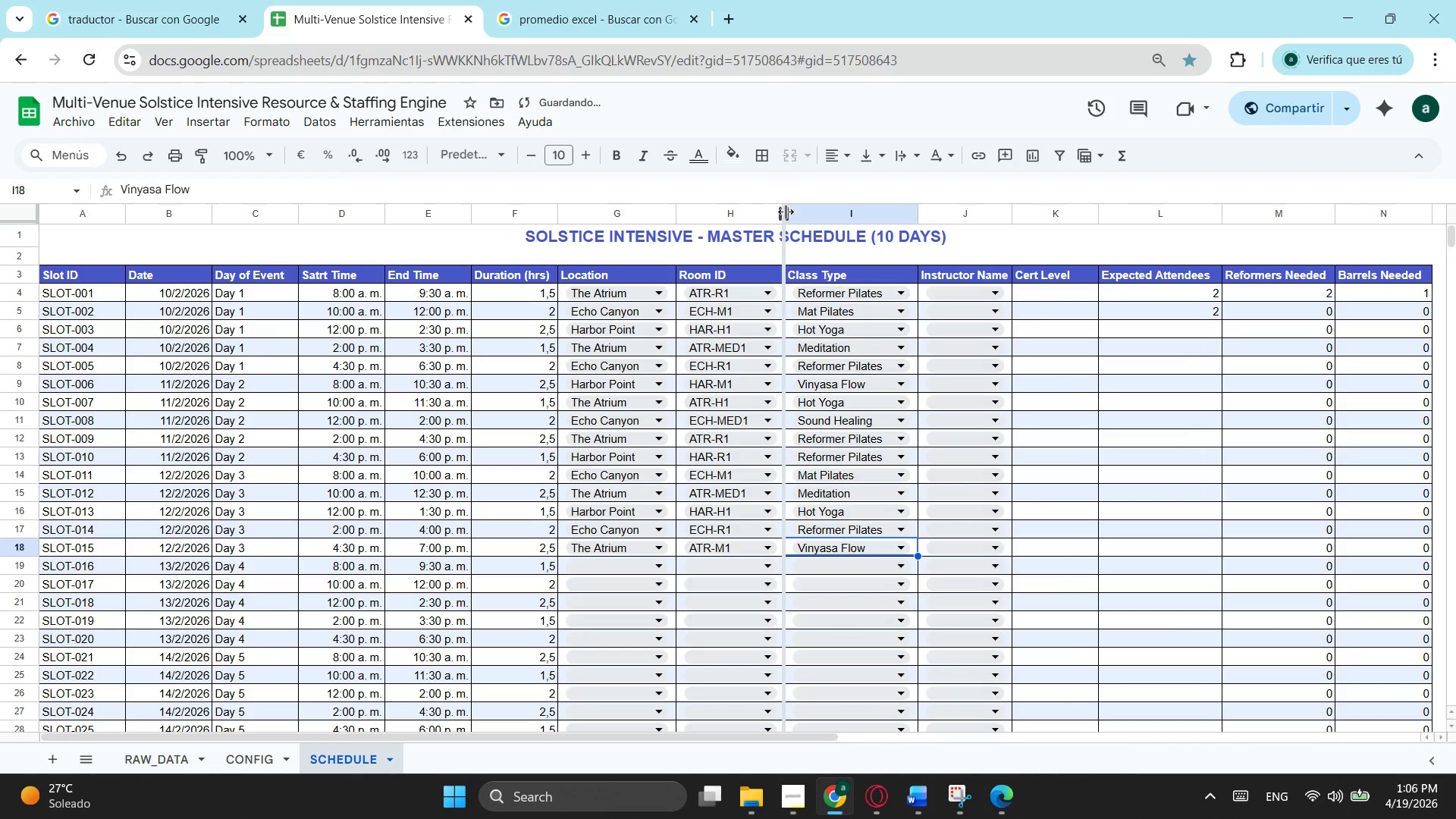 
left_click_drag(start_coordinate=[786, 212], to_coordinate=[780, 212])
 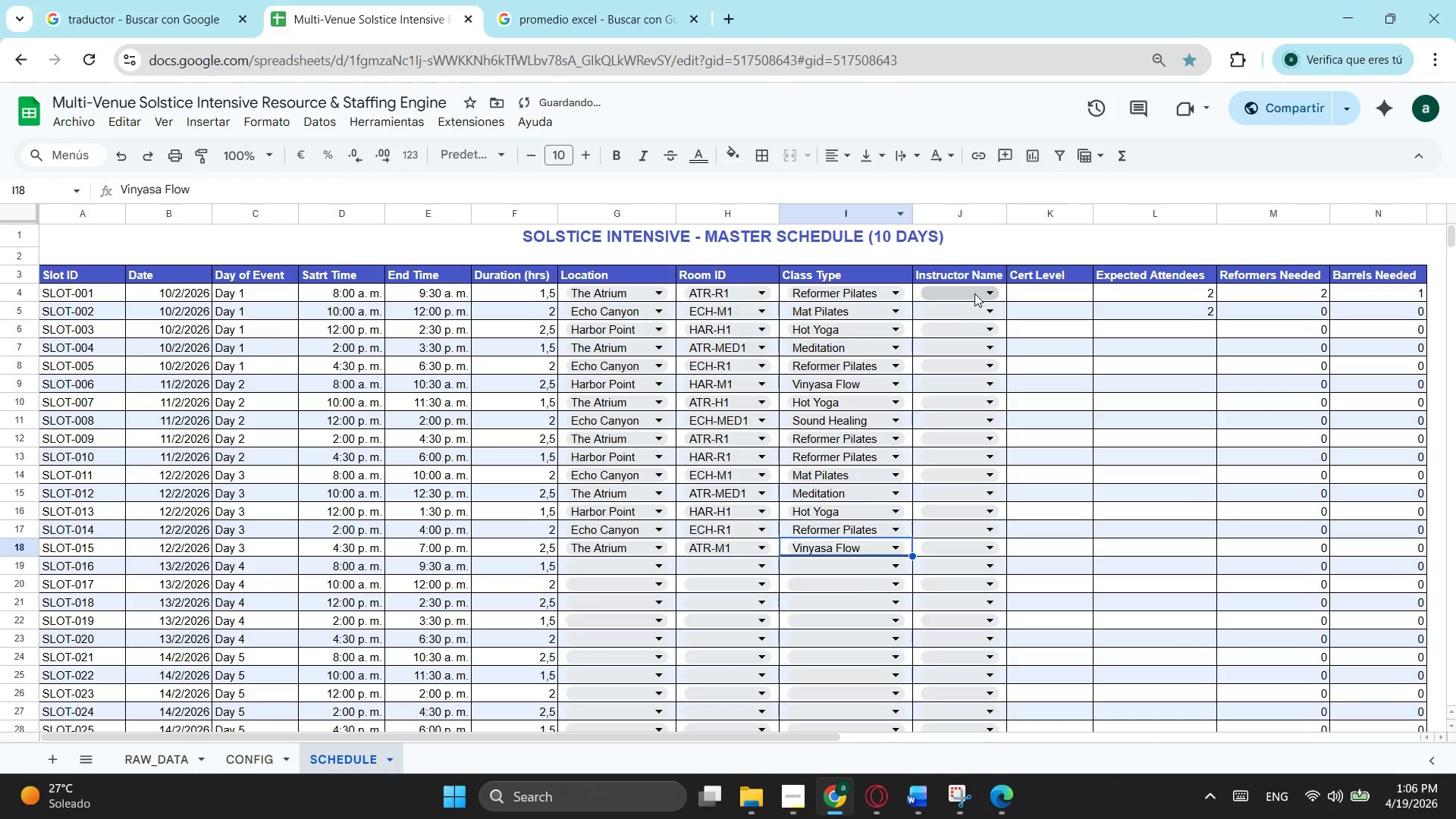 
left_click([974, 293])
 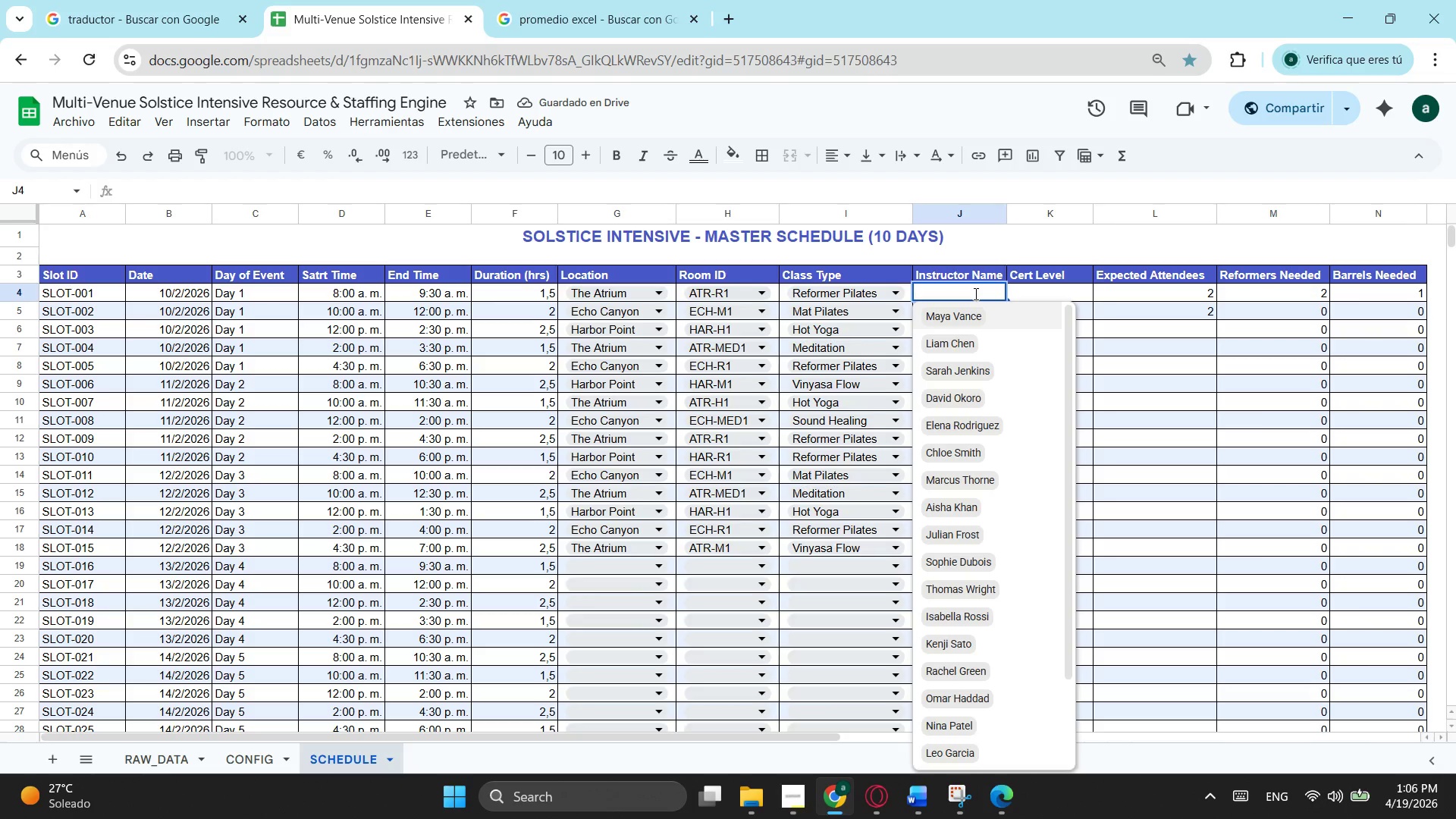 
type(ma)
 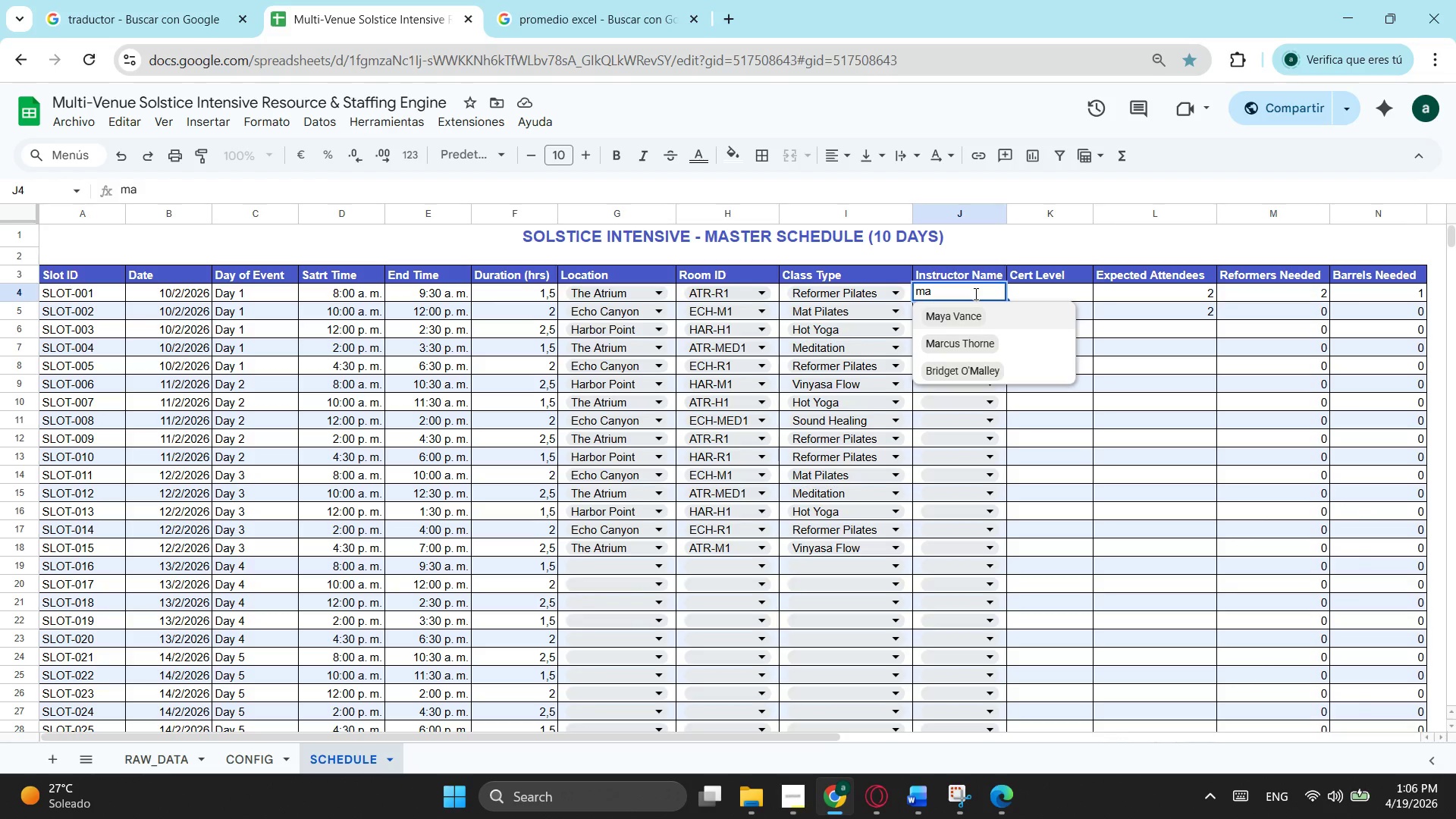 
key(Enter)
 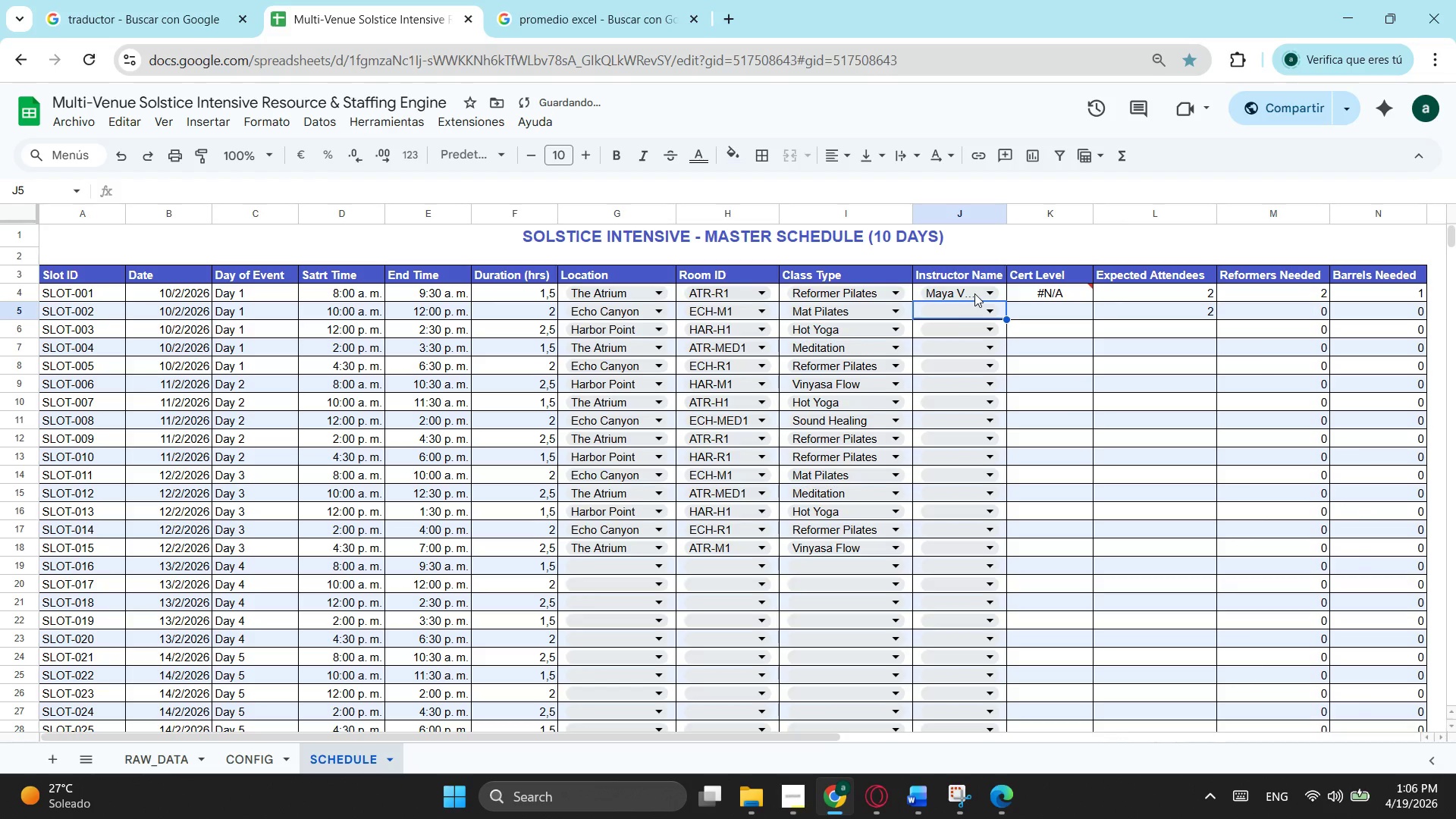 
type(ke)
 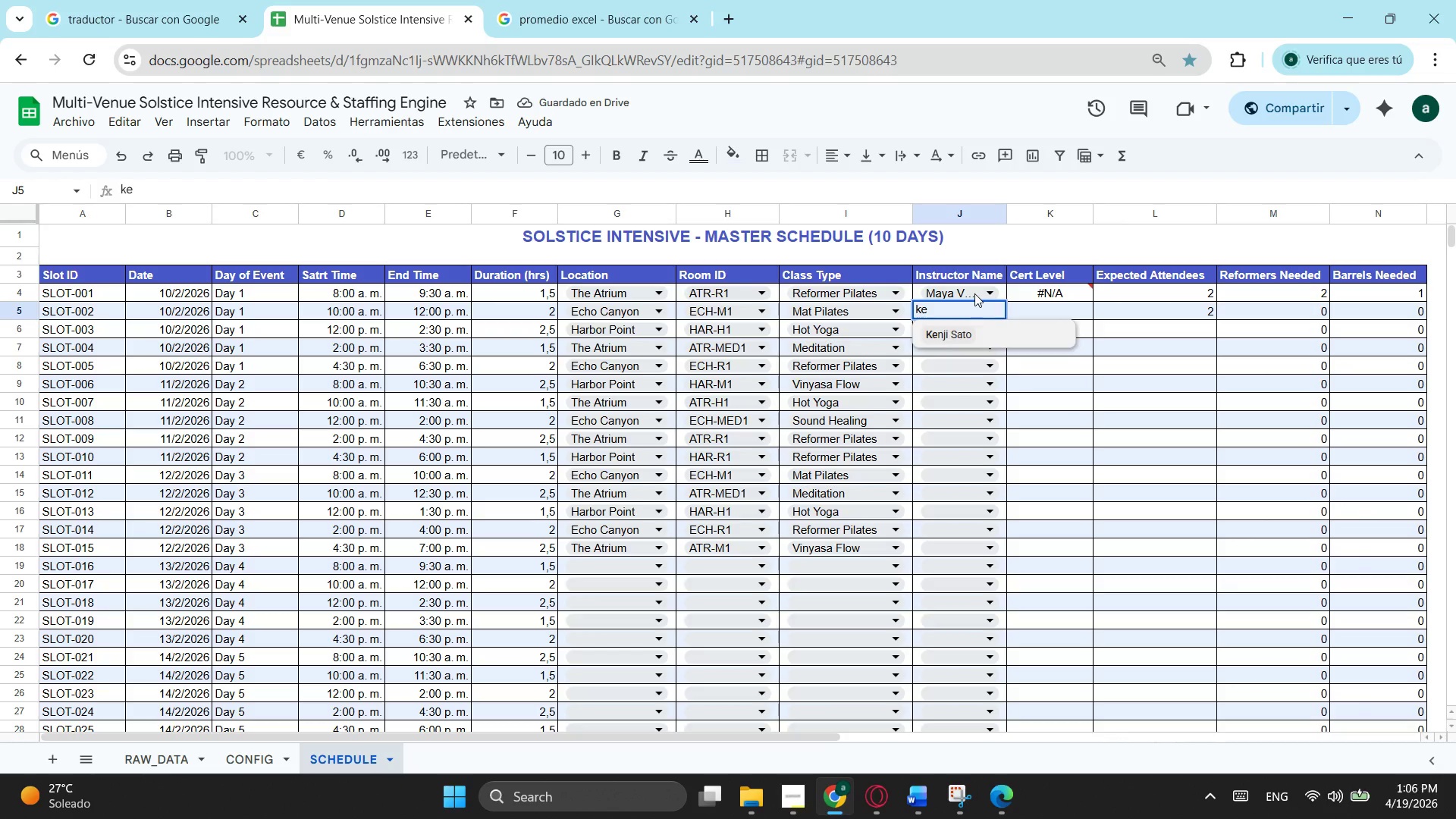 
key(Enter)
 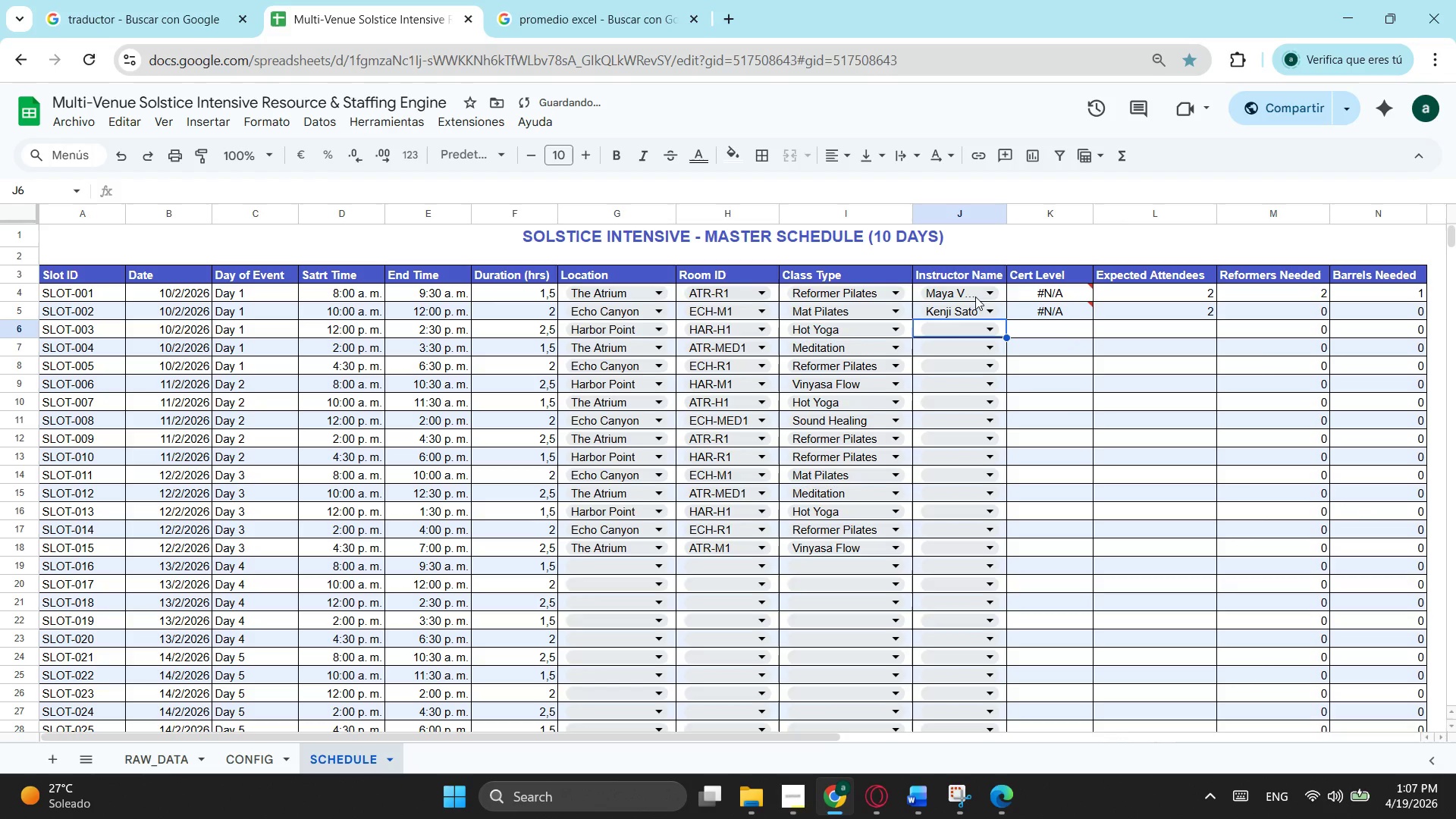 
left_click([1053, 285])
 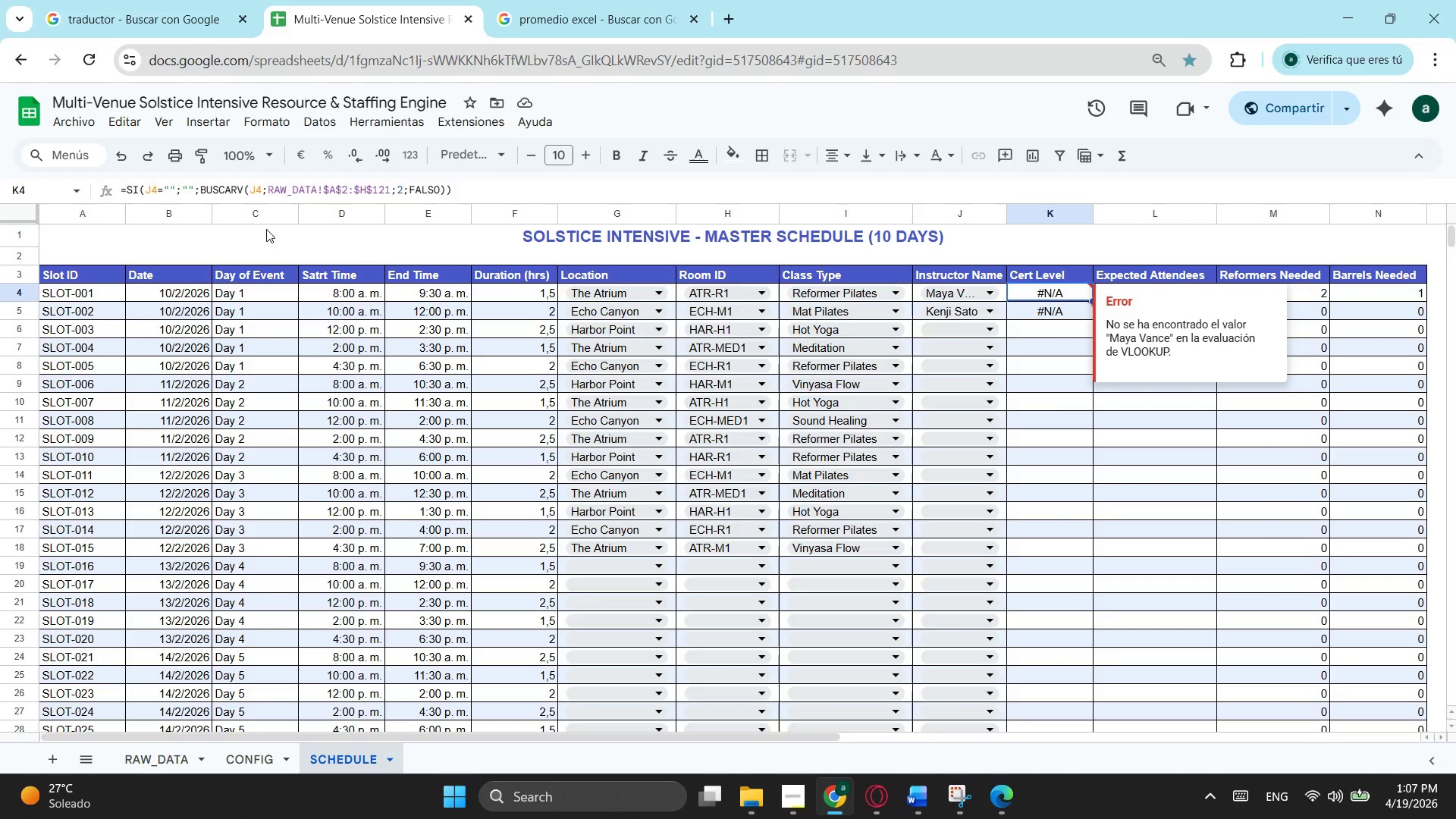 
mouse_move([272, 197])
 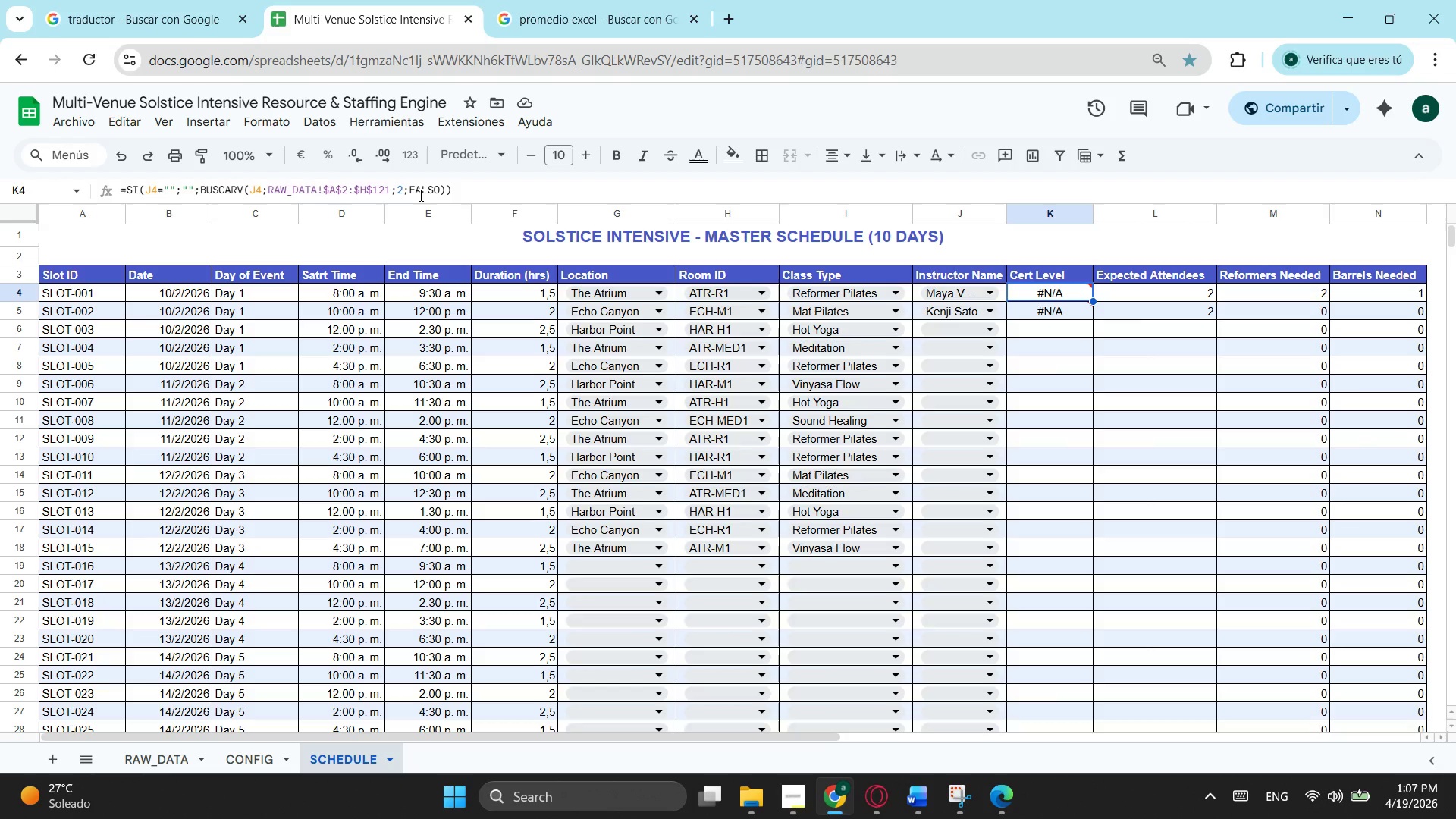 
wait(12.21)
 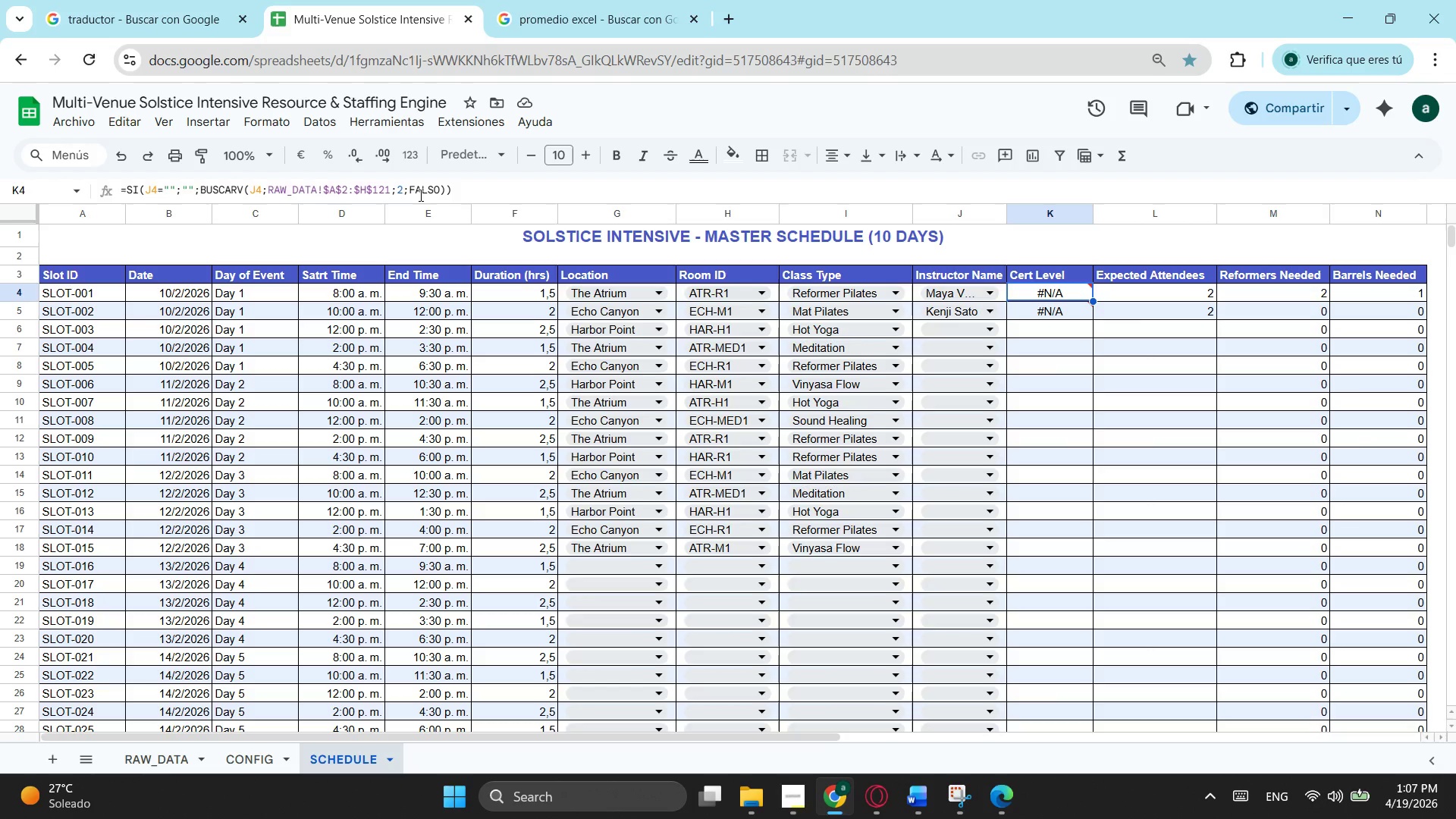 
left_click([143, 752])
 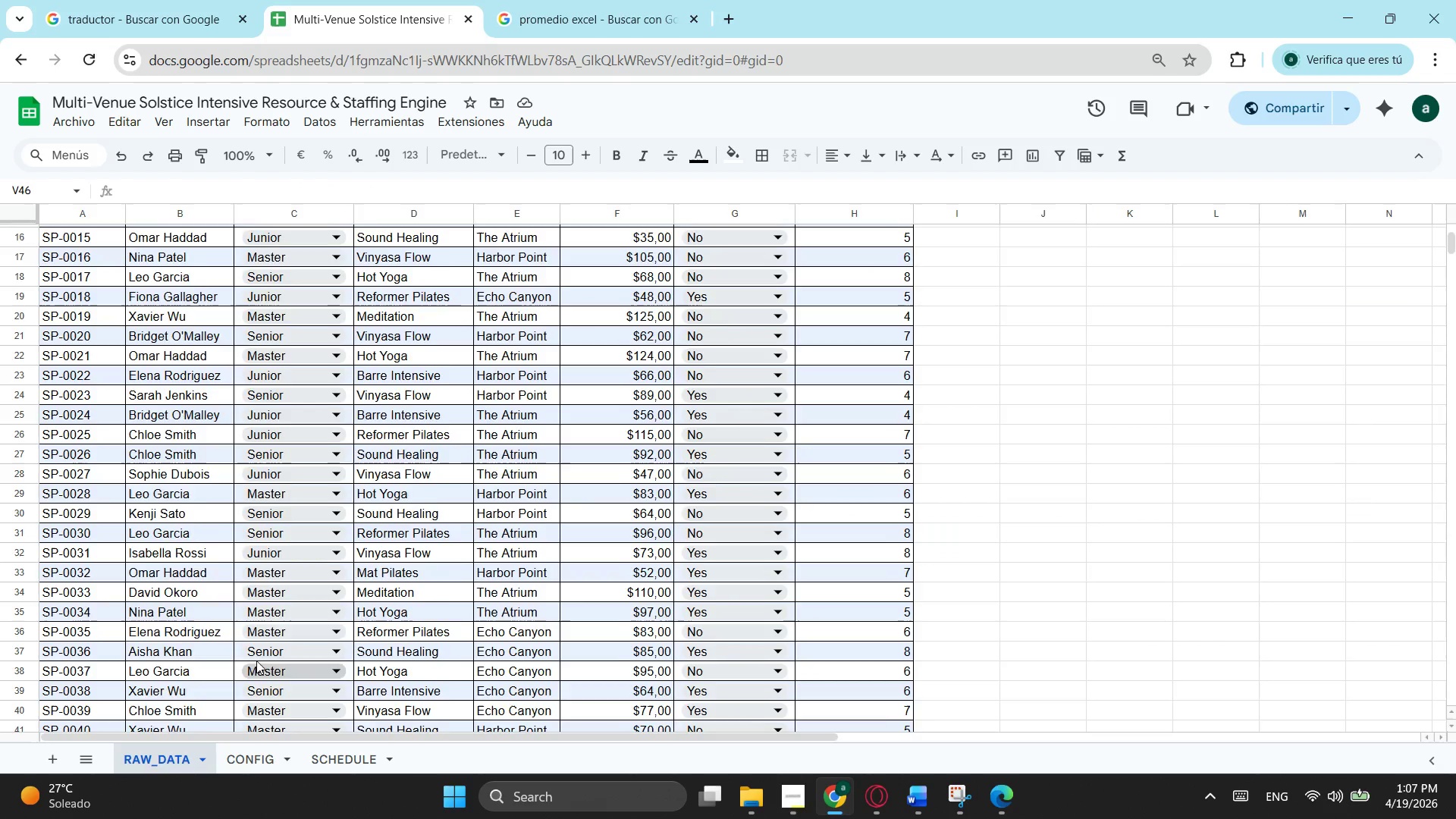 
scroll: coordinate [290, 634], scroll_direction: up, amount: 4.0
 